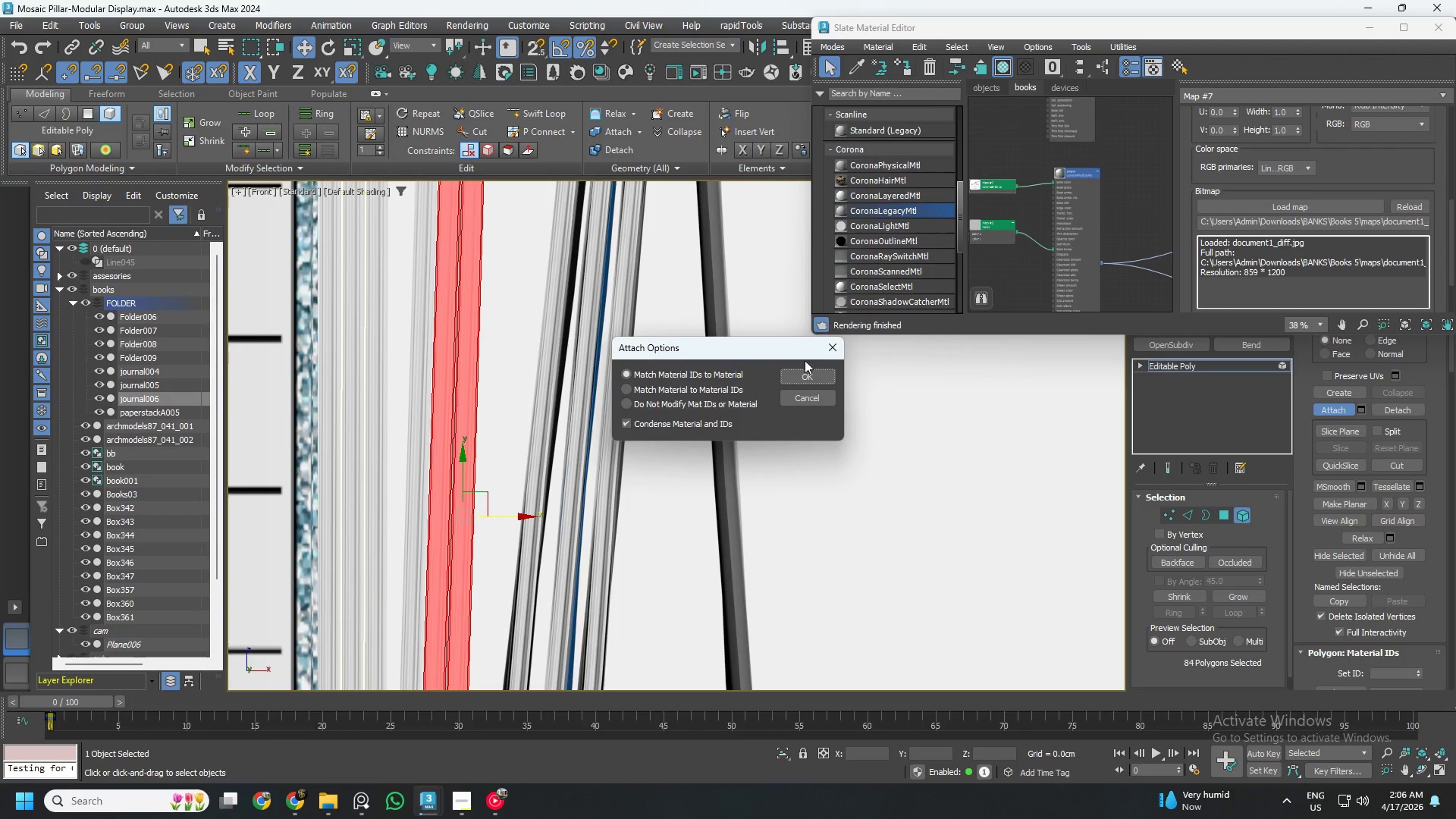 
left_click([795, 373])
 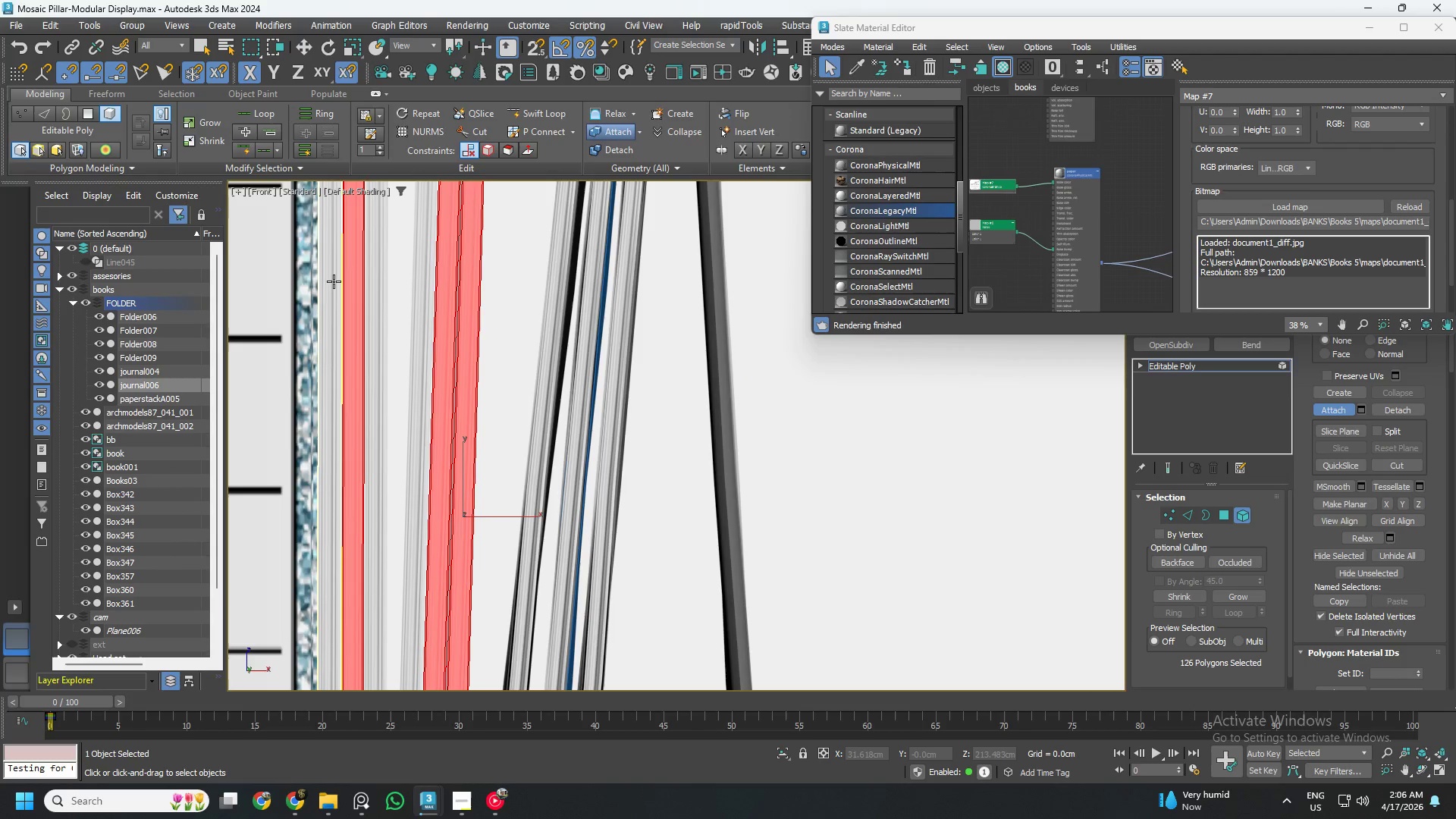 
left_click([334, 281])
 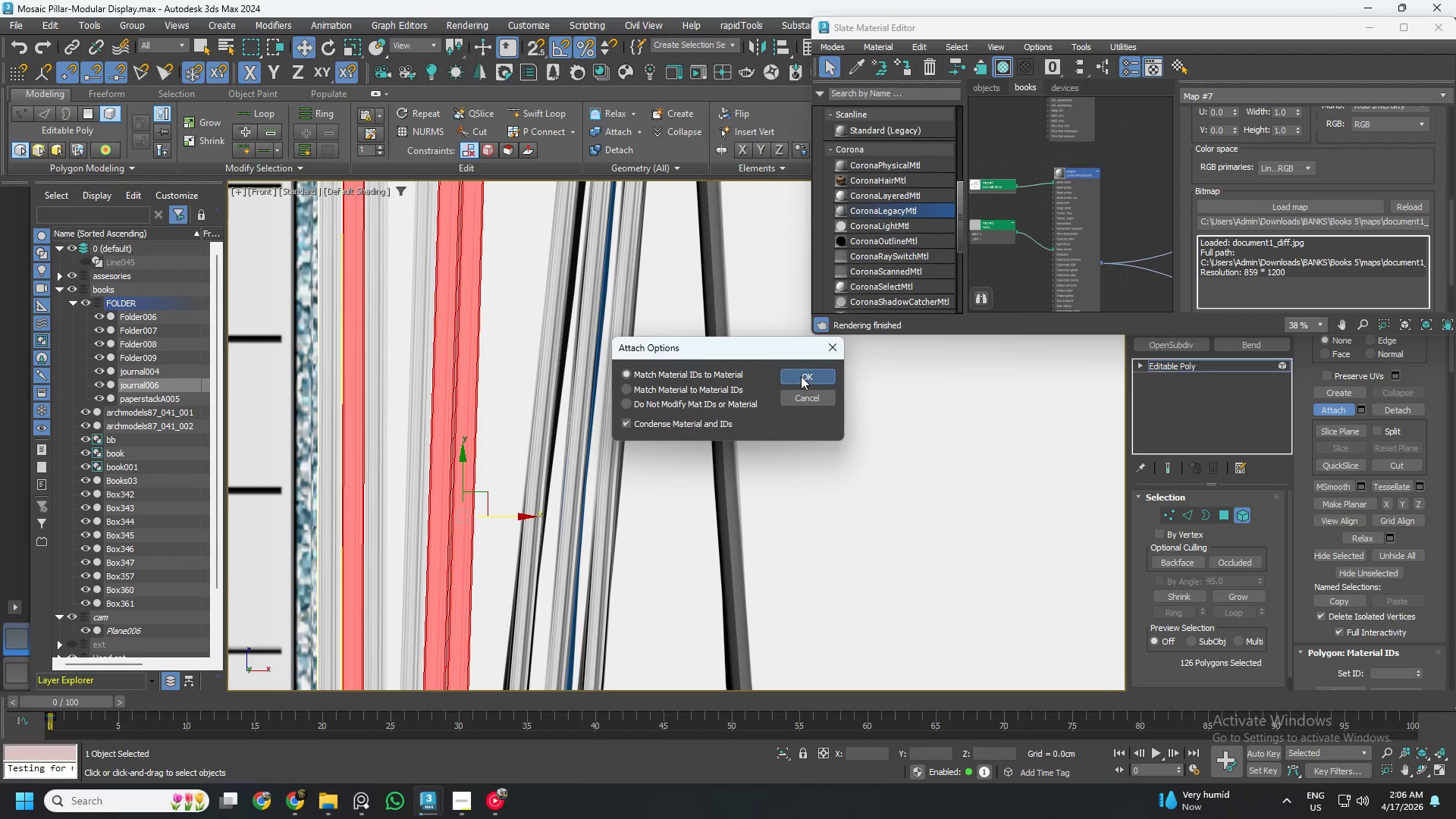 
left_click([622, 135])
 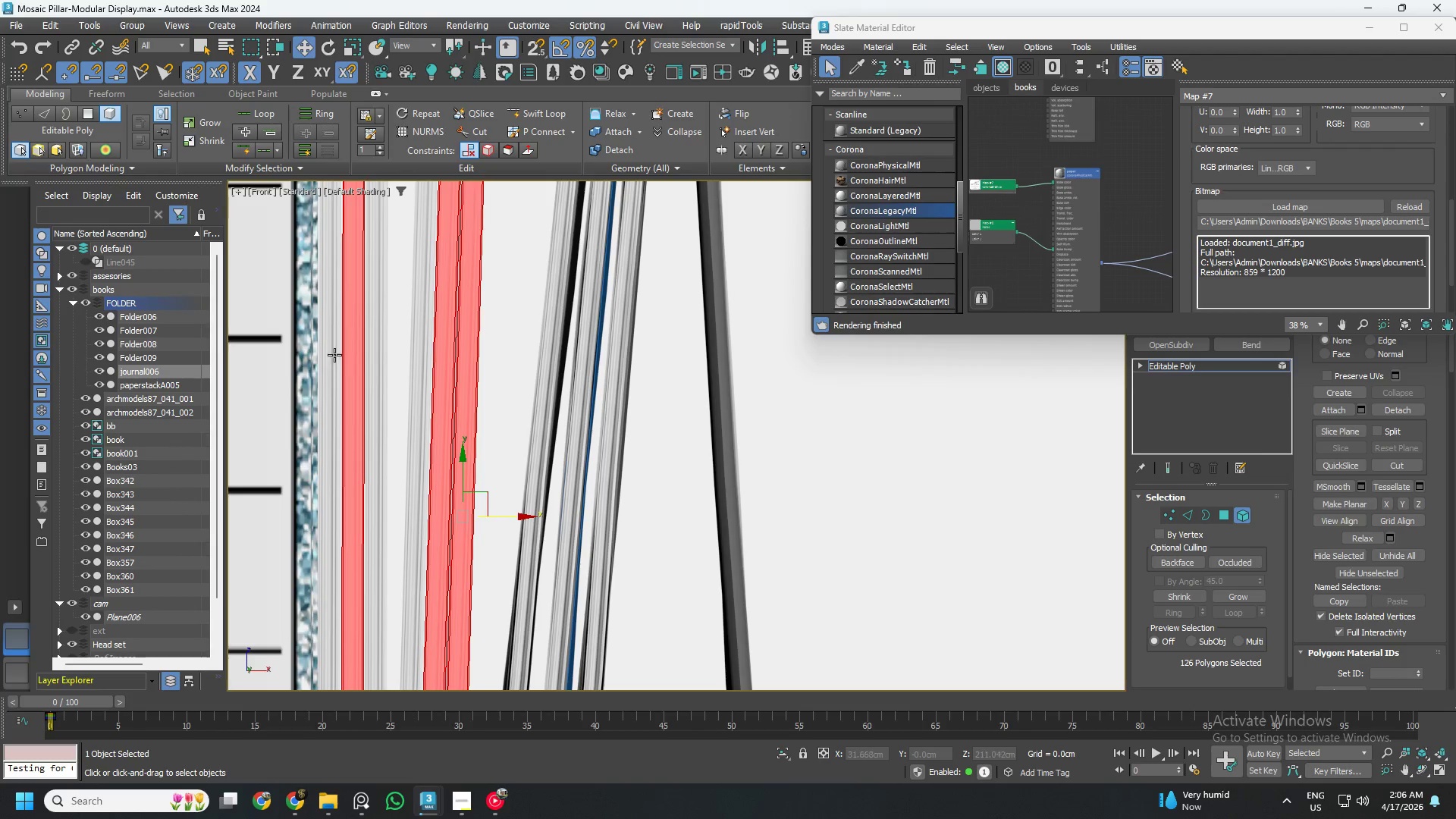 
left_click([328, 339])
 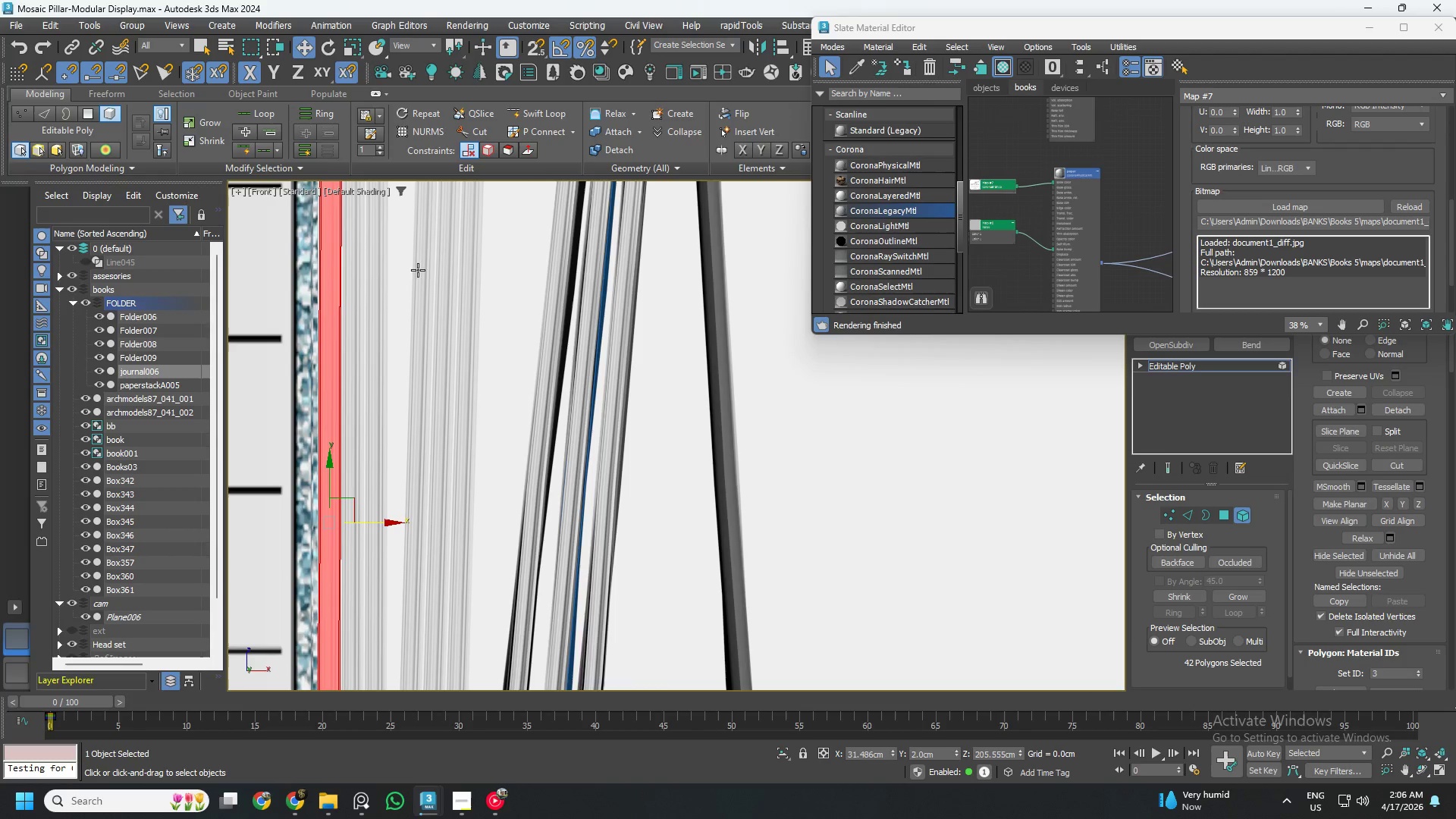 
hold_key(key=AltLeft, duration=1.16)
 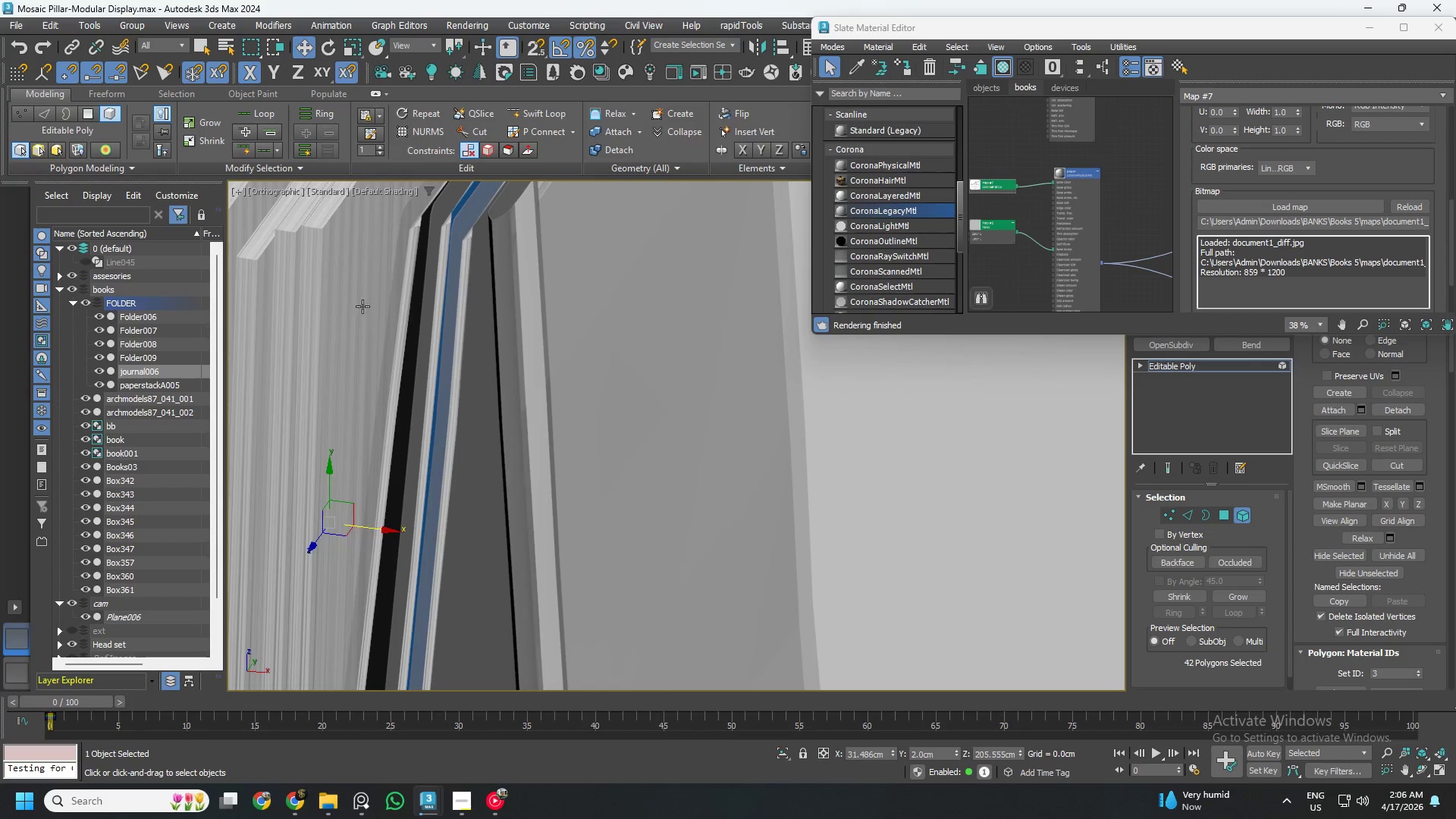 
left_click([362, 306])
 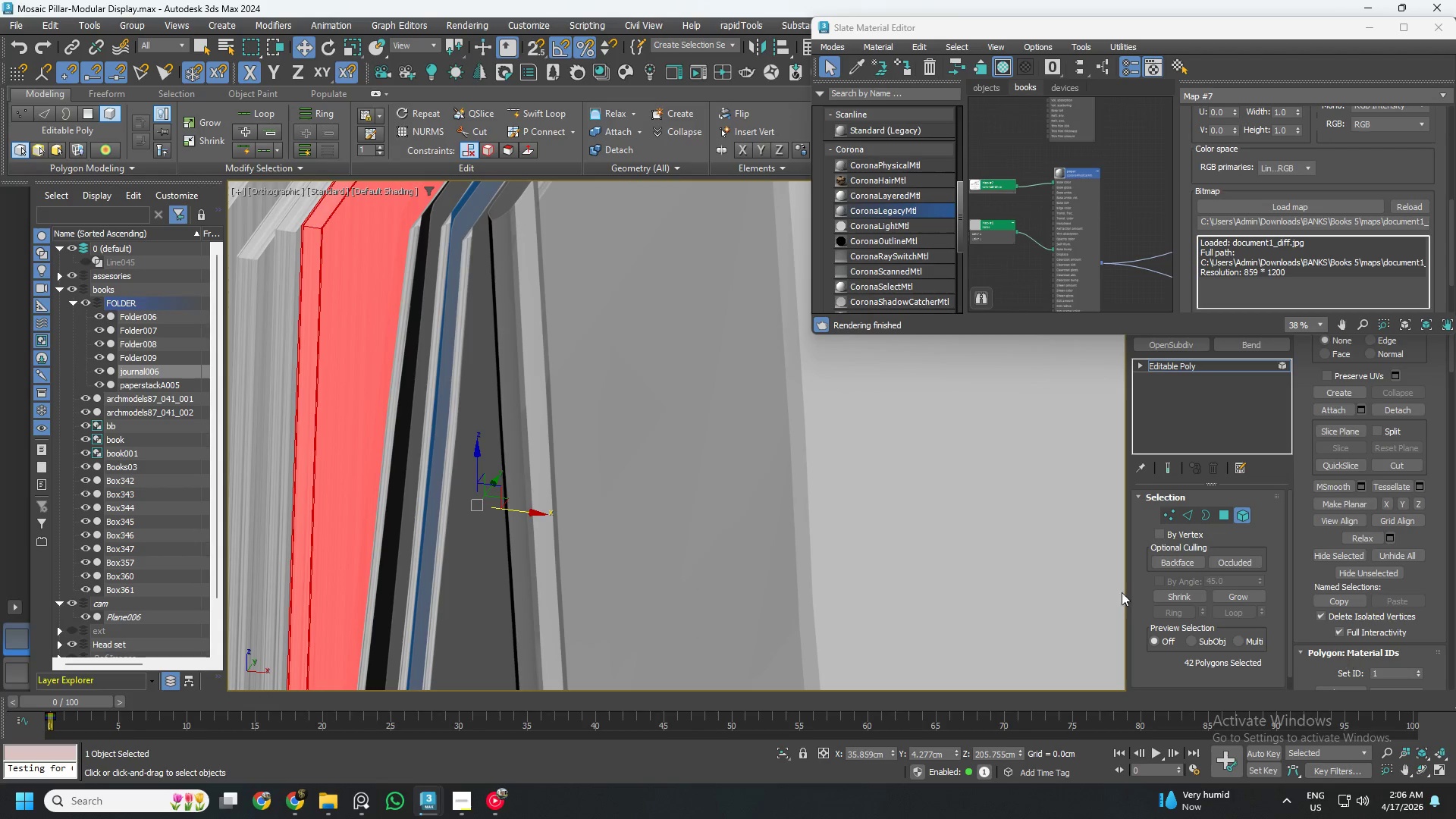 
left_click([295, 259])
 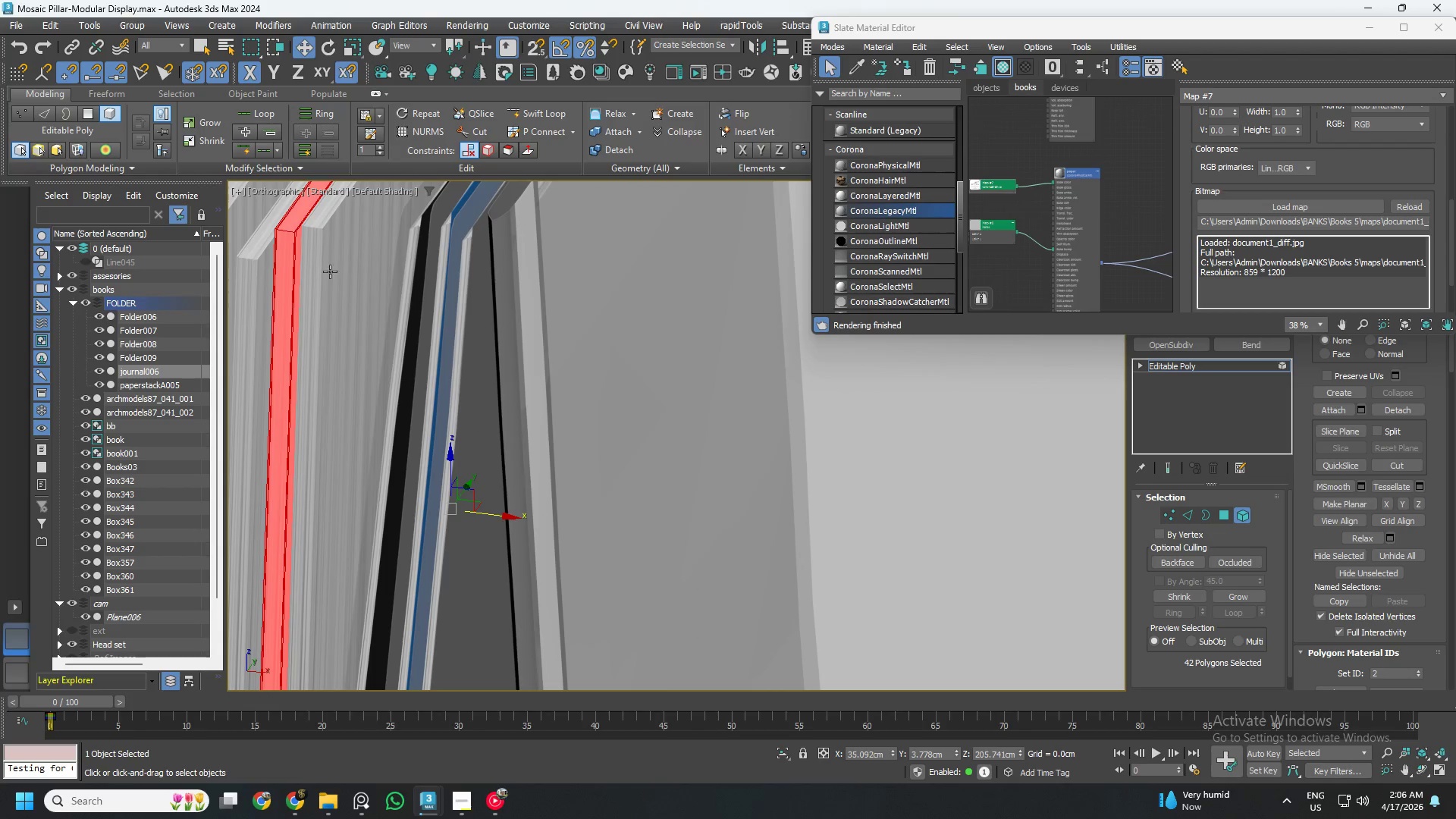 
left_click([341, 274])
 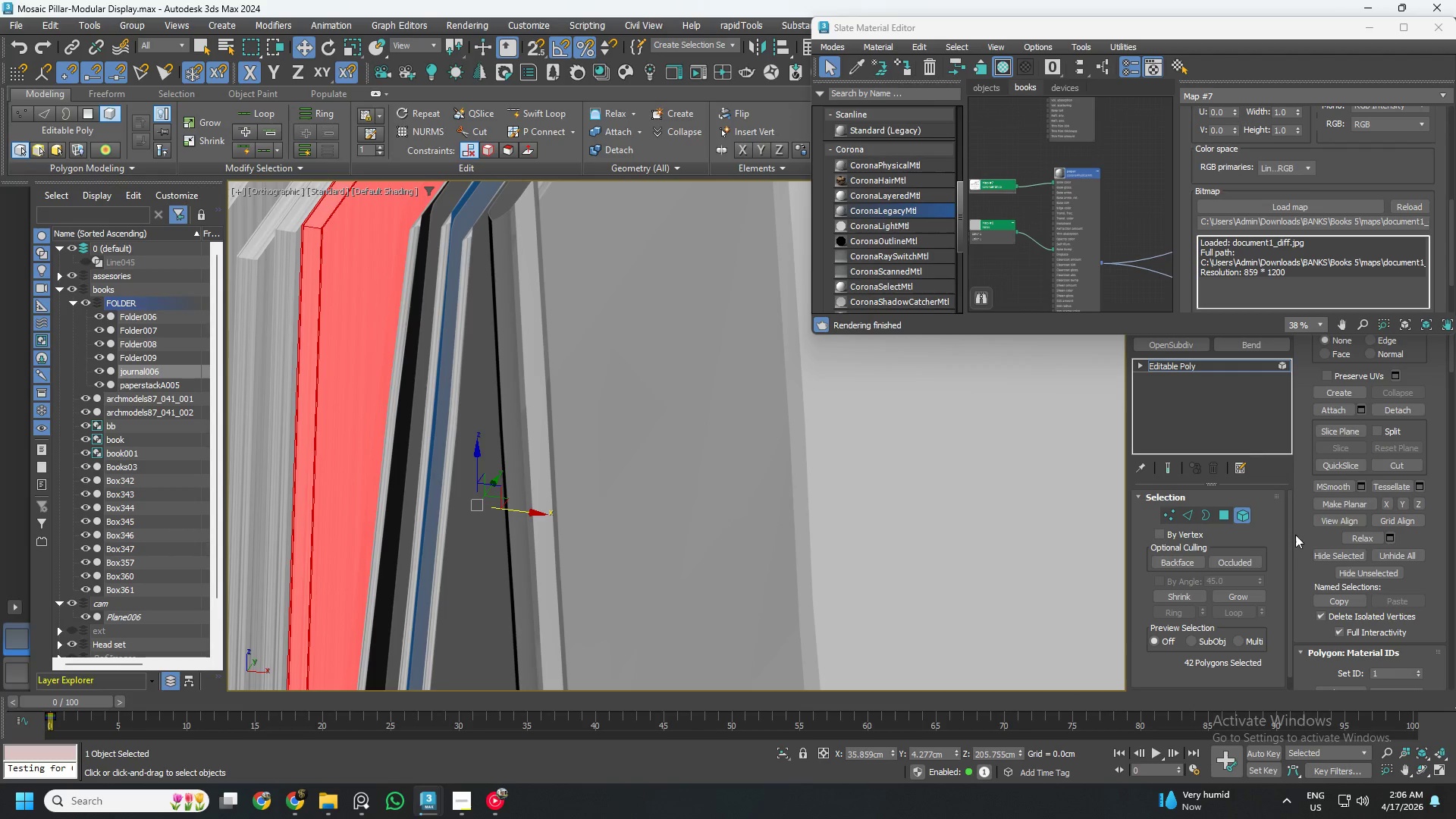 
scroll: coordinate [1148, 196], scroll_direction: none, amount: 0.0
 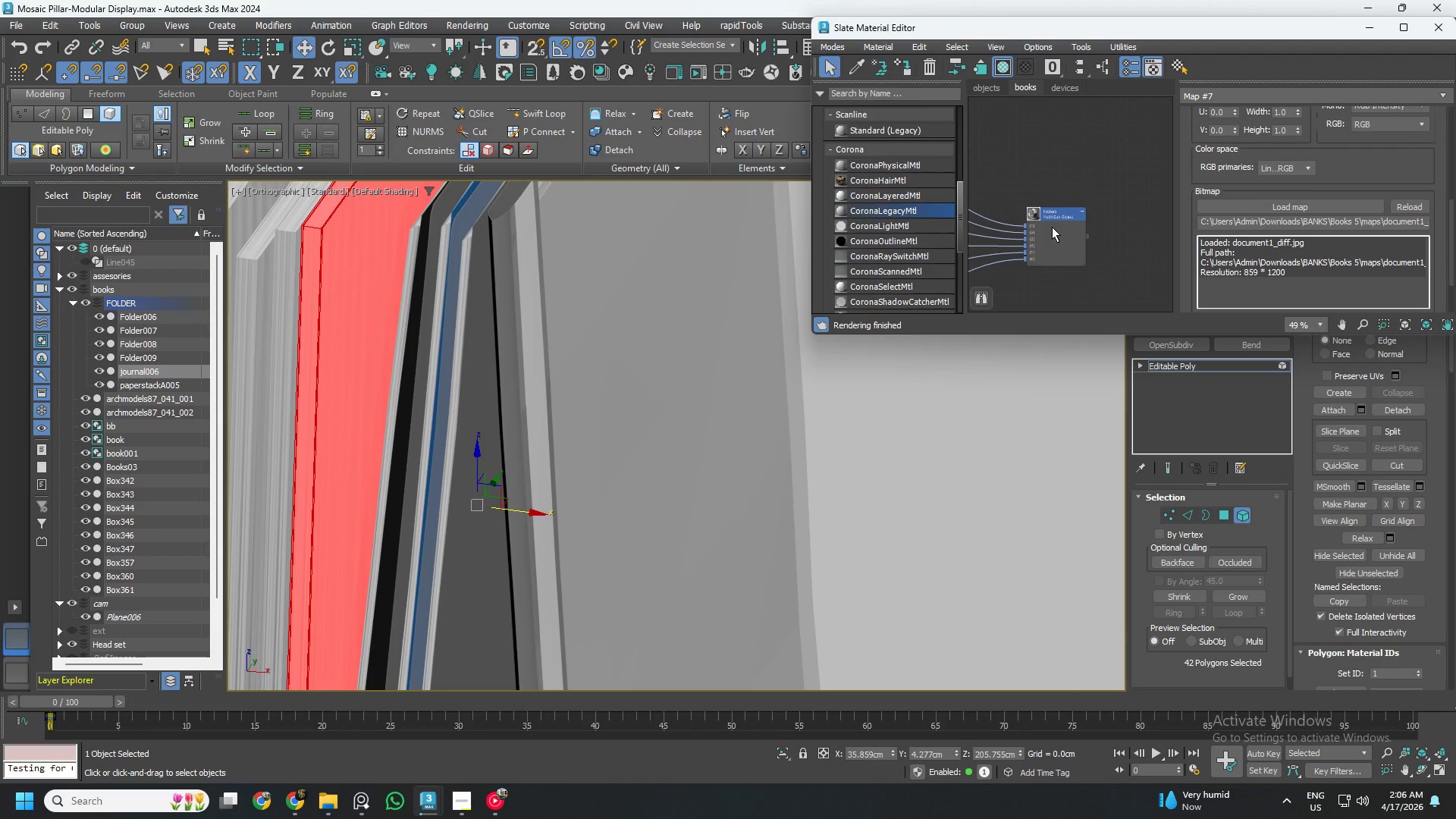 
scroll: coordinate [1036, 215], scroll_direction: up, amount: 5.0
 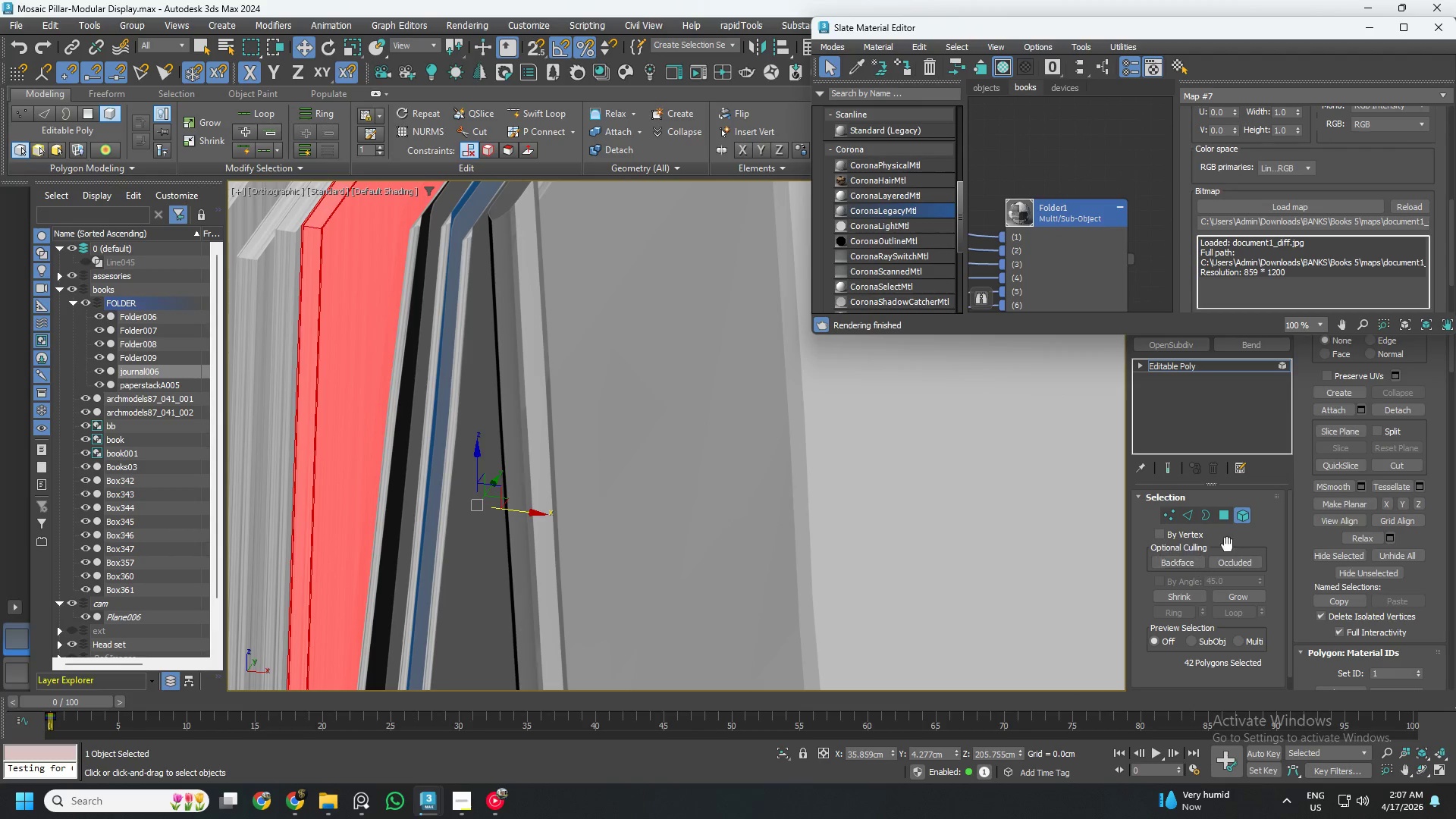 
left_click([1247, 516])
 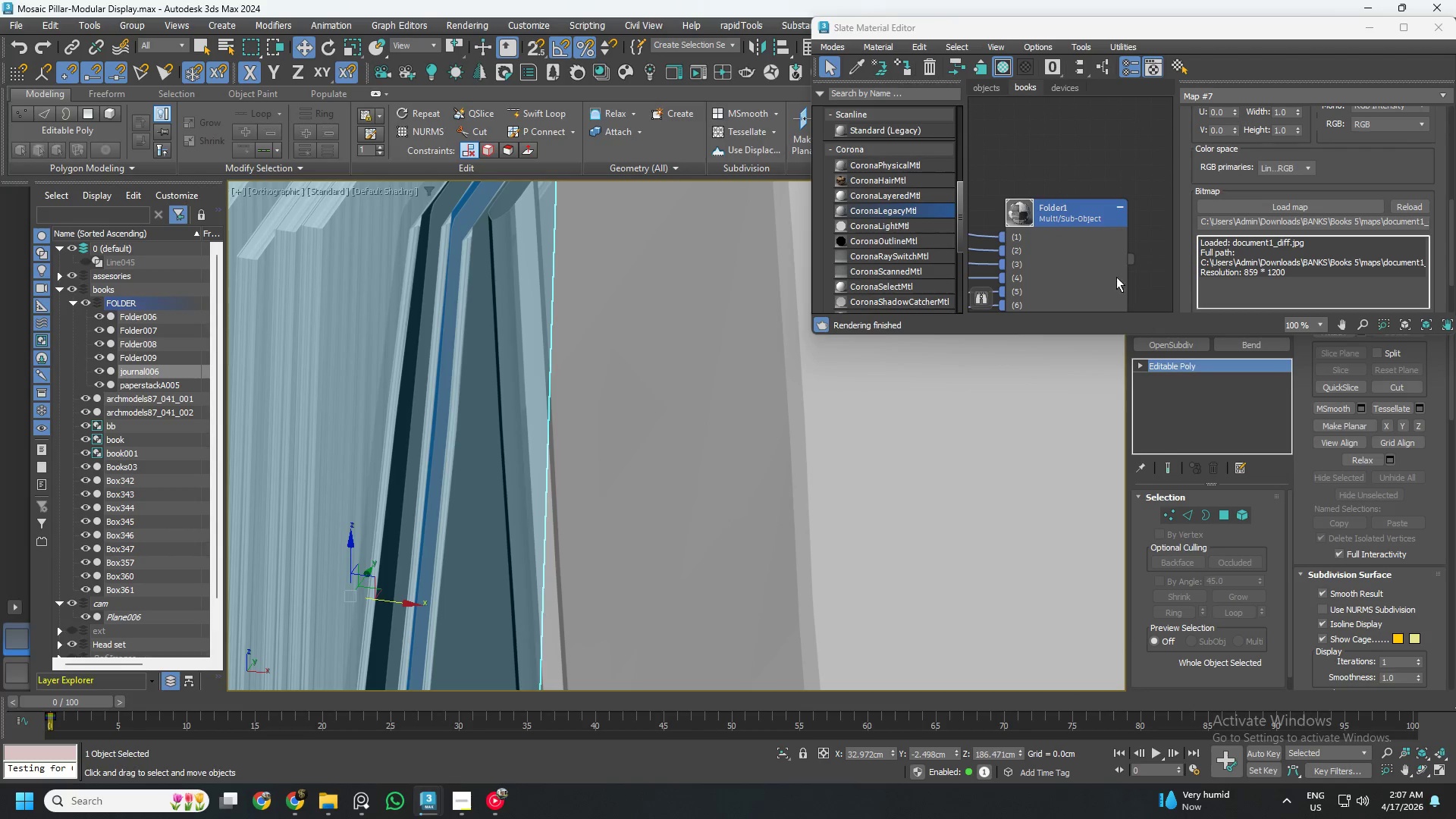 
left_click([1049, 236])
 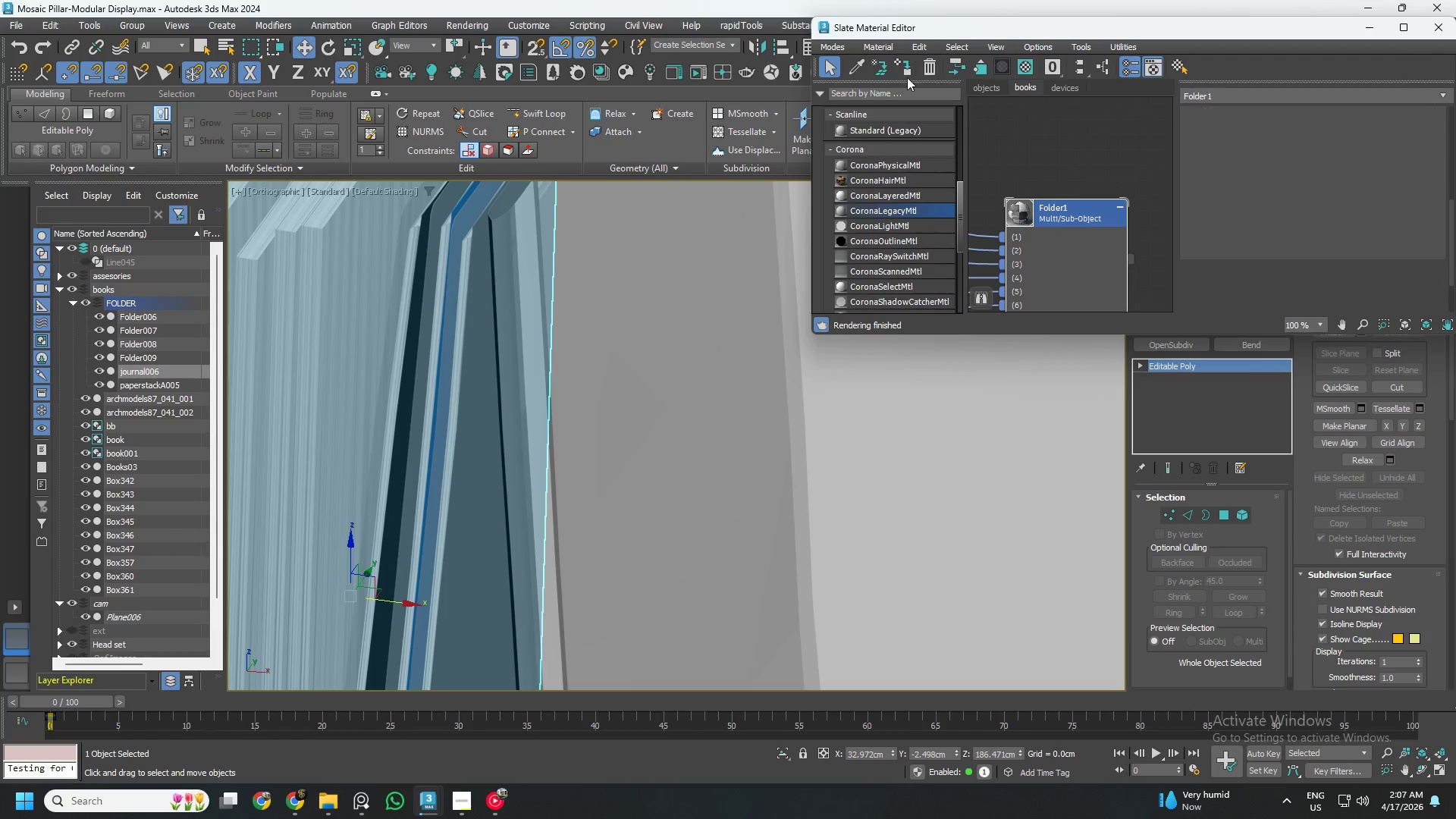 
left_click([913, 65])
 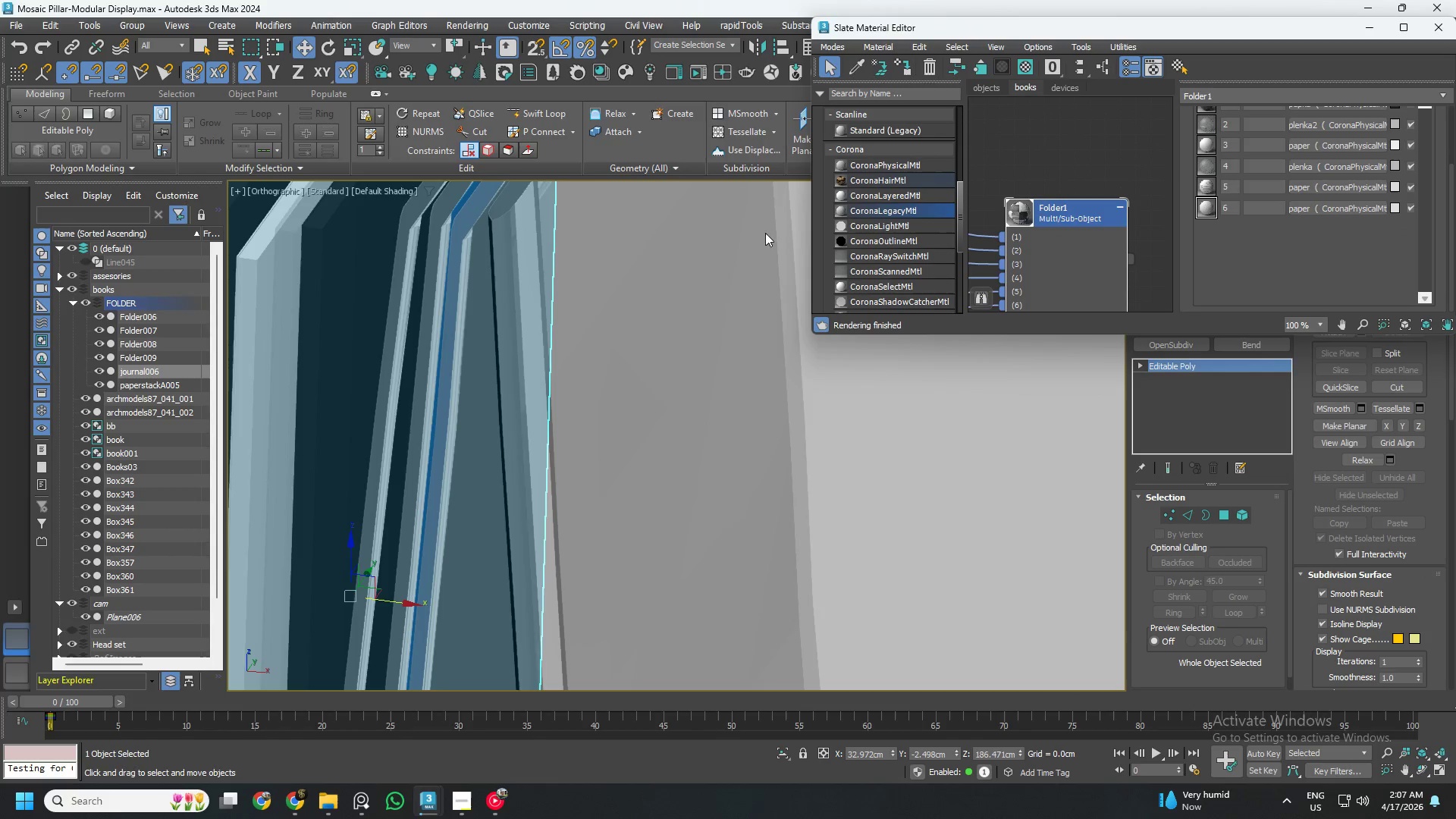 
scroll: coordinate [453, 318], scroll_direction: down, amount: 4.0
 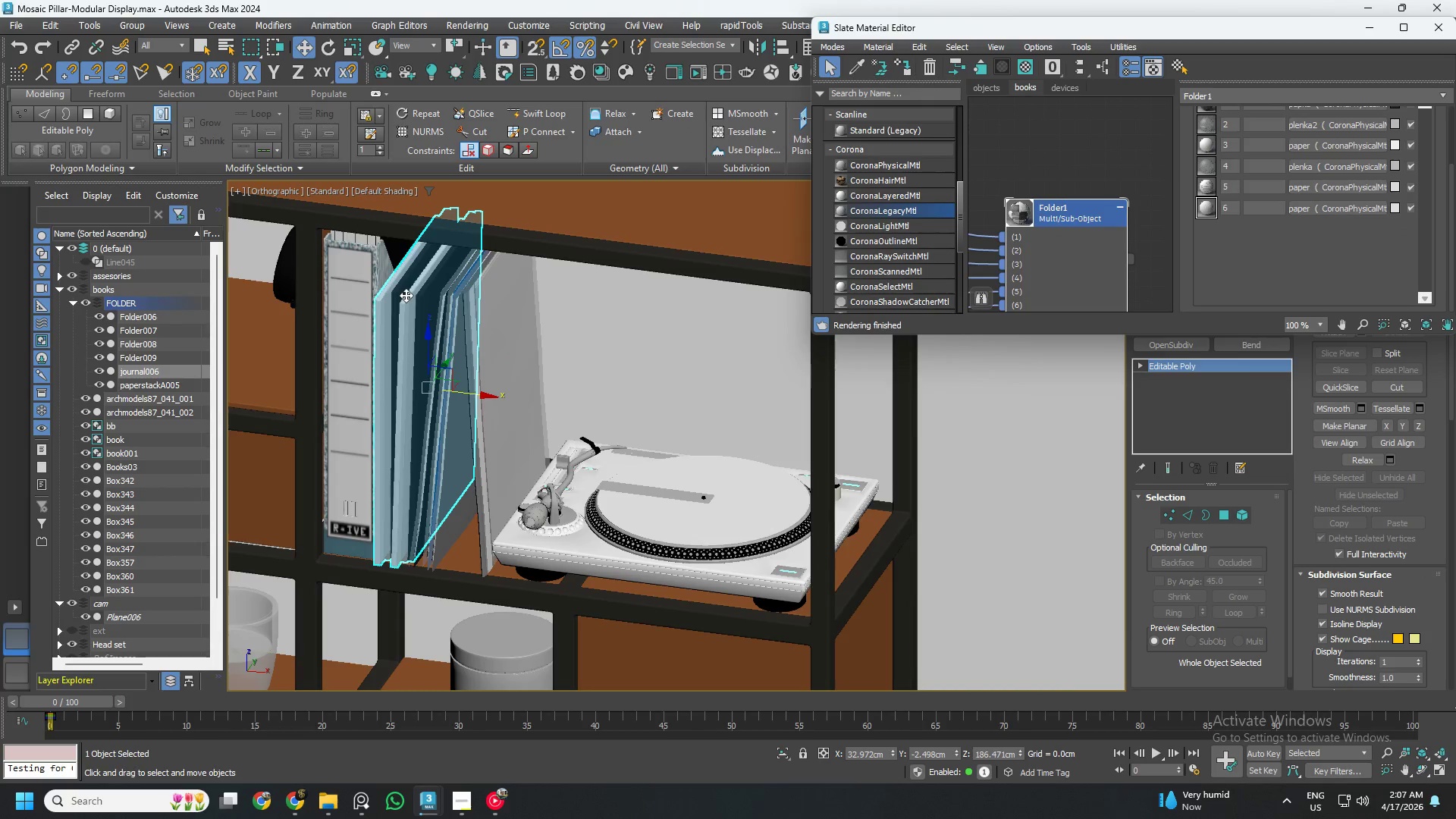 
scroll: coordinate [376, 280], scroll_direction: up, amount: 7.0
 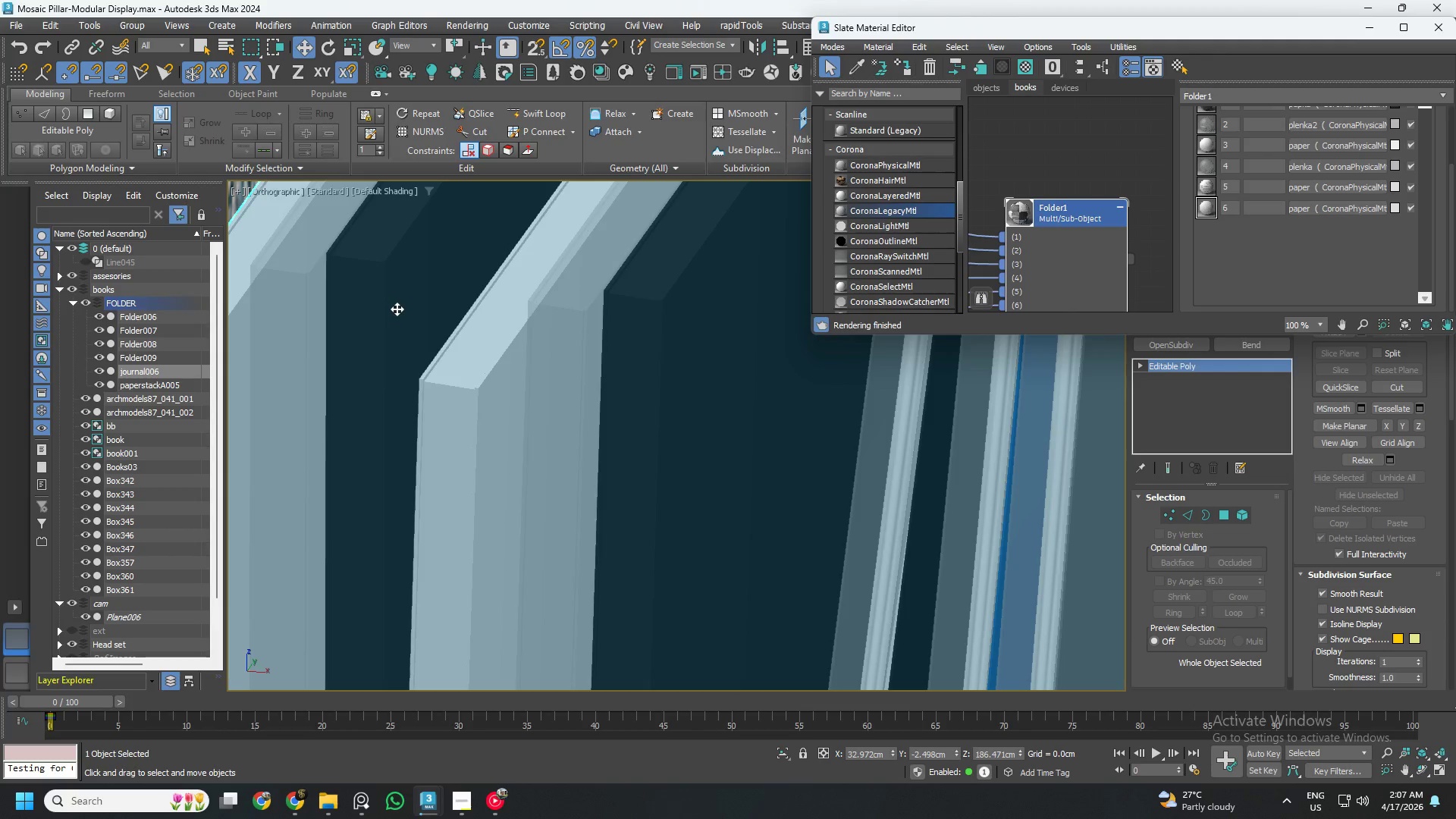 
scroll: coordinate [428, 318], scroll_direction: down, amount: 3.0
 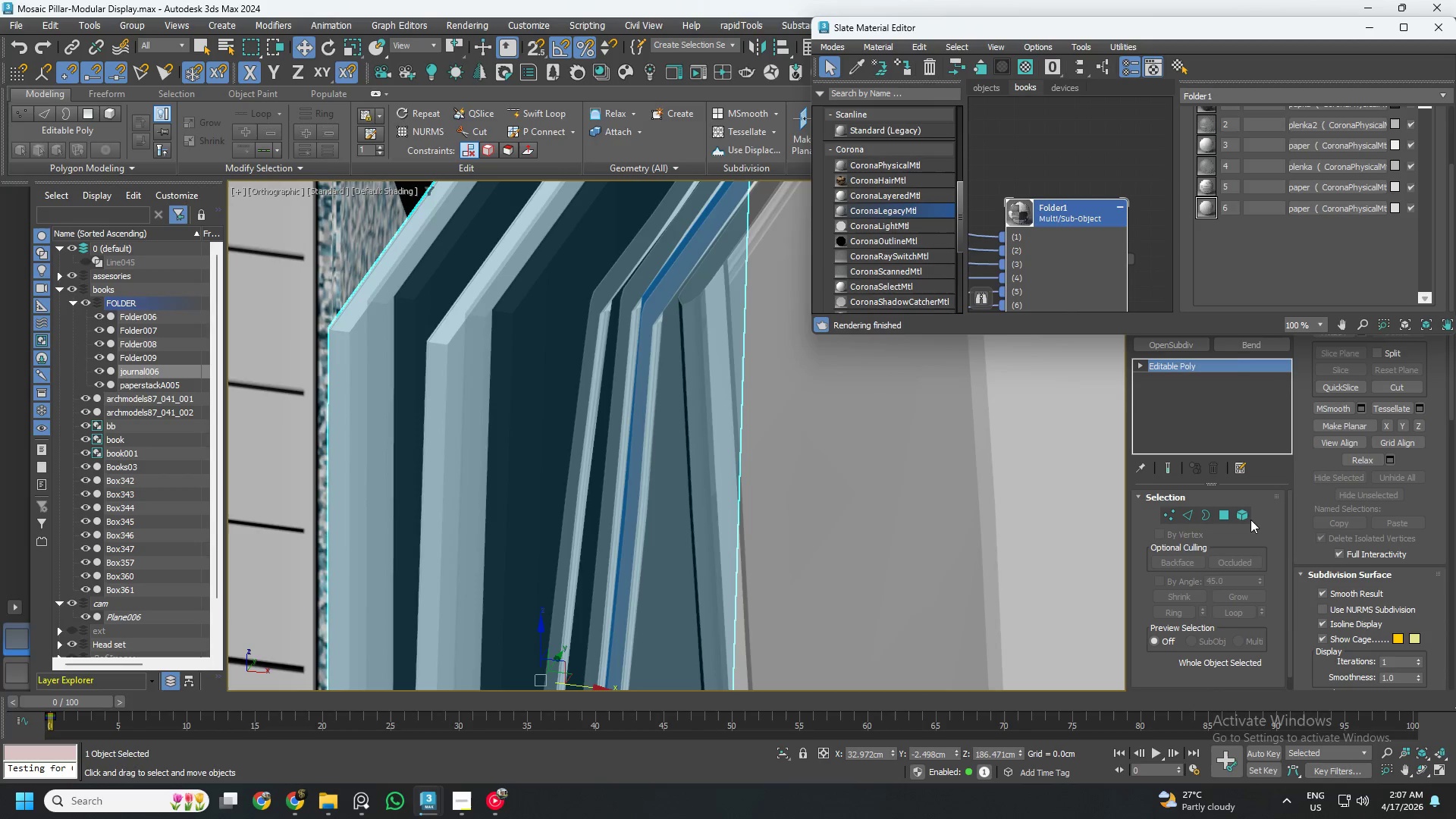 
left_click([1241, 513])
 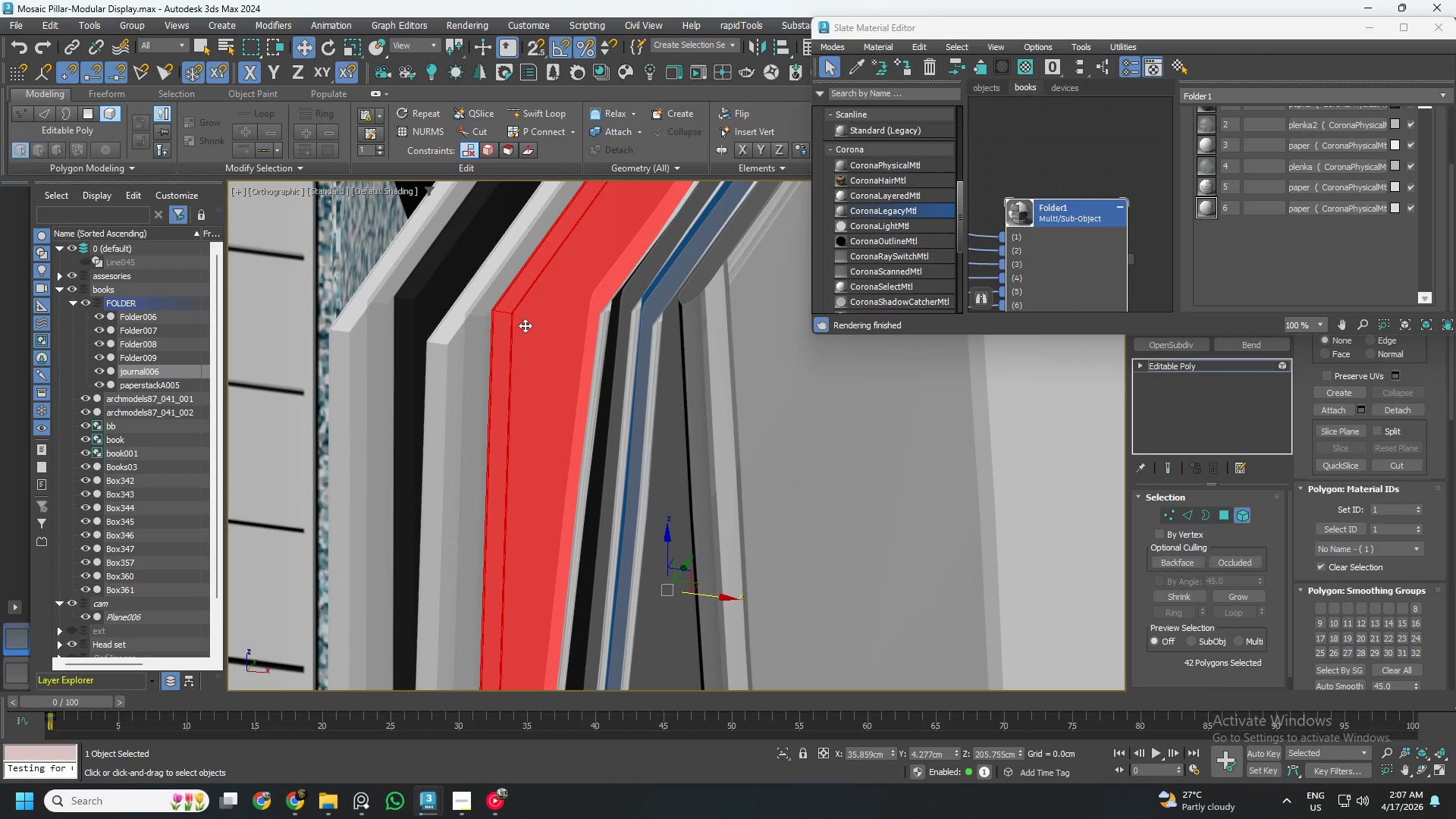 
scroll: coordinate [500, 322], scroll_direction: up, amount: 2.0
 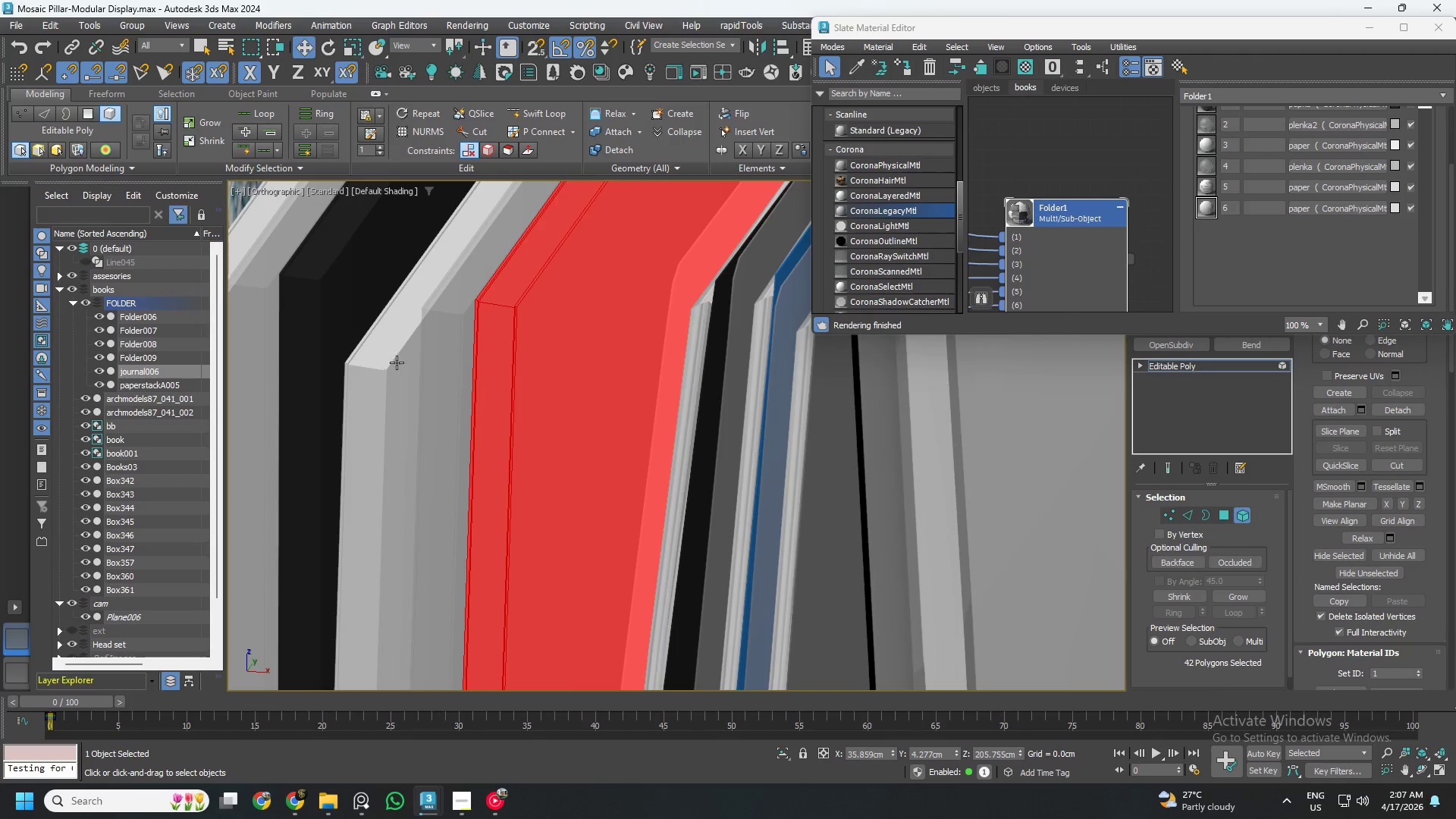 
left_click([386, 369])
 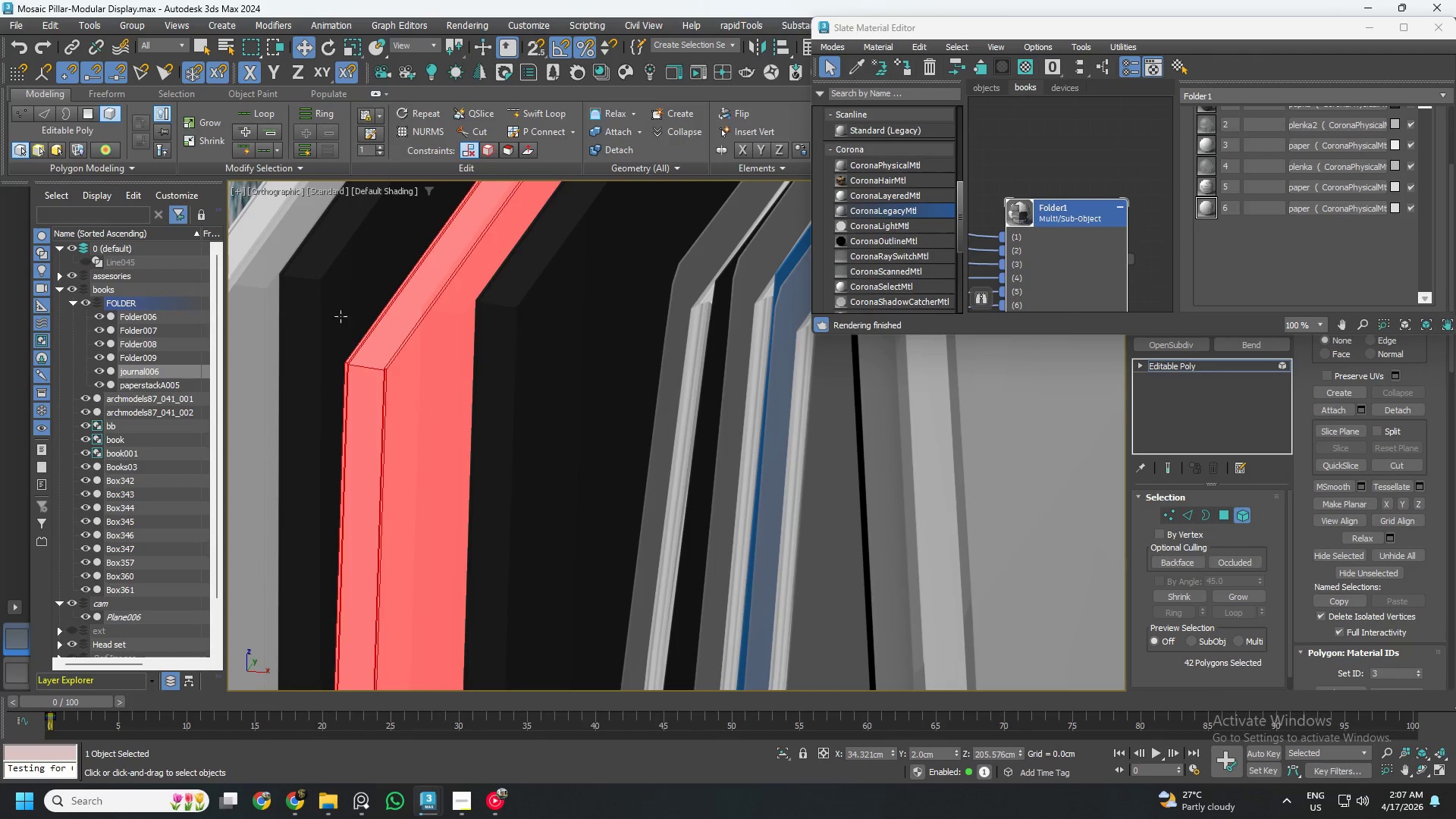 
left_click([325, 287])
 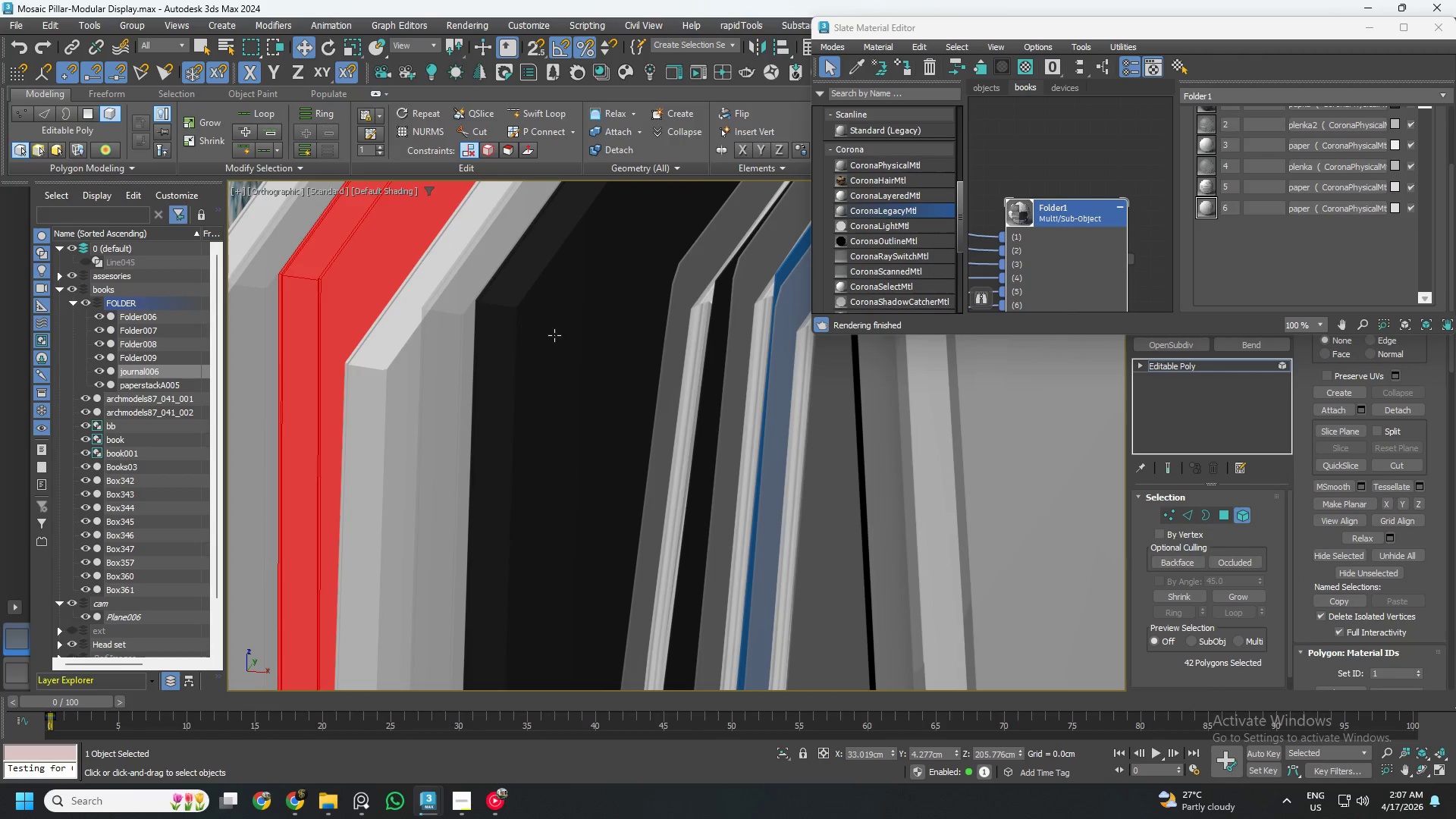 
left_click([531, 320])
 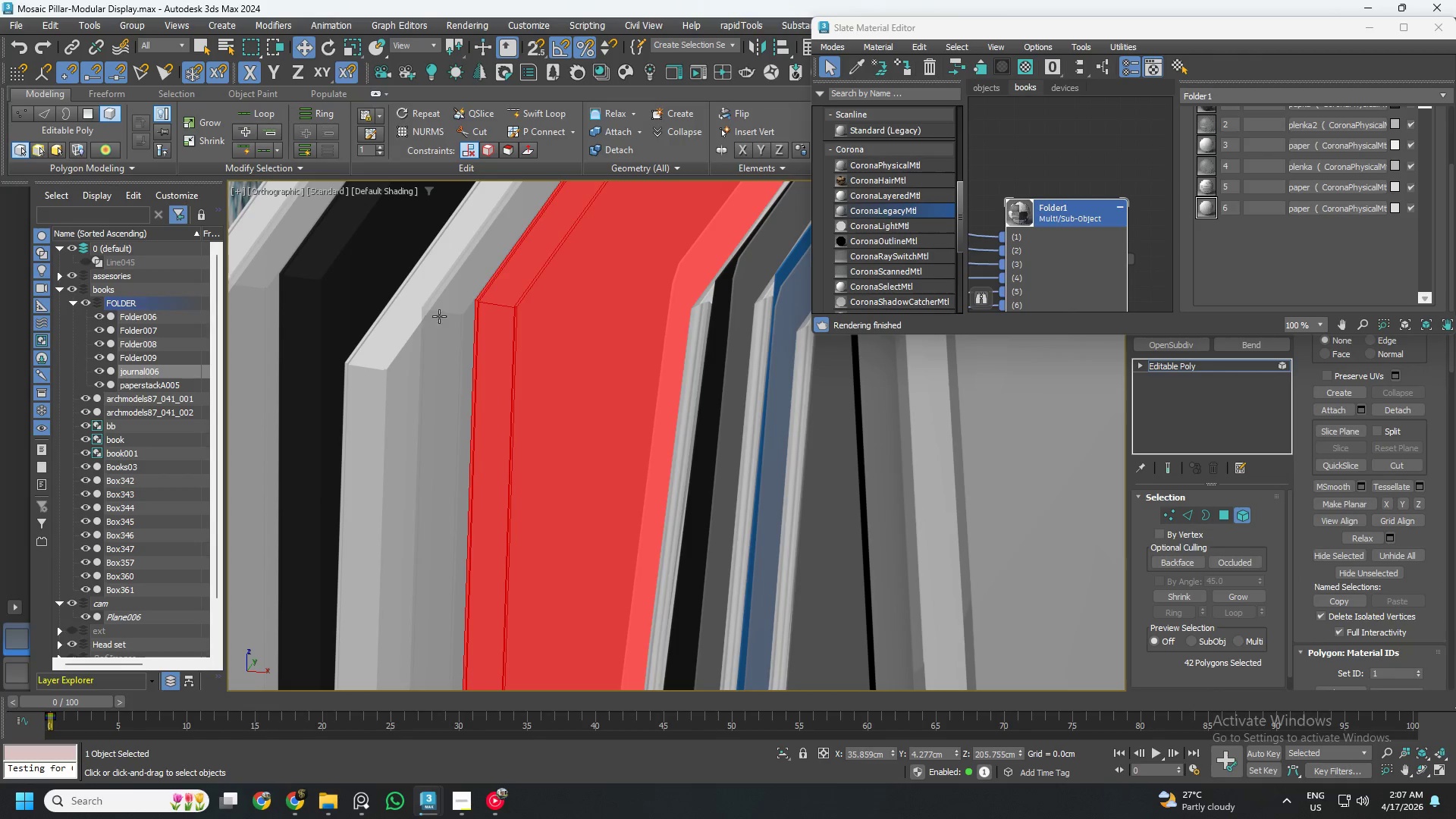 
left_click([450, 318])
 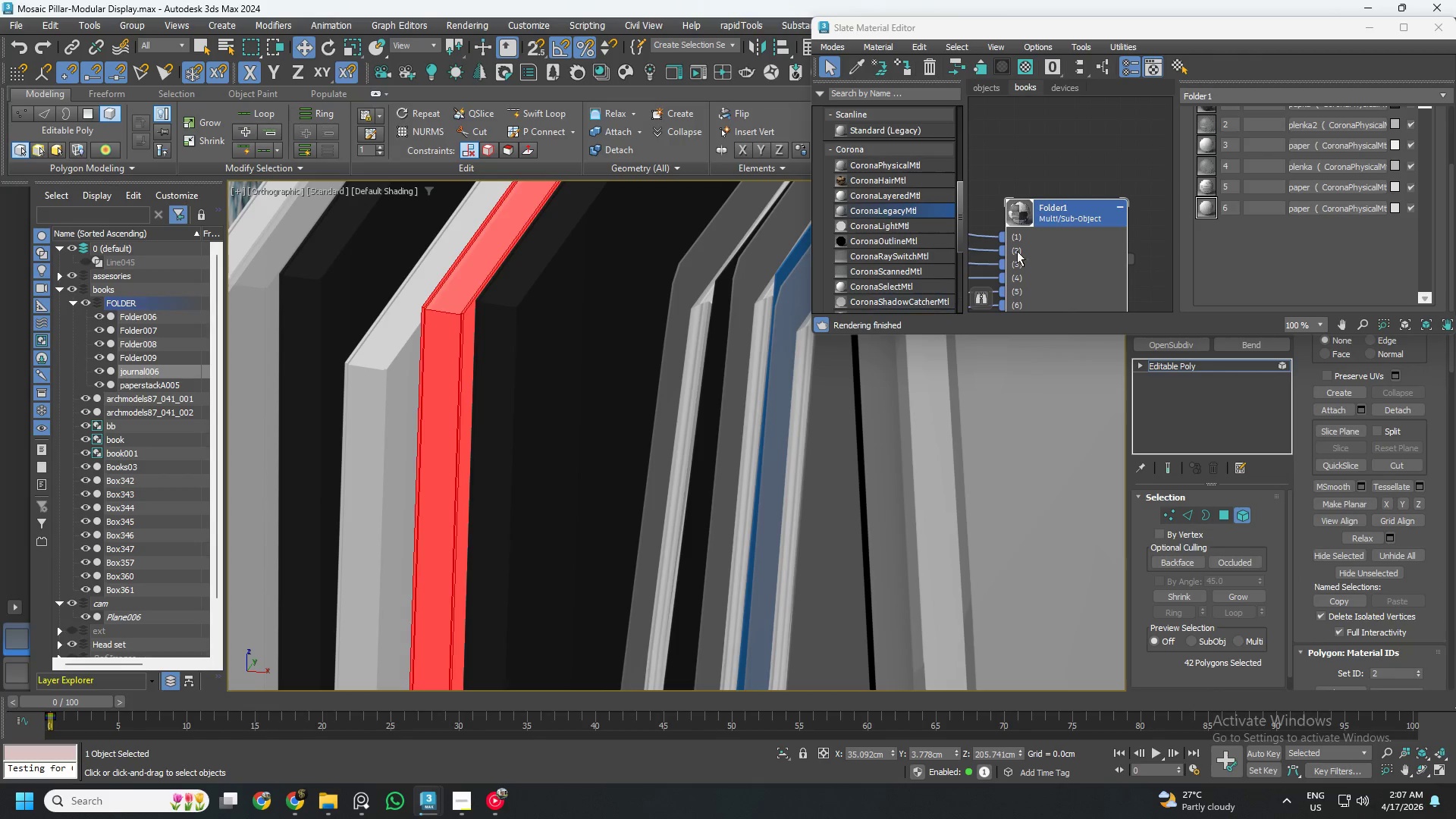 
scroll: coordinate [1039, 242], scroll_direction: down, amount: 1.0
 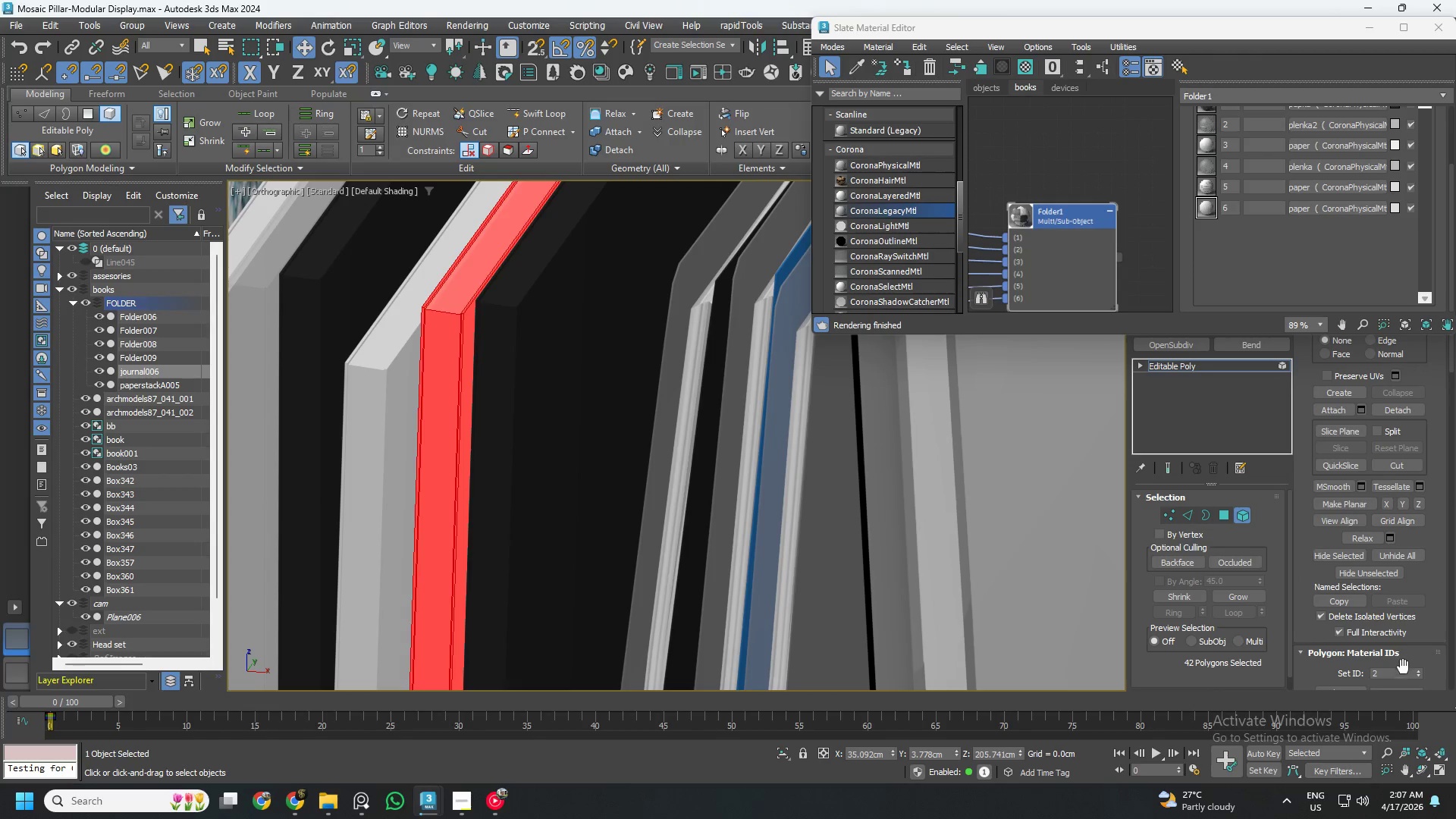 
double_click([1396, 672])
 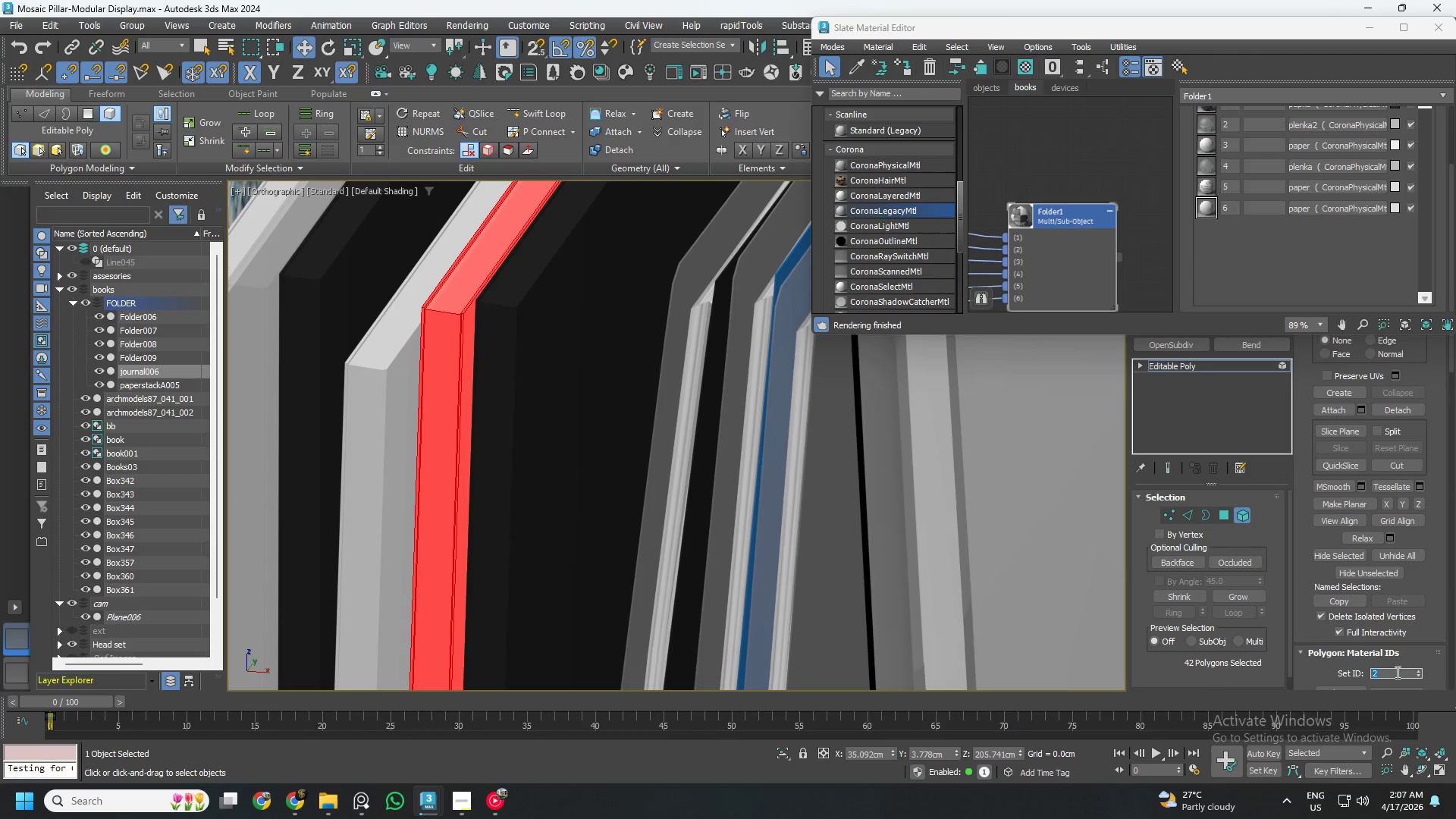 
key(Numpad4)
 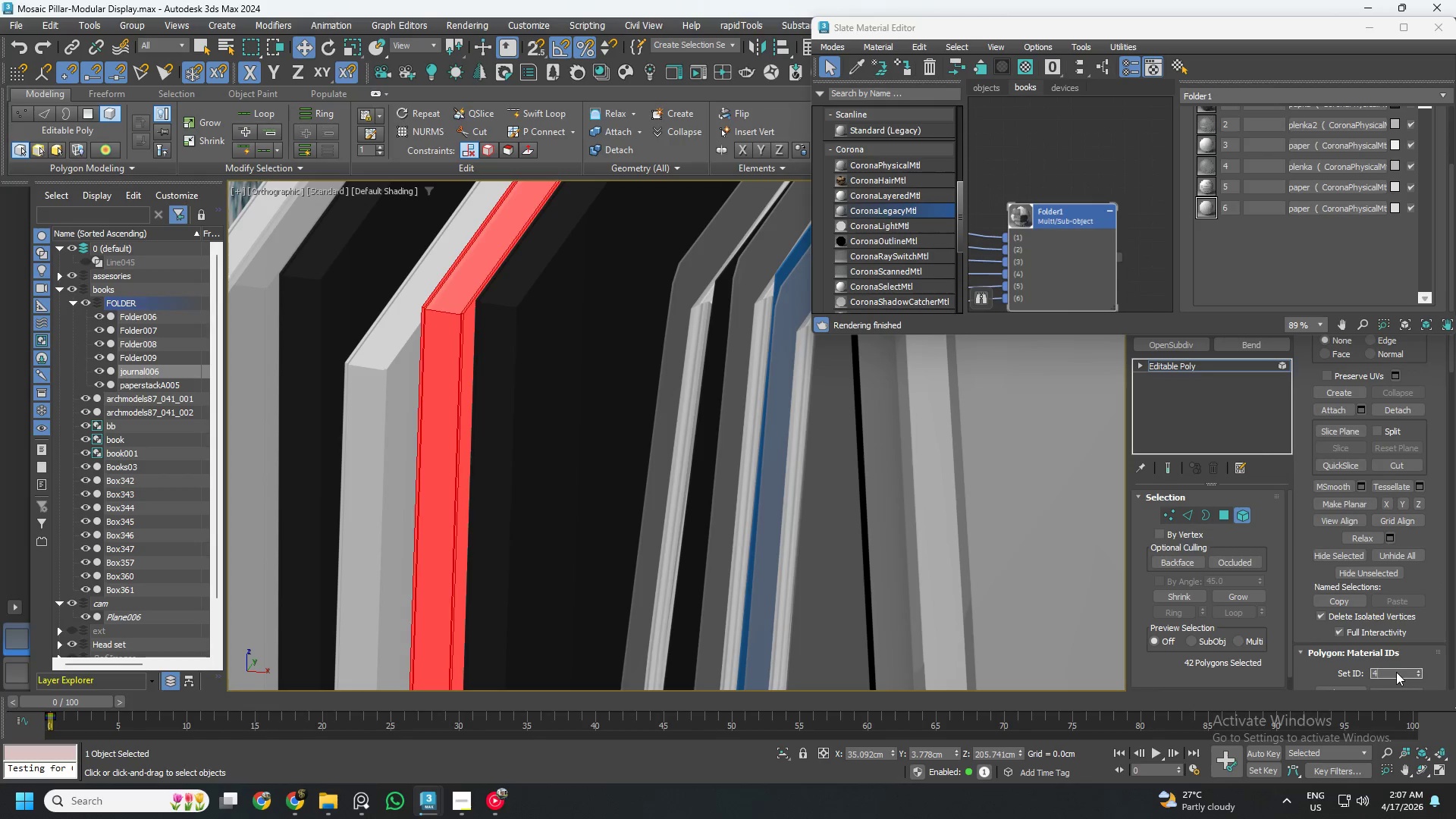 
key(NumpadEnter)
 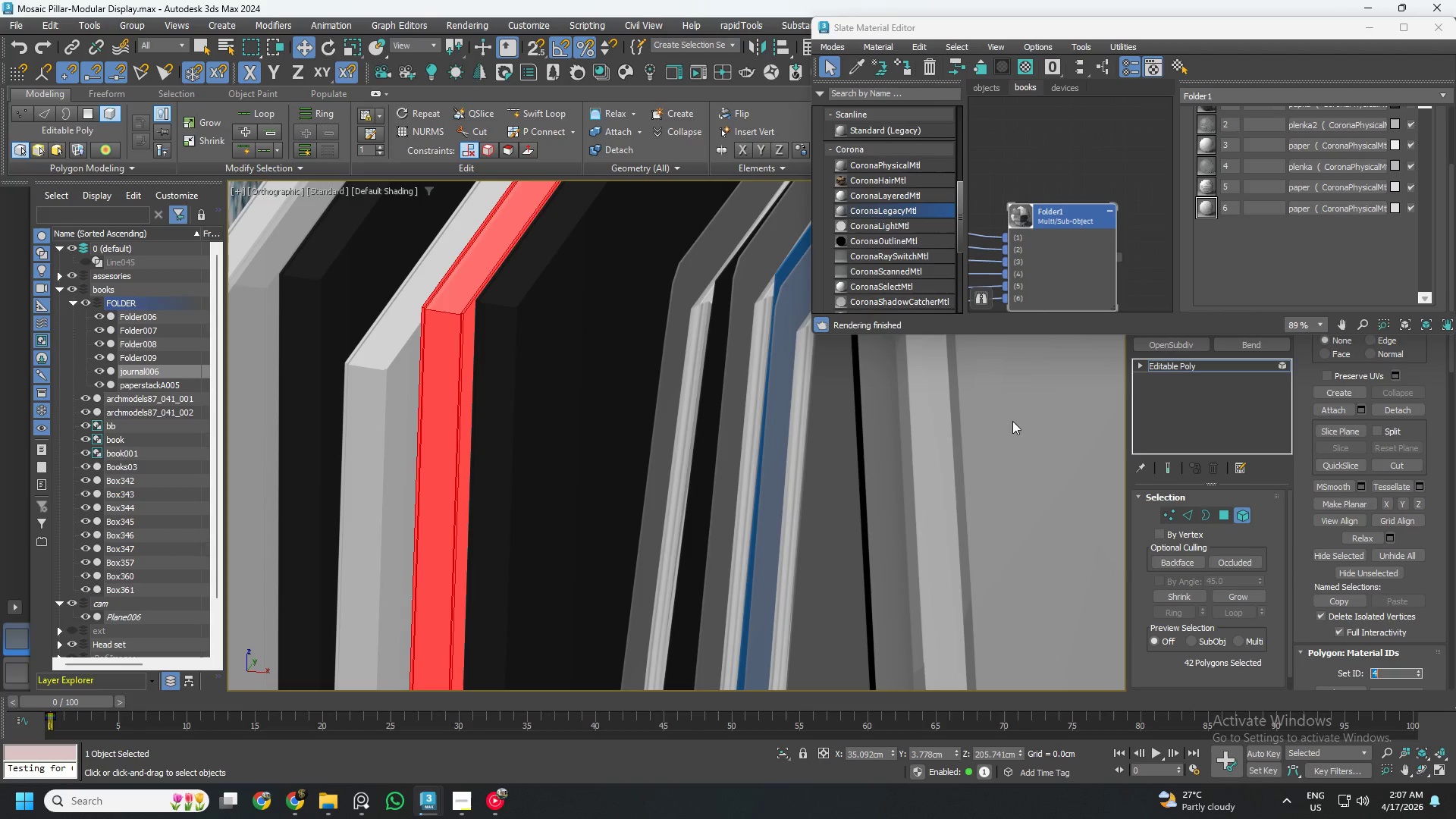 
left_click([538, 428])
 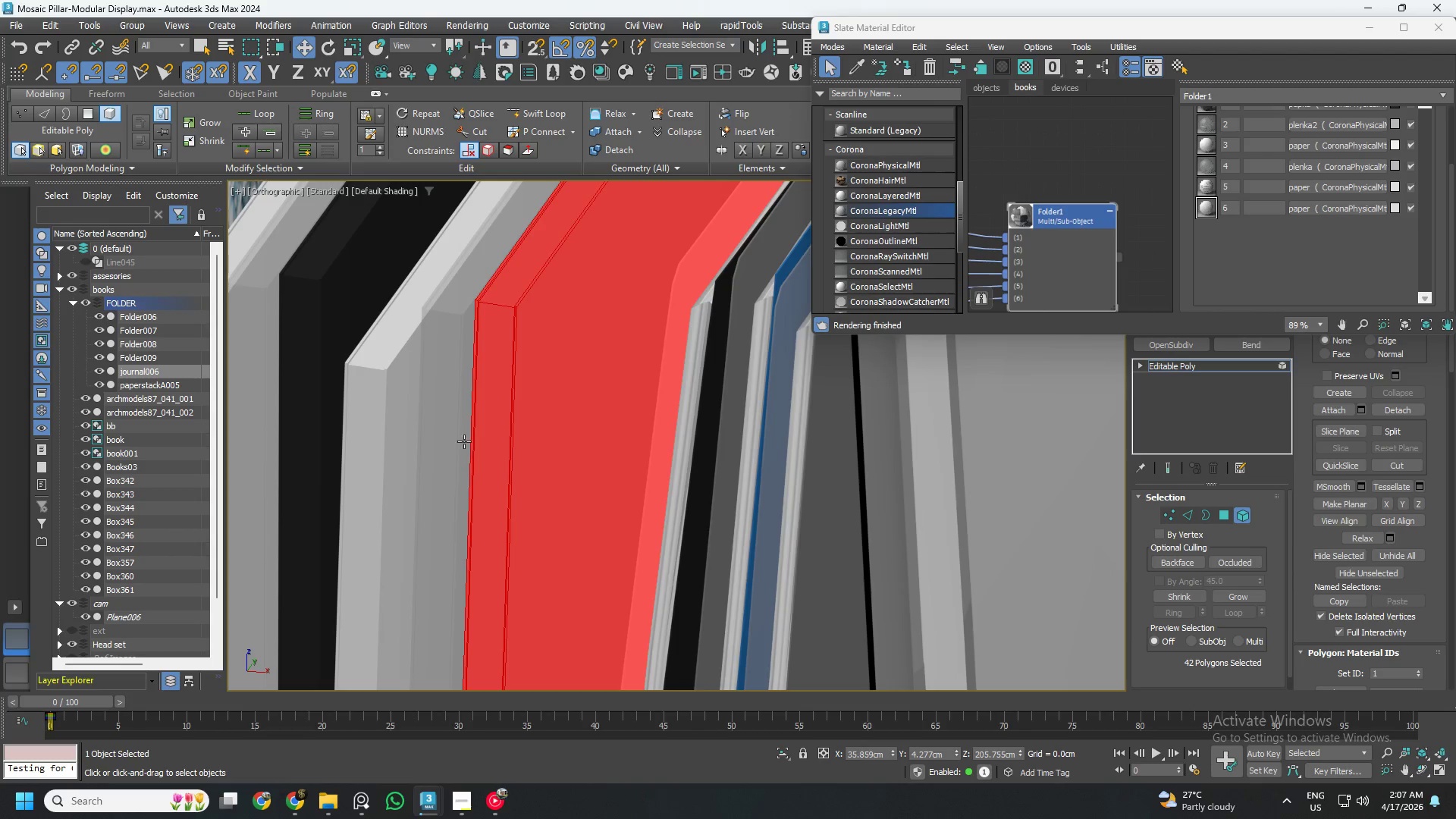 
left_click([435, 389])
 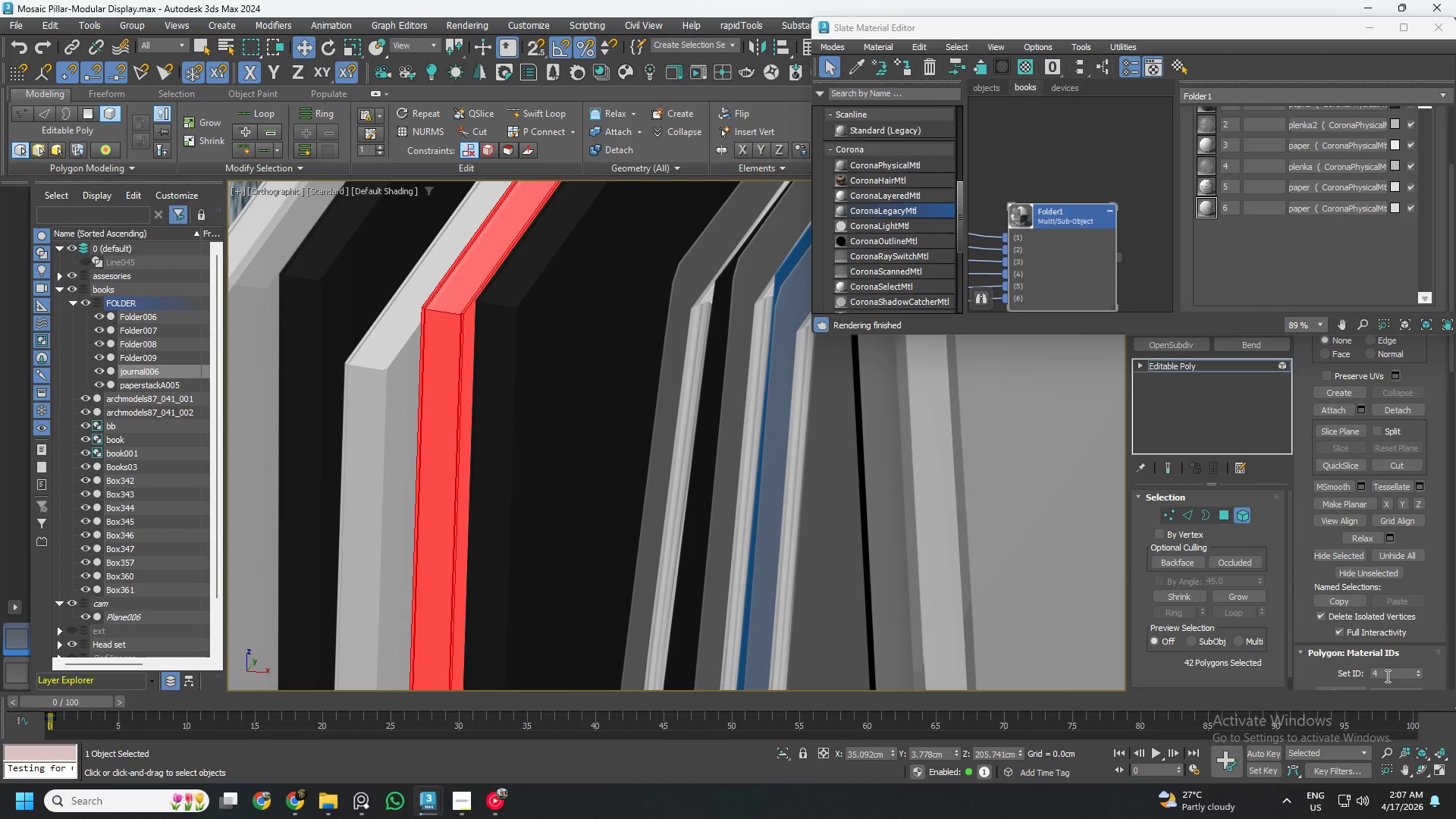 
double_click([1386, 676])
 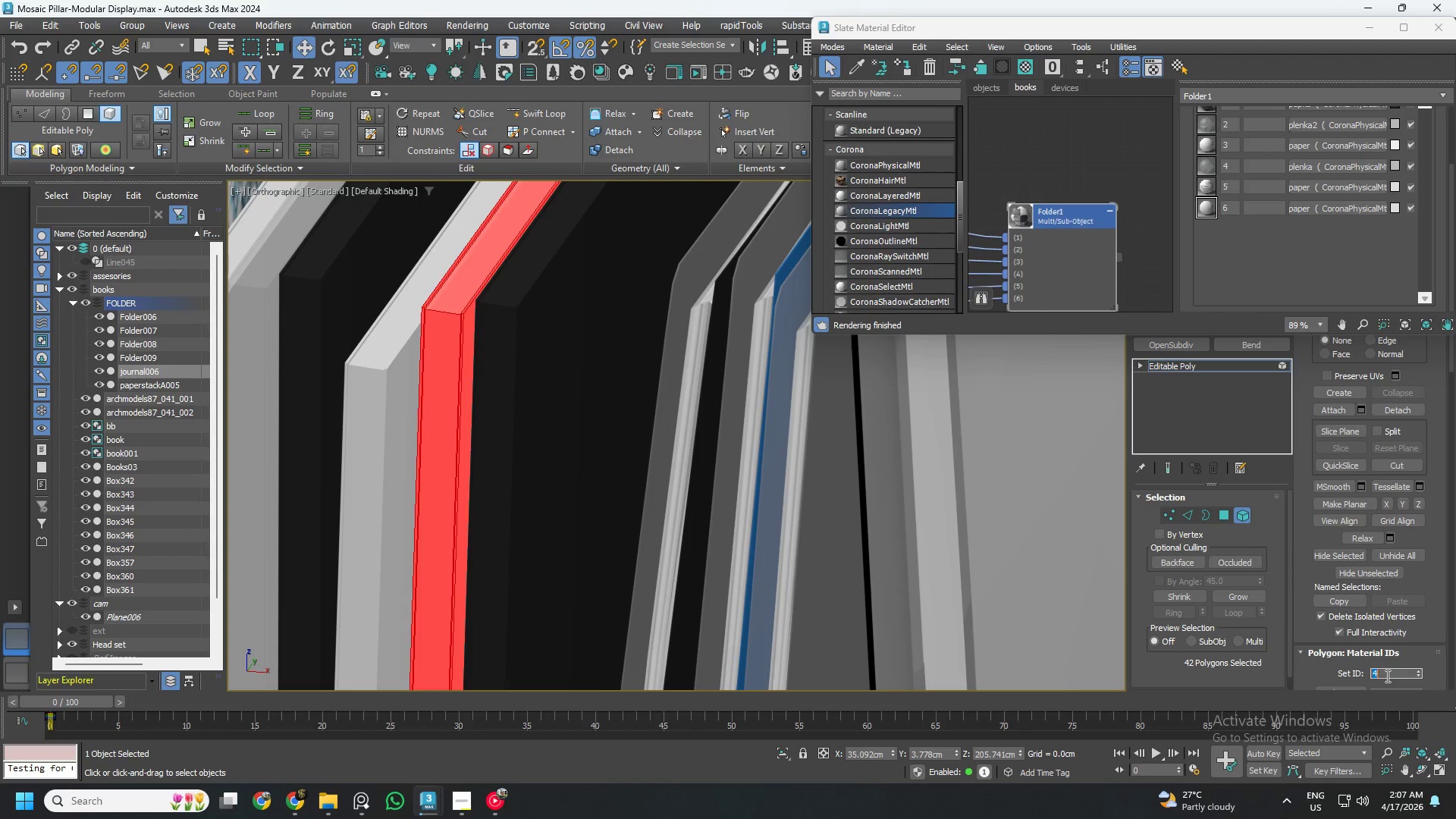 
key(Numpad2)
 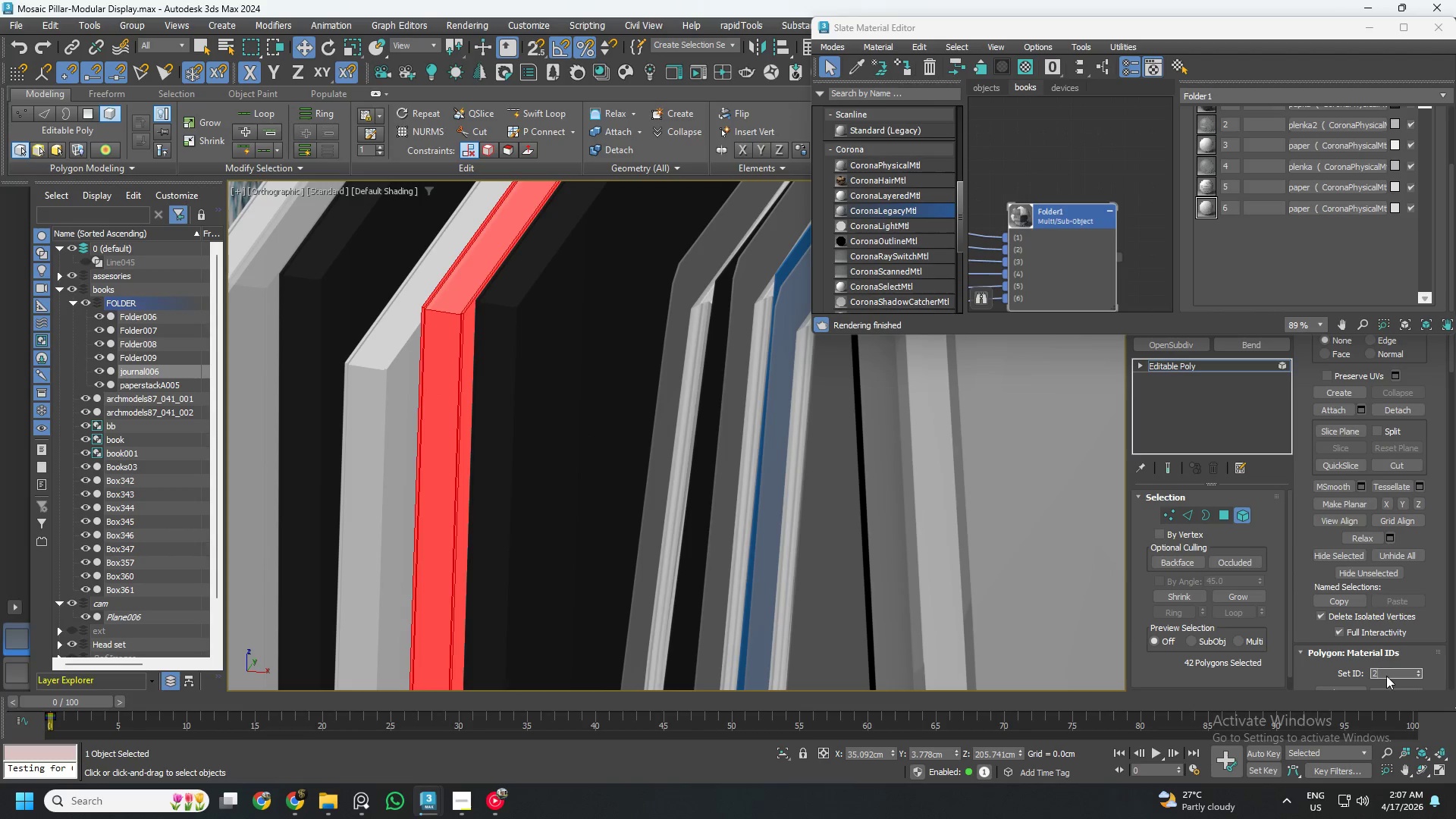 
key(NumpadEnter)
 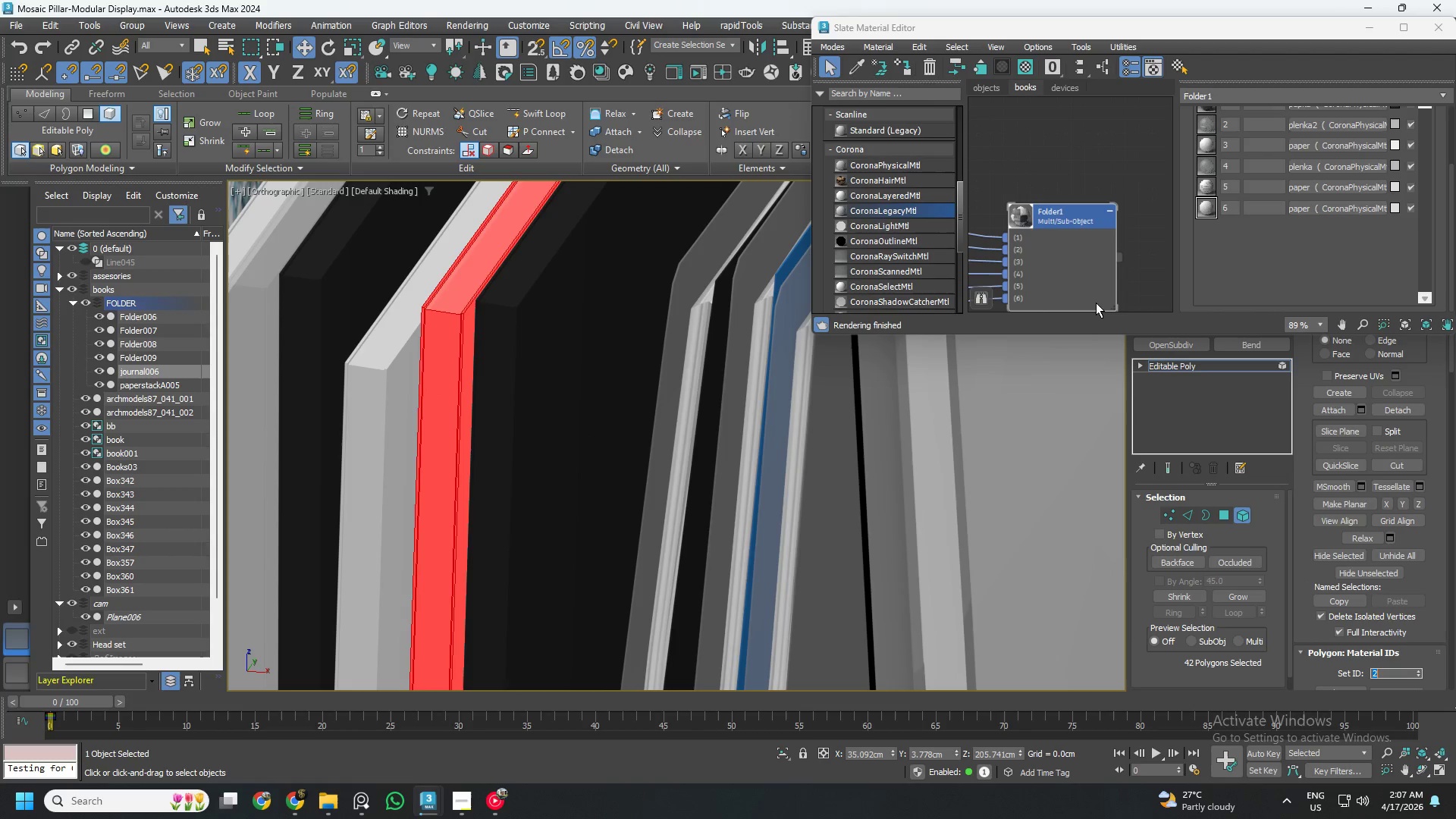 
scroll: coordinate [555, 319], scroll_direction: down, amount: 5.0
 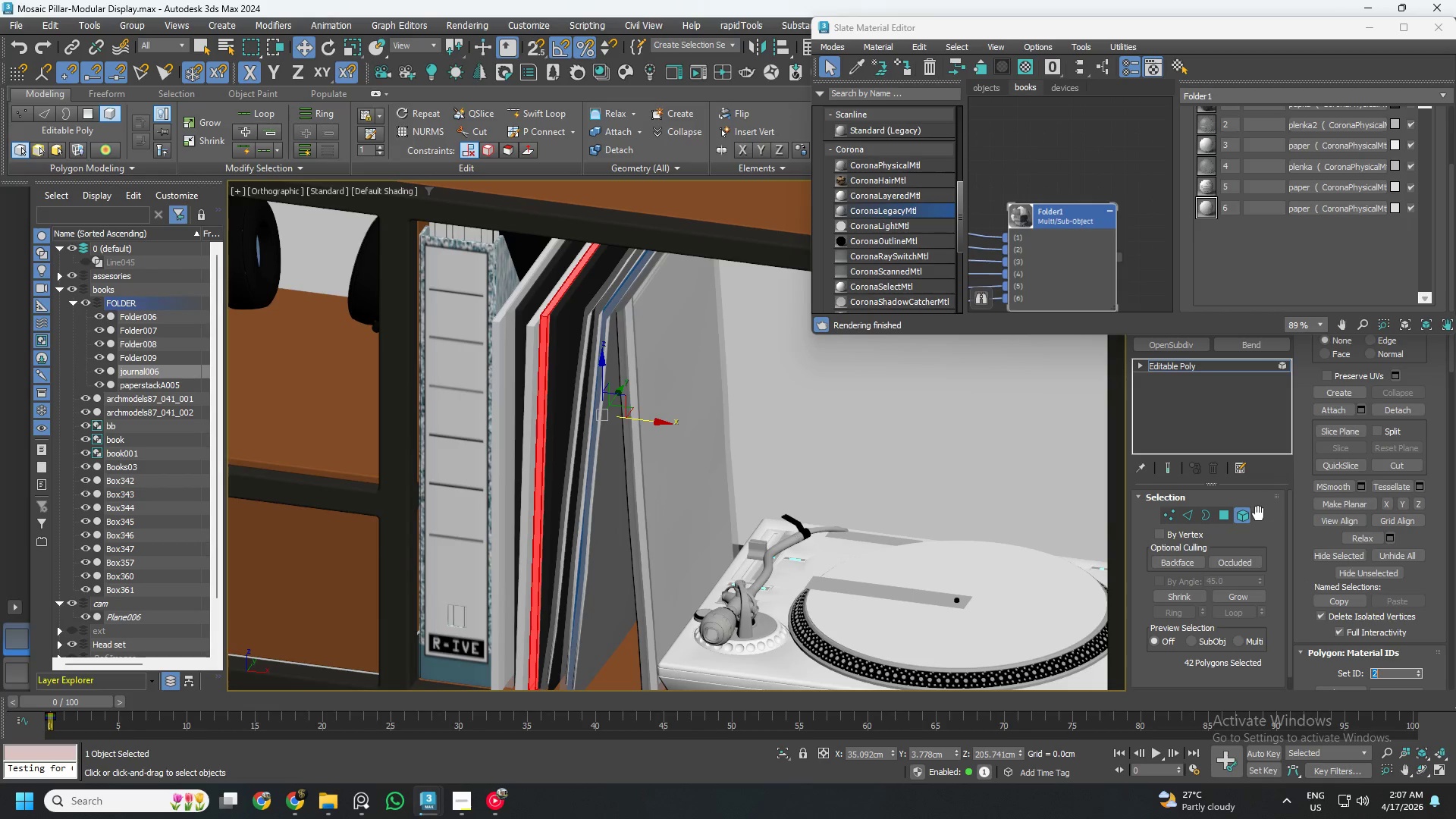 
left_click_drag(start_coordinate=[1248, 516], to_coordinate=[694, 448])
 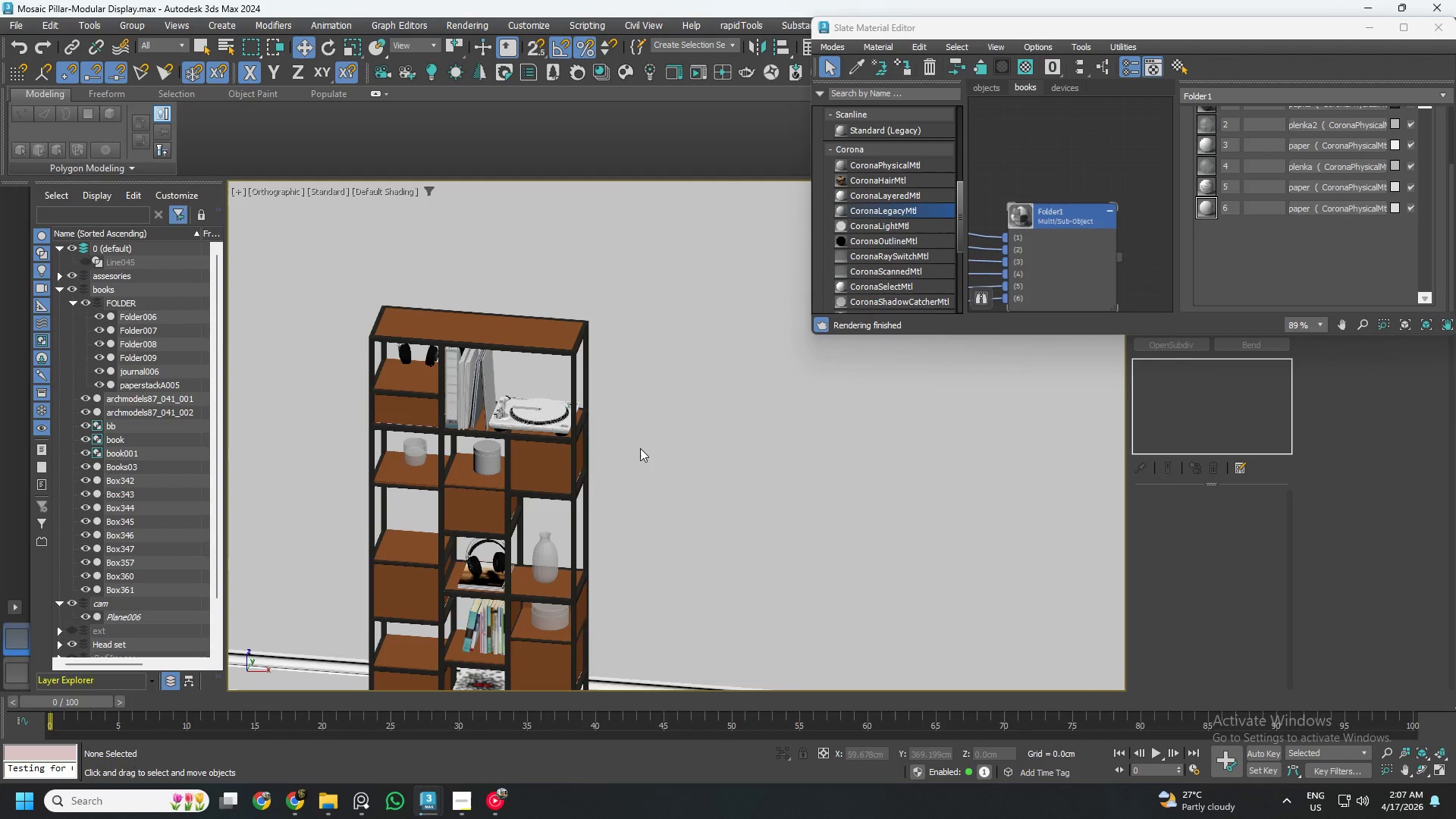 
hold_key(key=AltLeft, duration=2.8)
 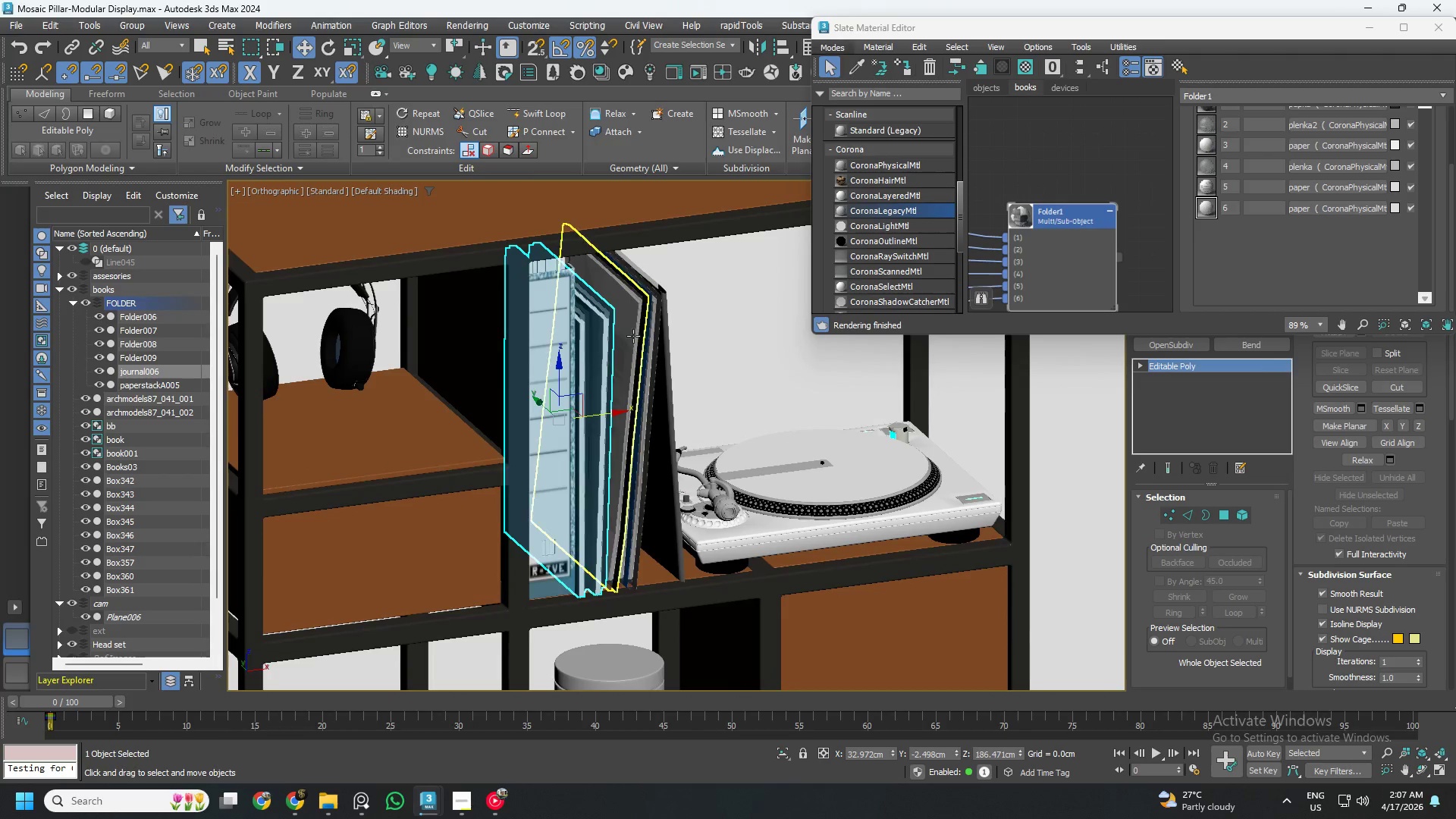 
scroll: coordinate [540, 358], scroll_direction: down, amount: 1.0
 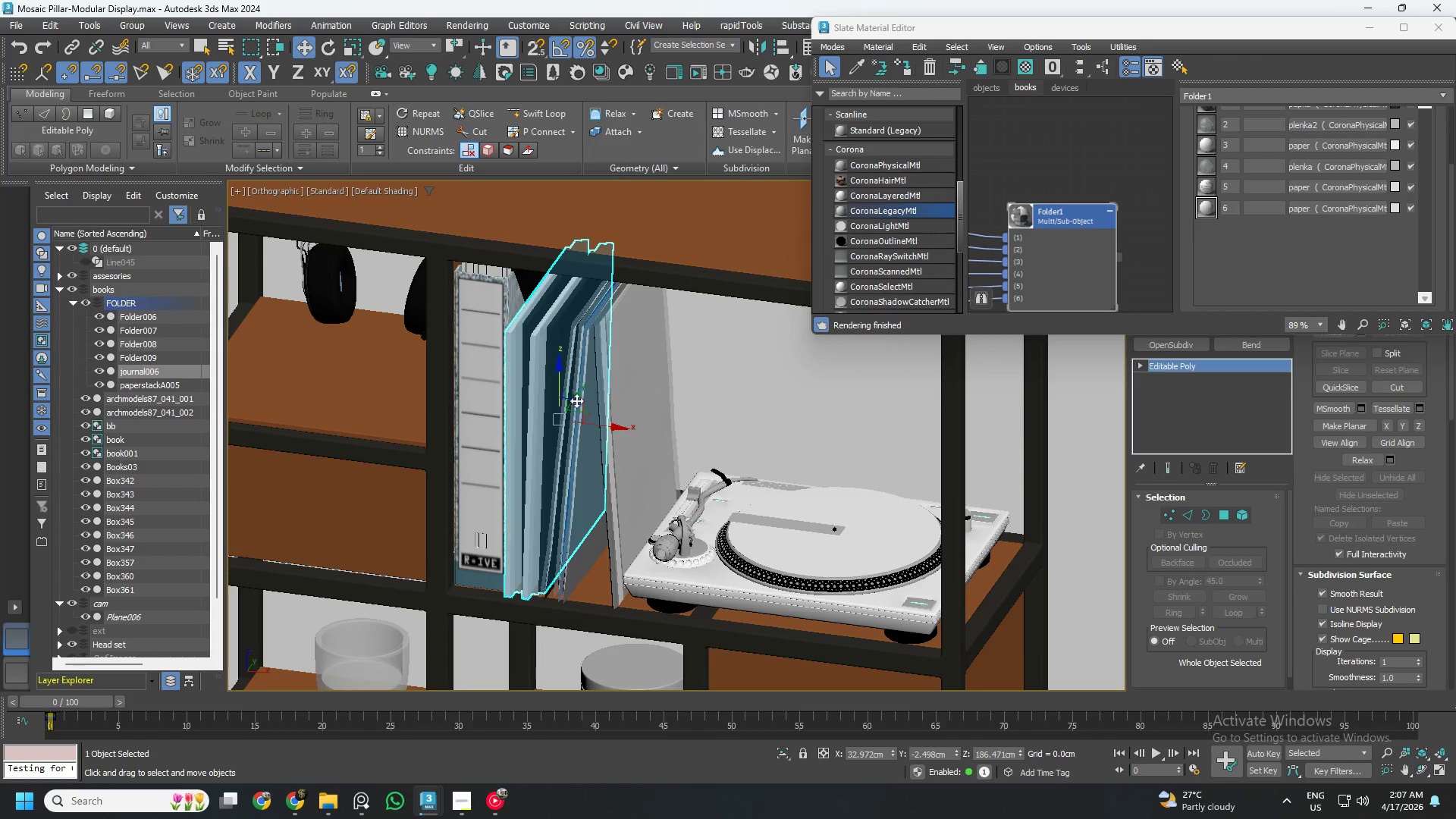 
scroll: coordinate [609, 353], scroll_direction: up, amount: 3.0
 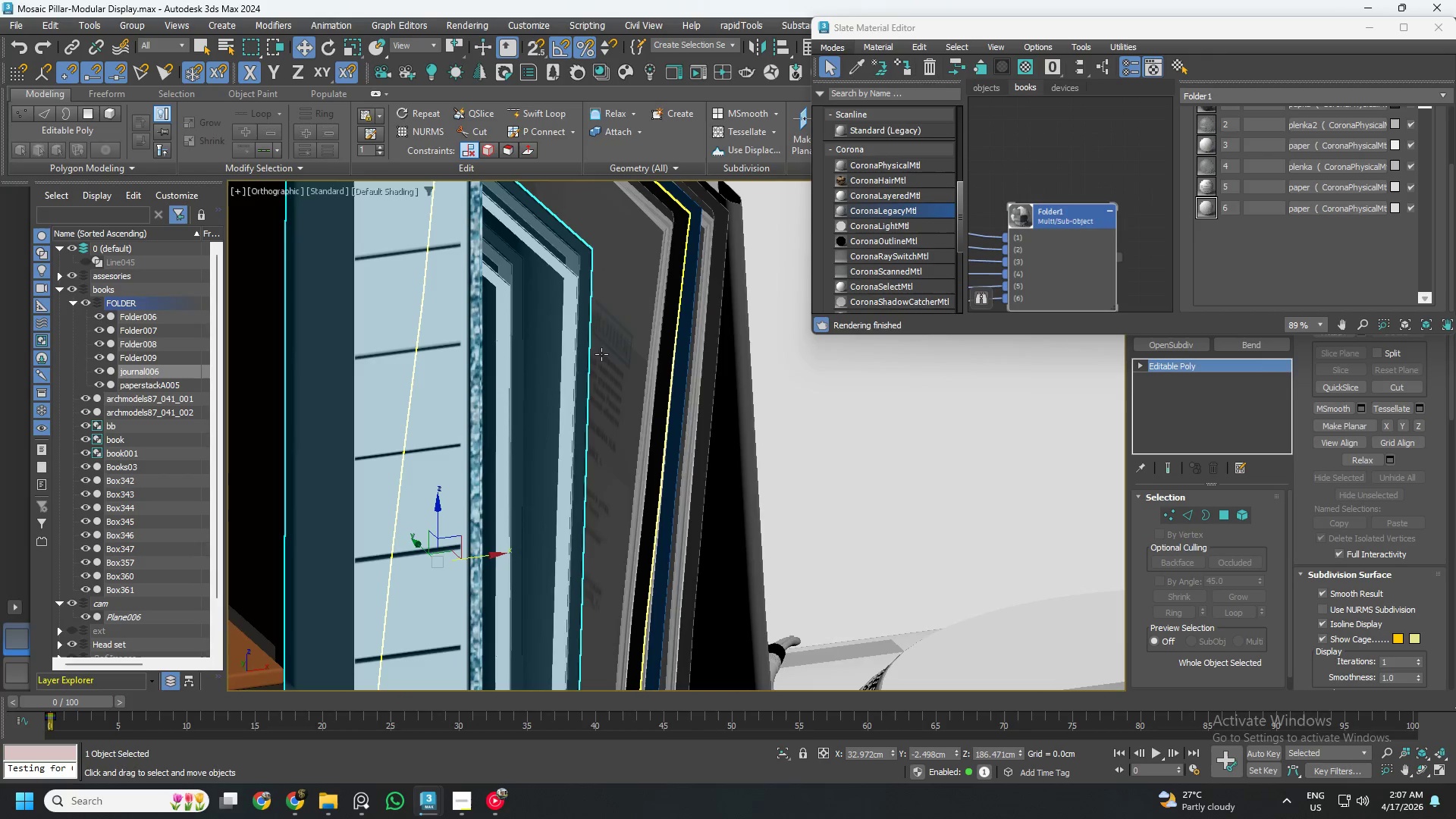 
hold_key(key=AltLeft, duration=1.86)
 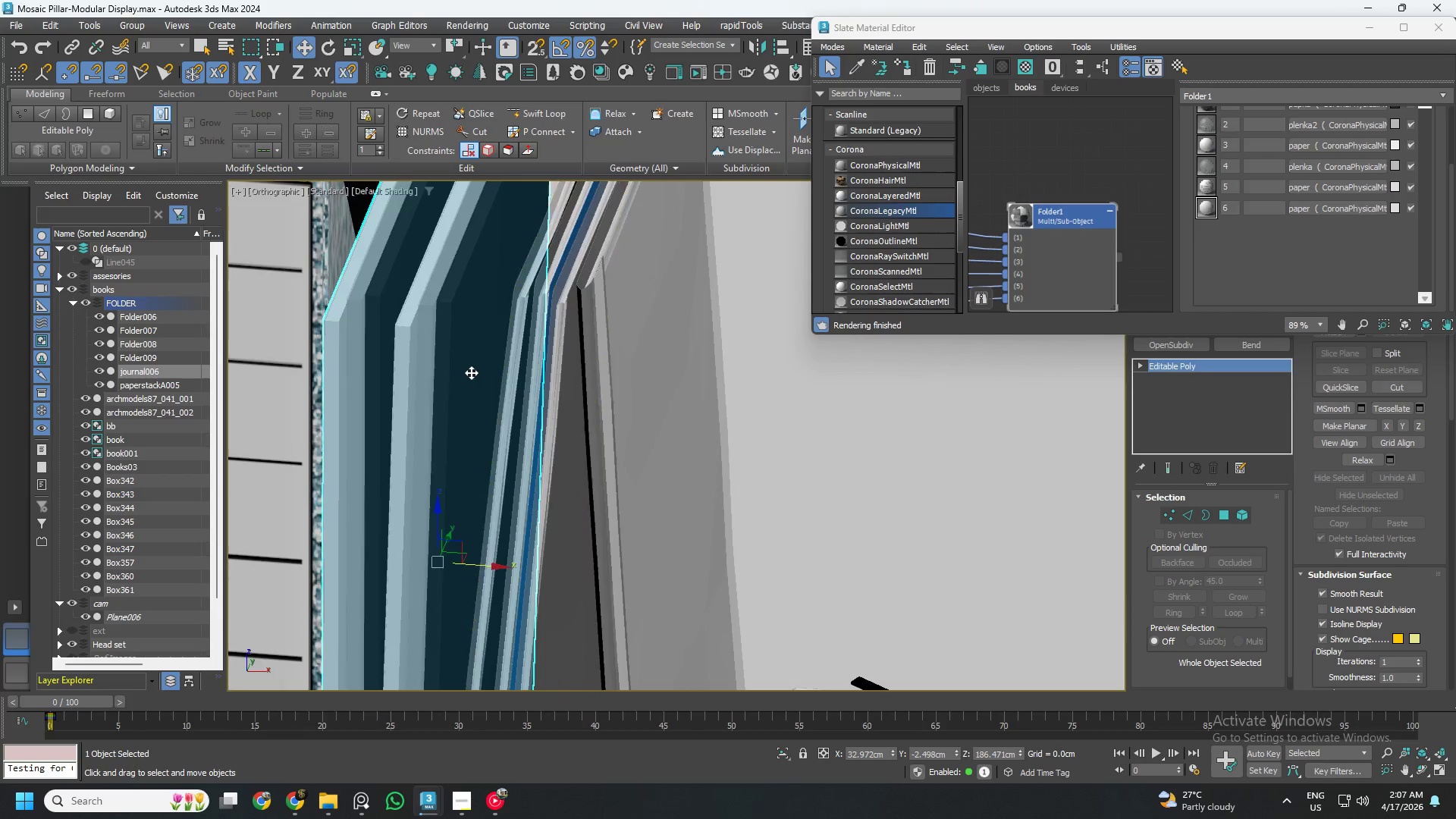 
scroll: coordinate [649, 253], scroll_direction: up, amount: 5.0
 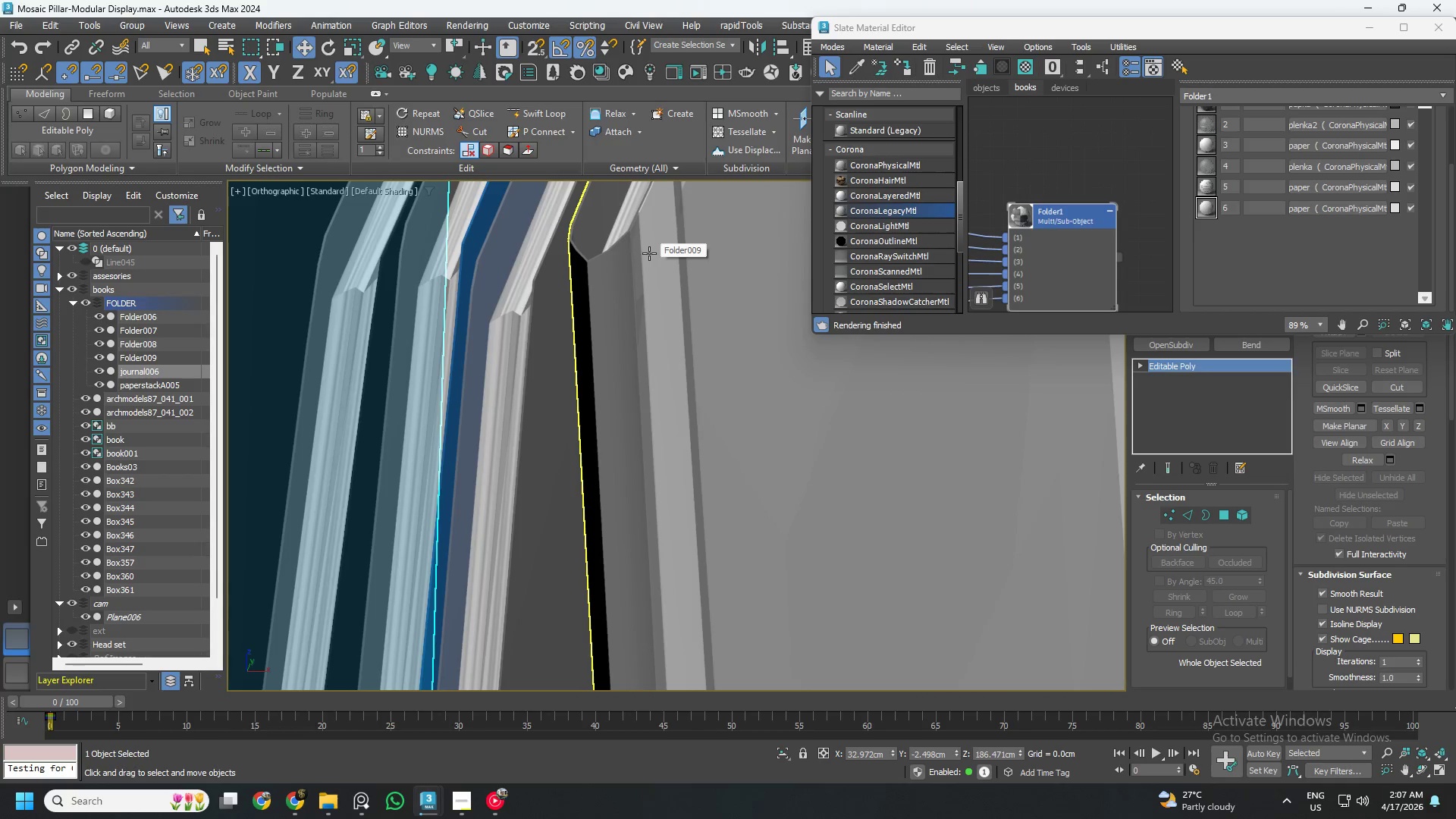 
scroll: coordinate [371, 343], scroll_direction: down, amount: 6.0
 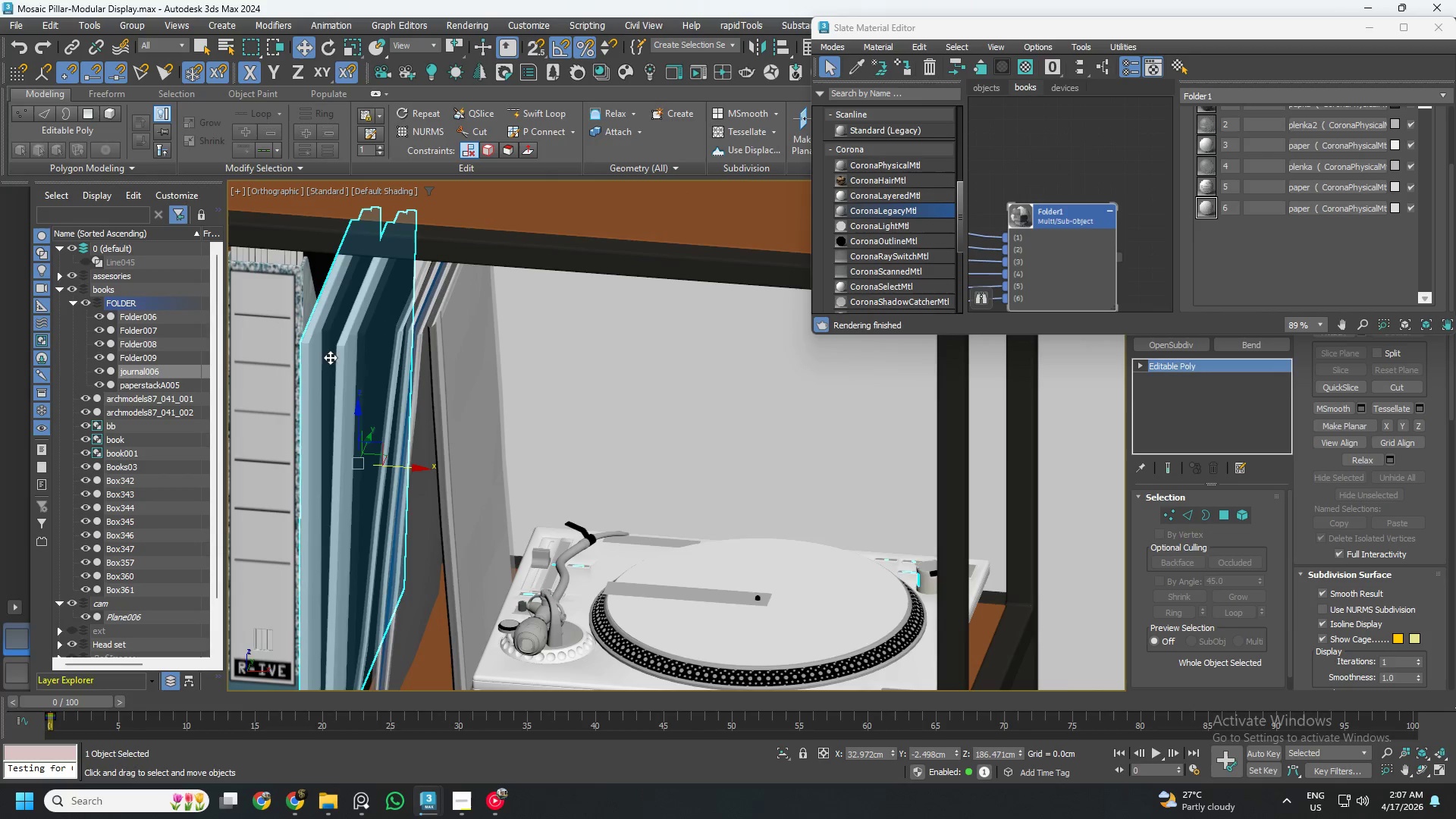 
scroll: coordinate [324, 350], scroll_direction: up, amount: 3.0
 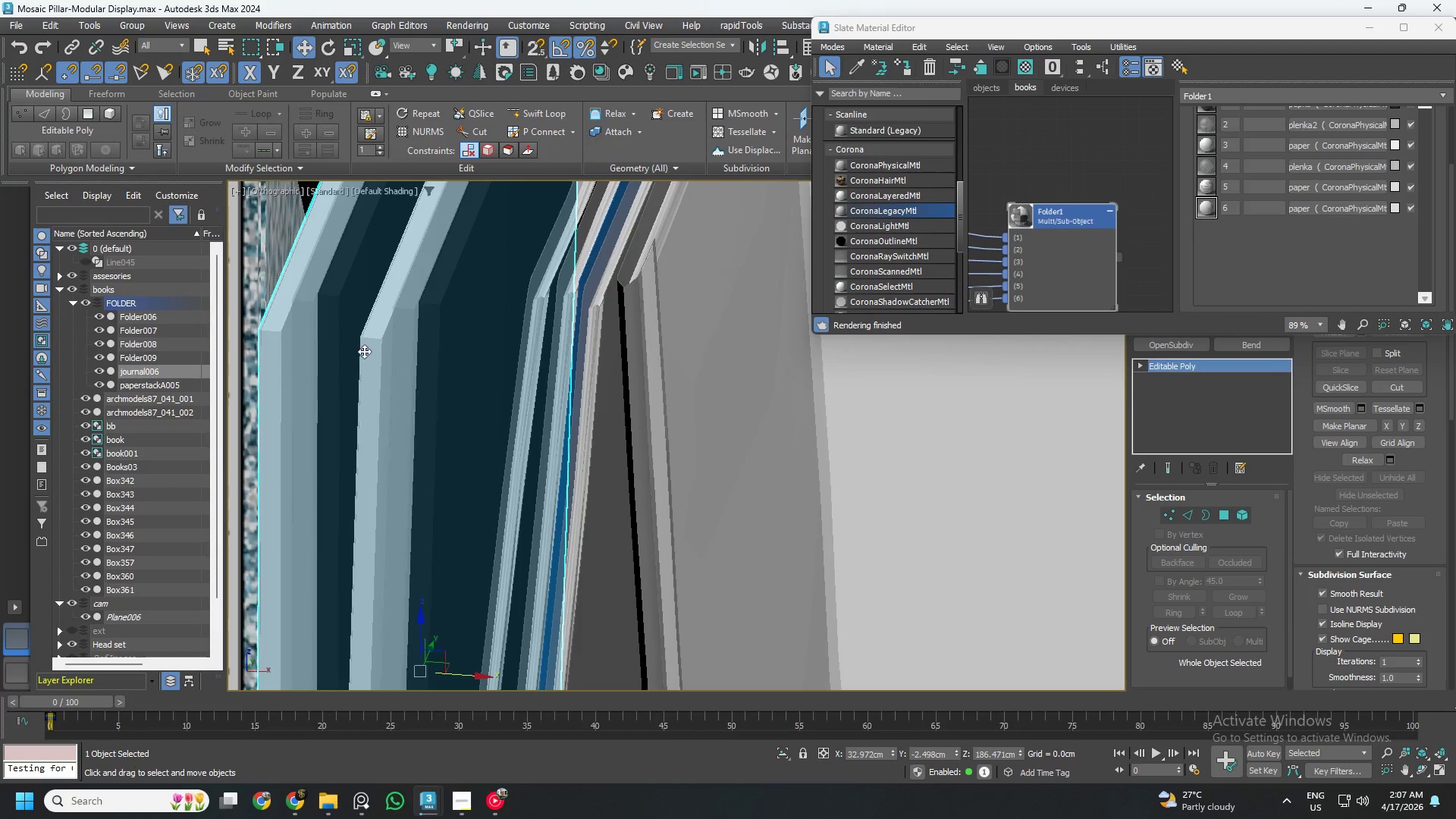 
key(Control+Z)
 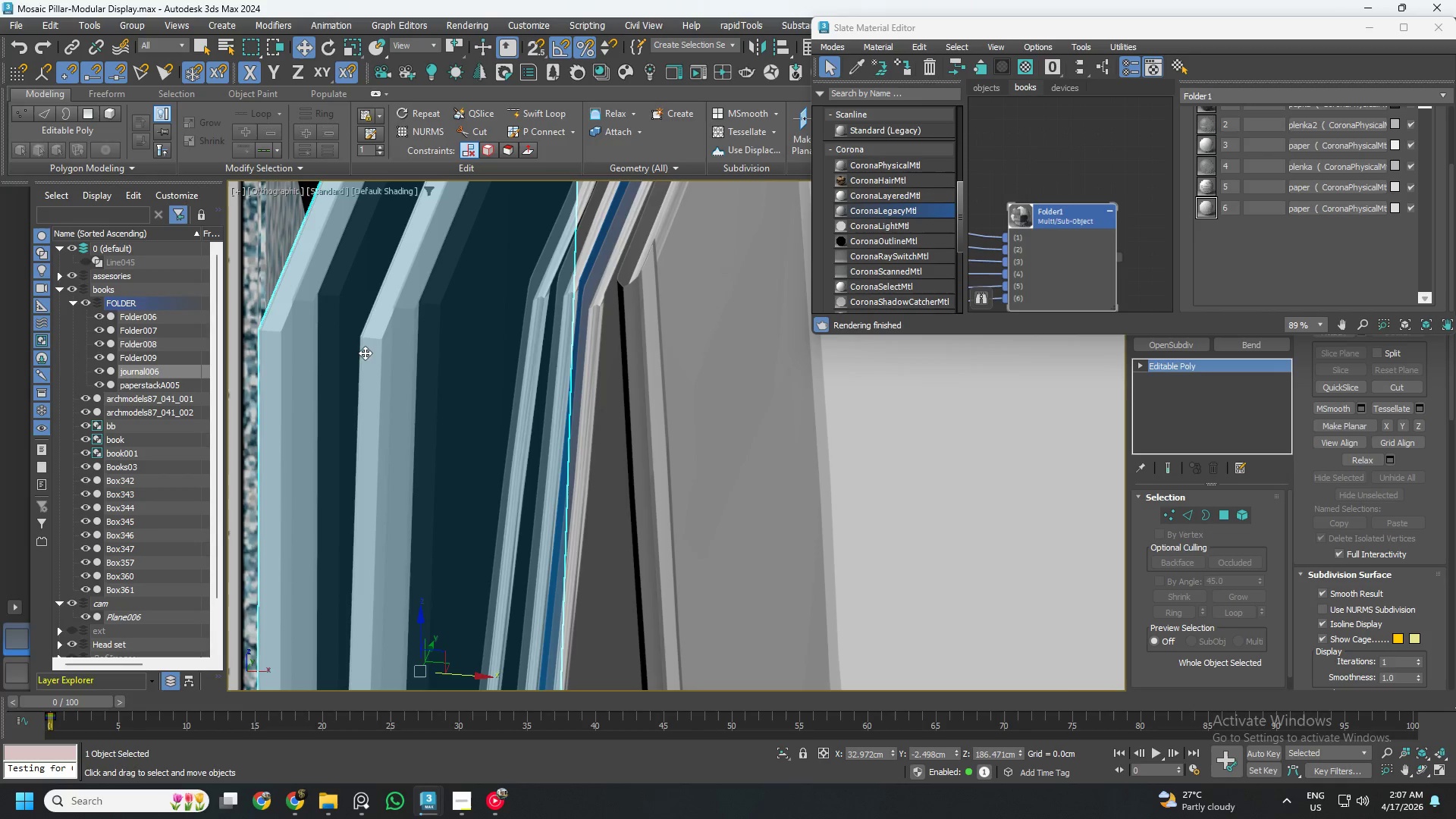 
key(Control+Z)
 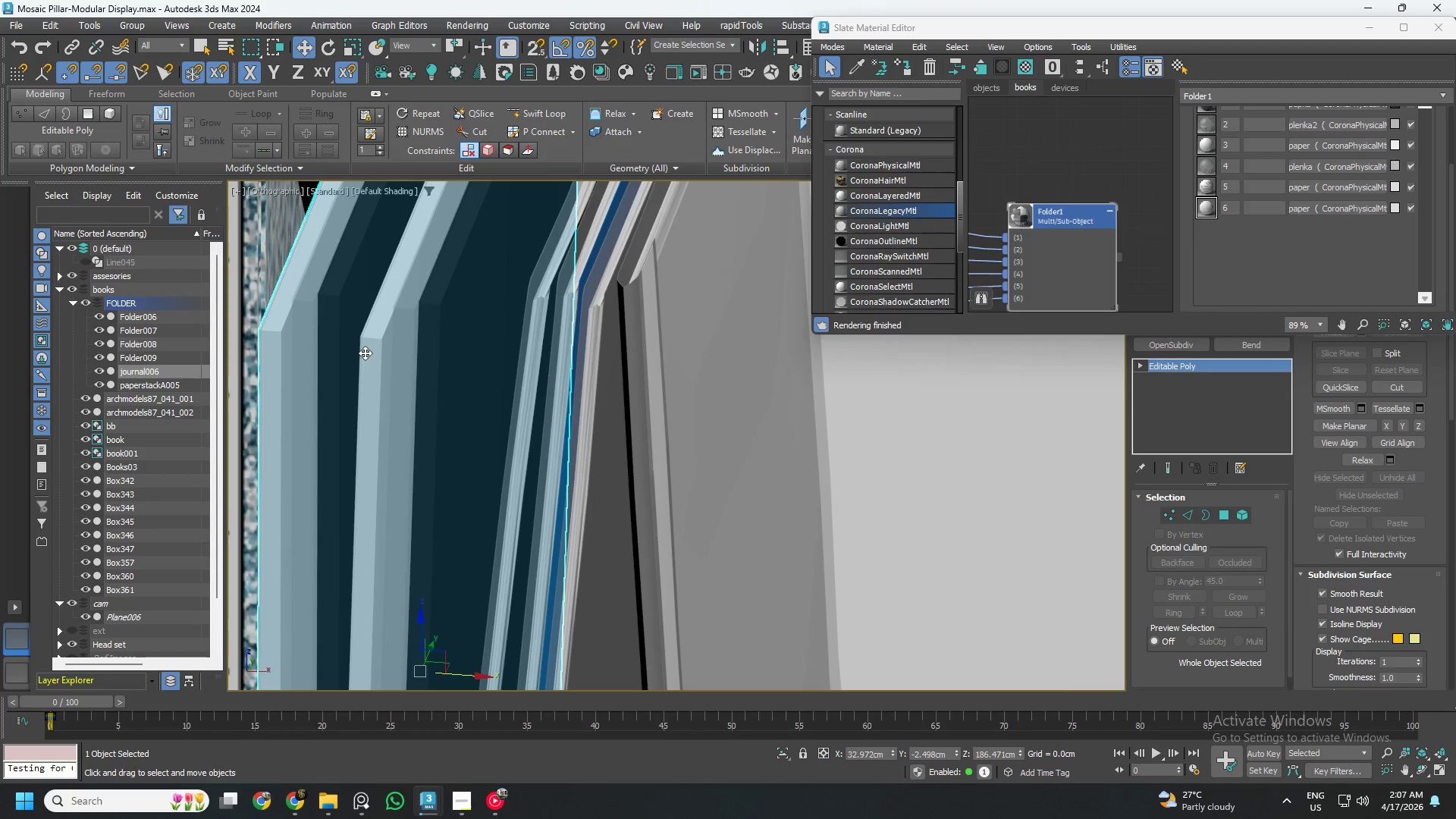 
key(Control+Z)
 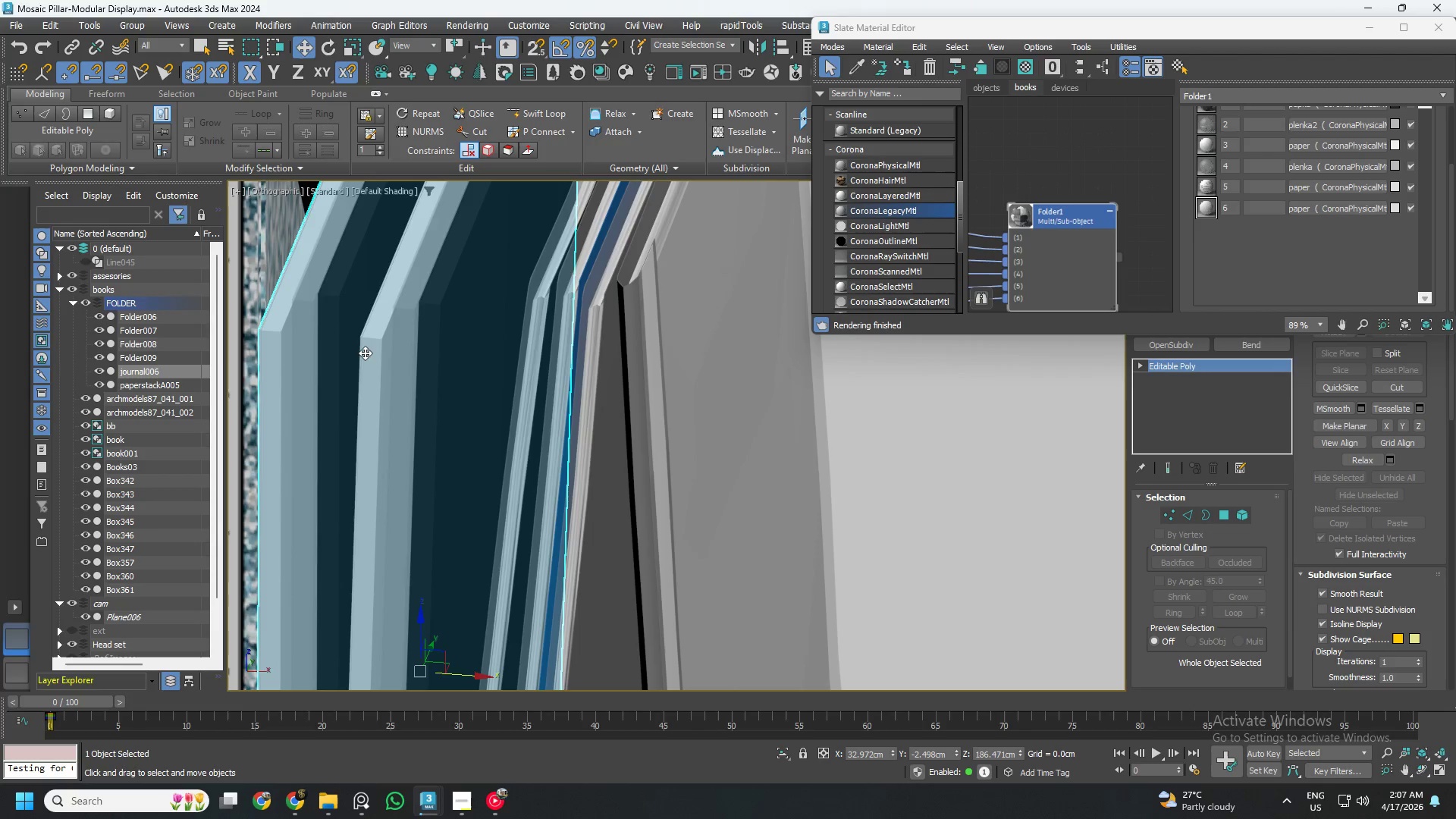 
key(Control+Z)
 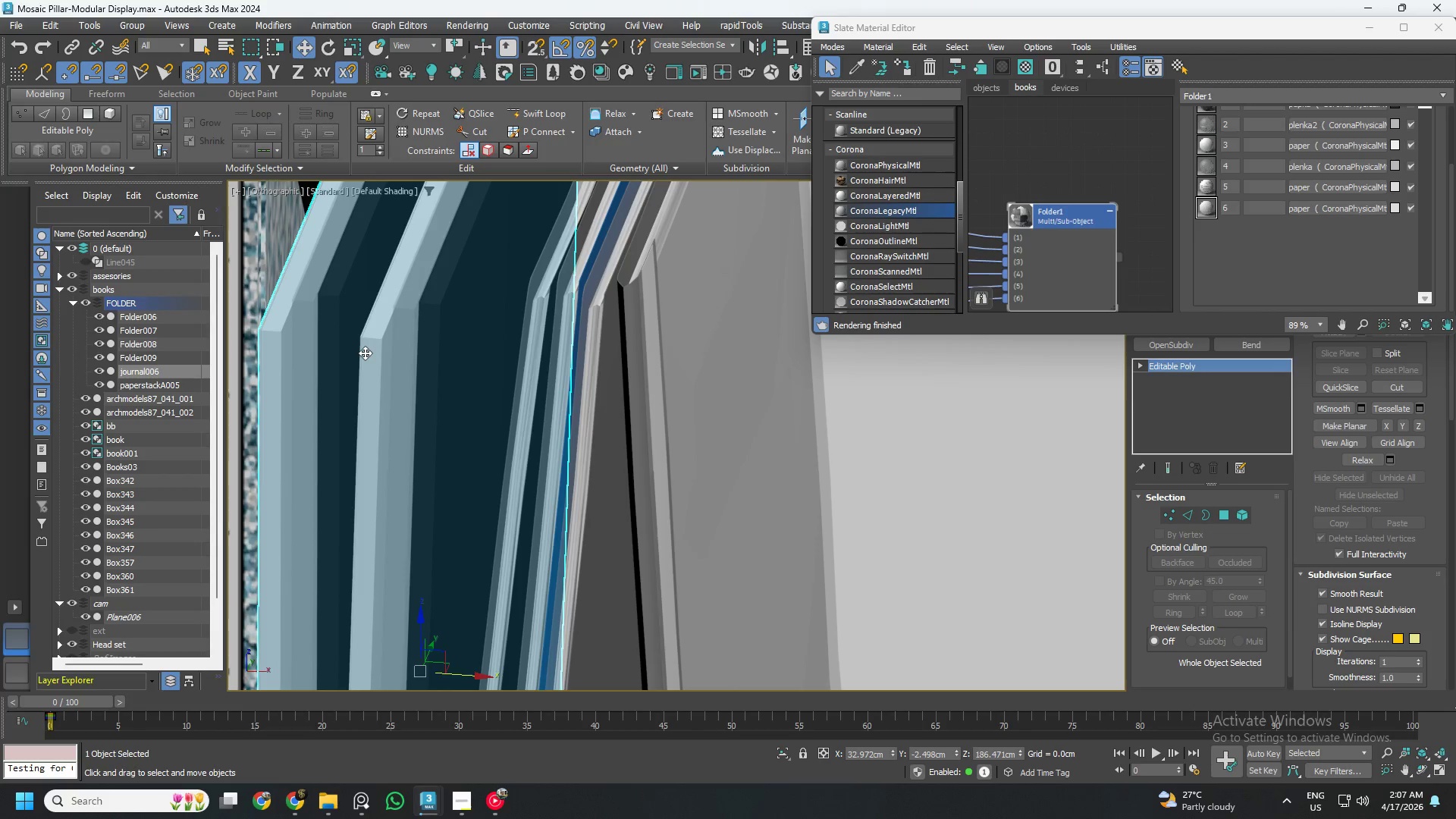 
key(Control+Z)
 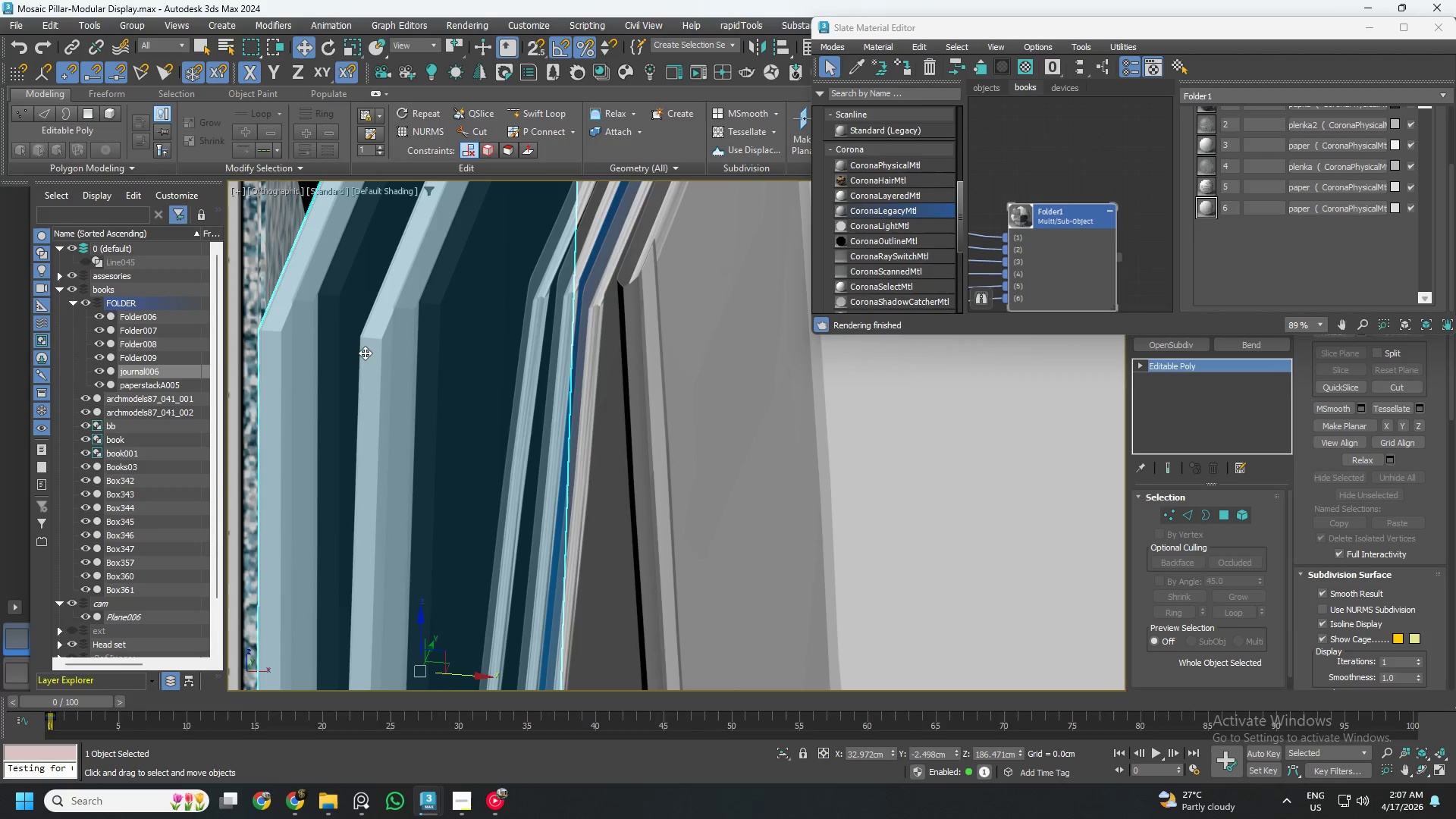 
key(Control+Z)
 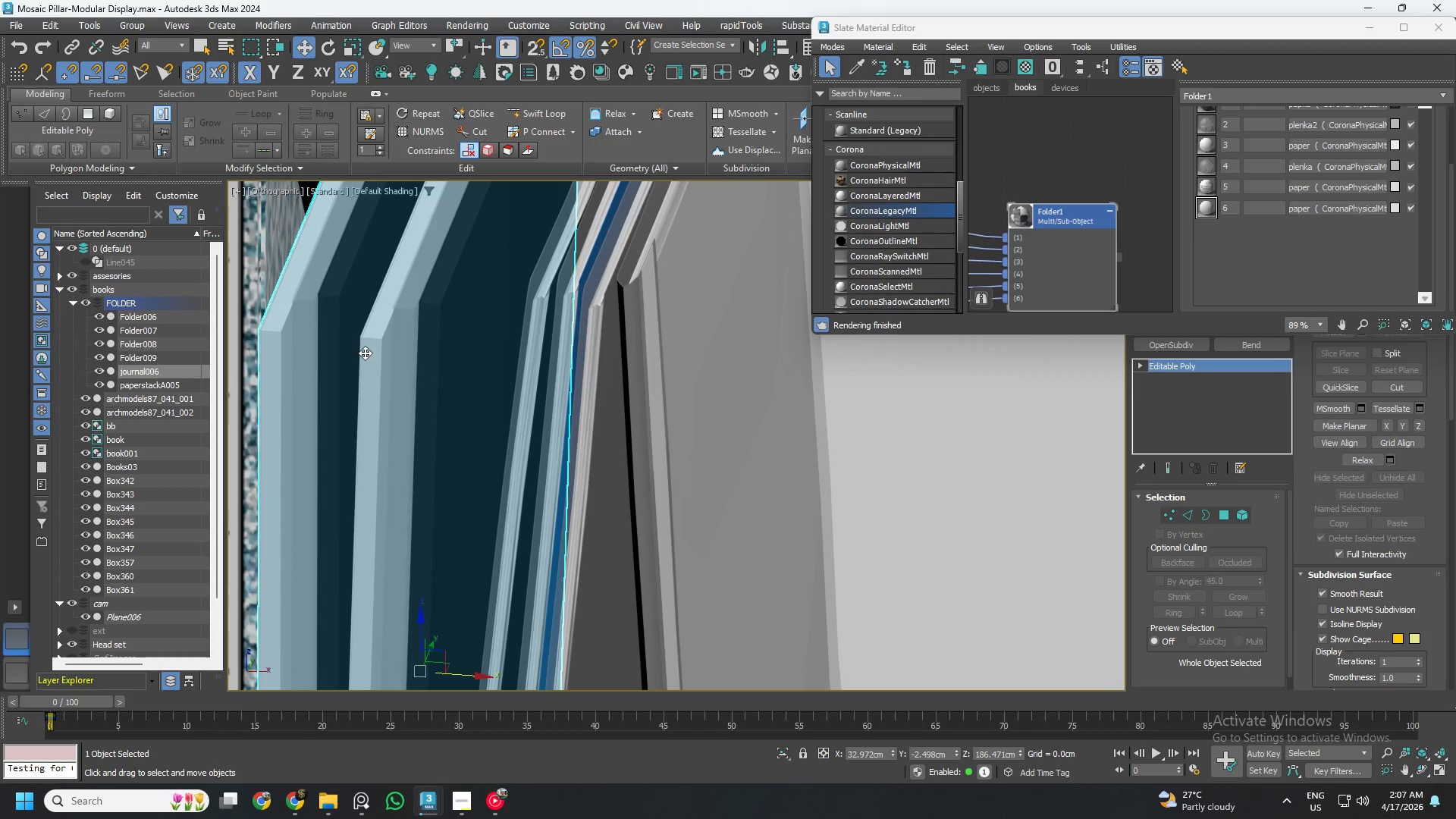 
key(Control+Z)
 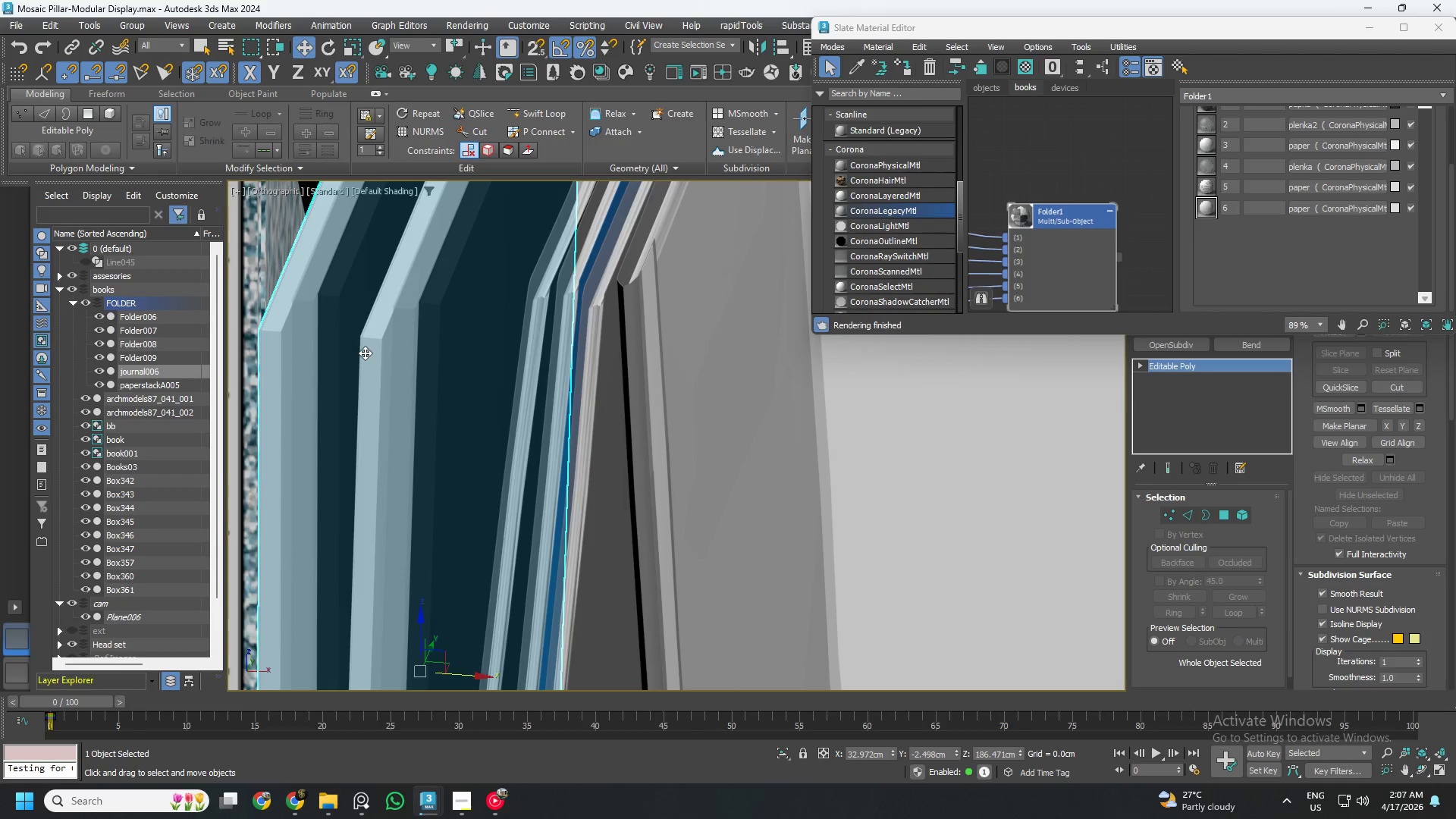 
key(Control+Z)
 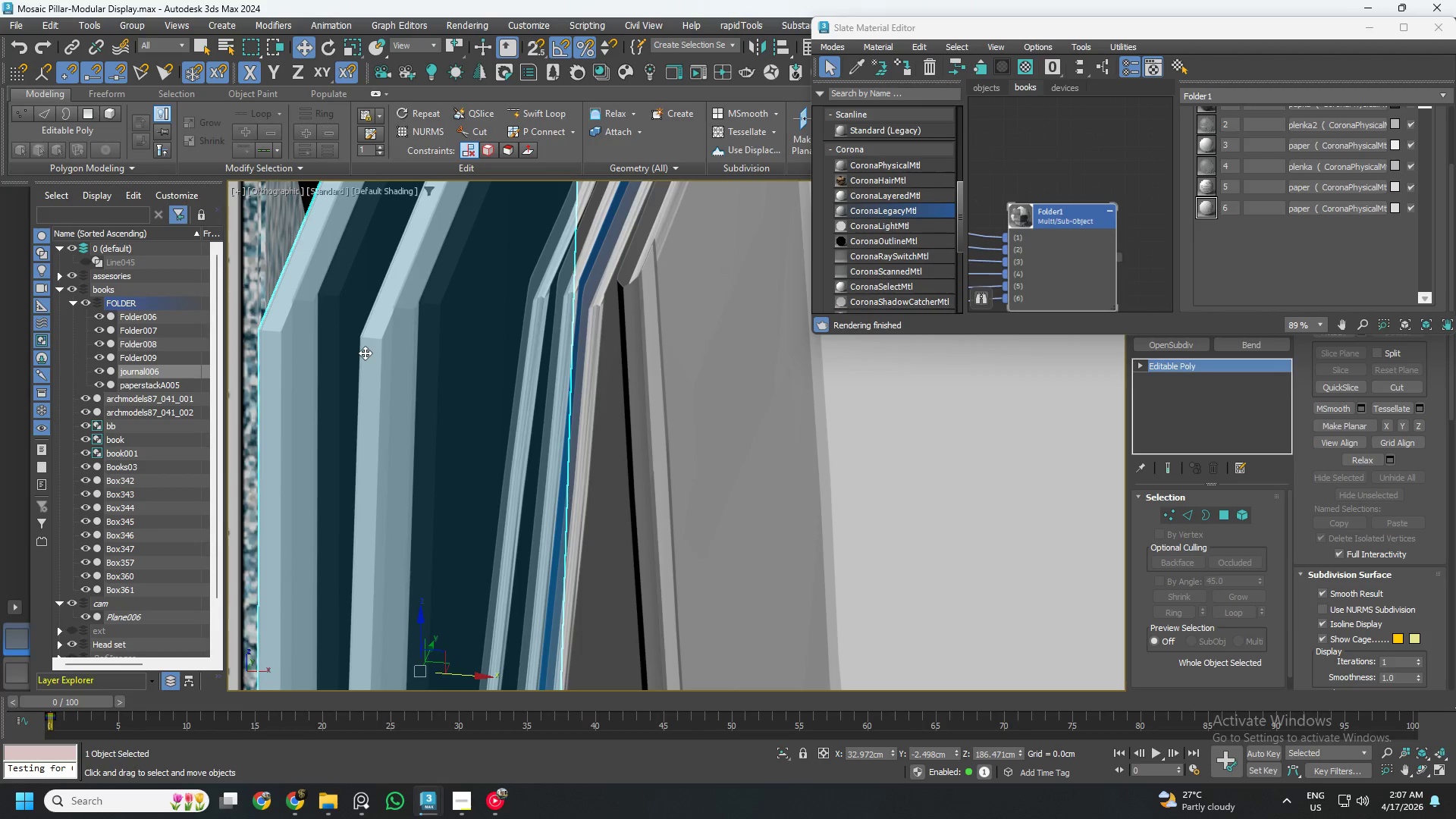 
key(Control+Z)
 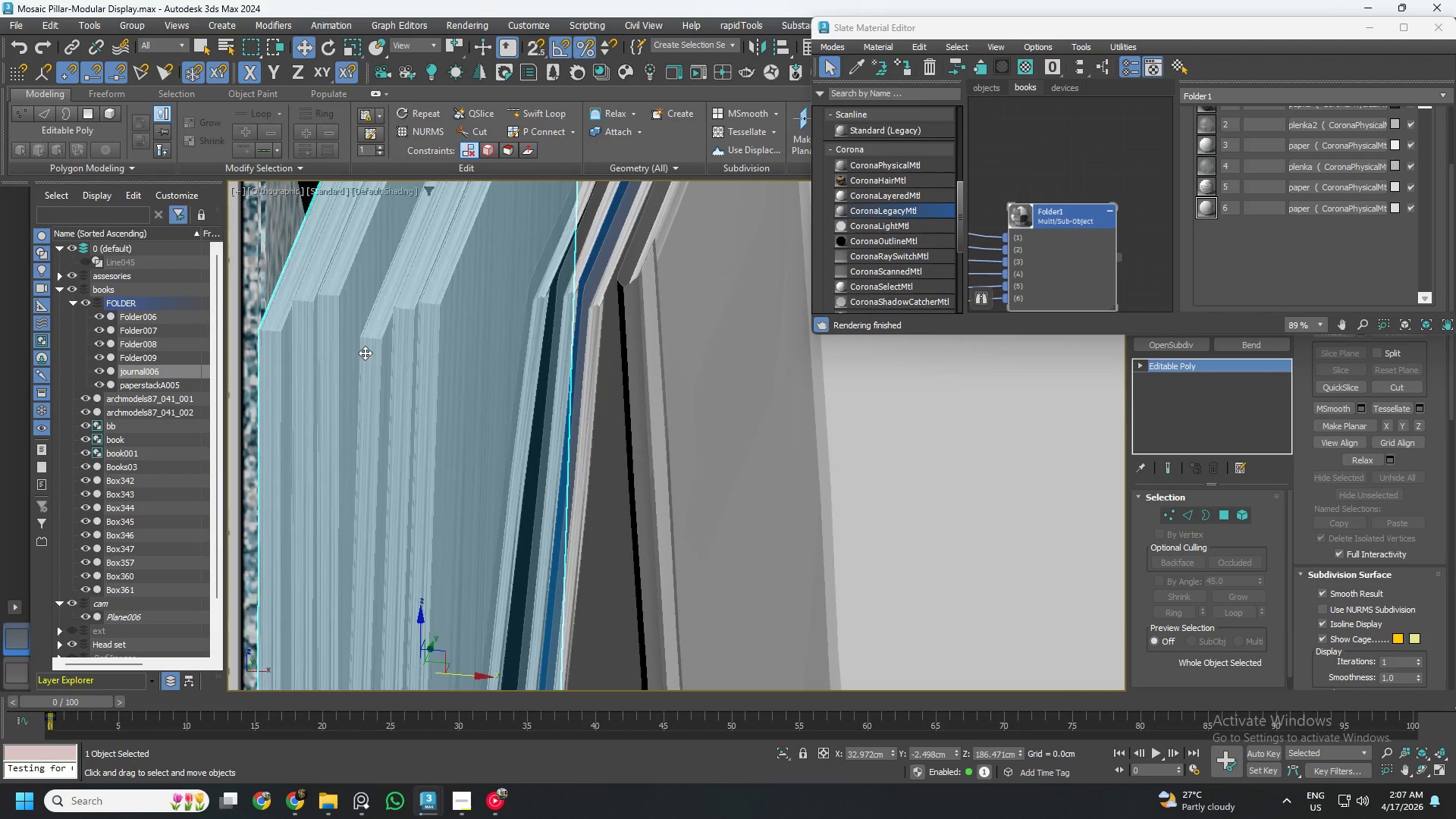 
key(Control+Z)
 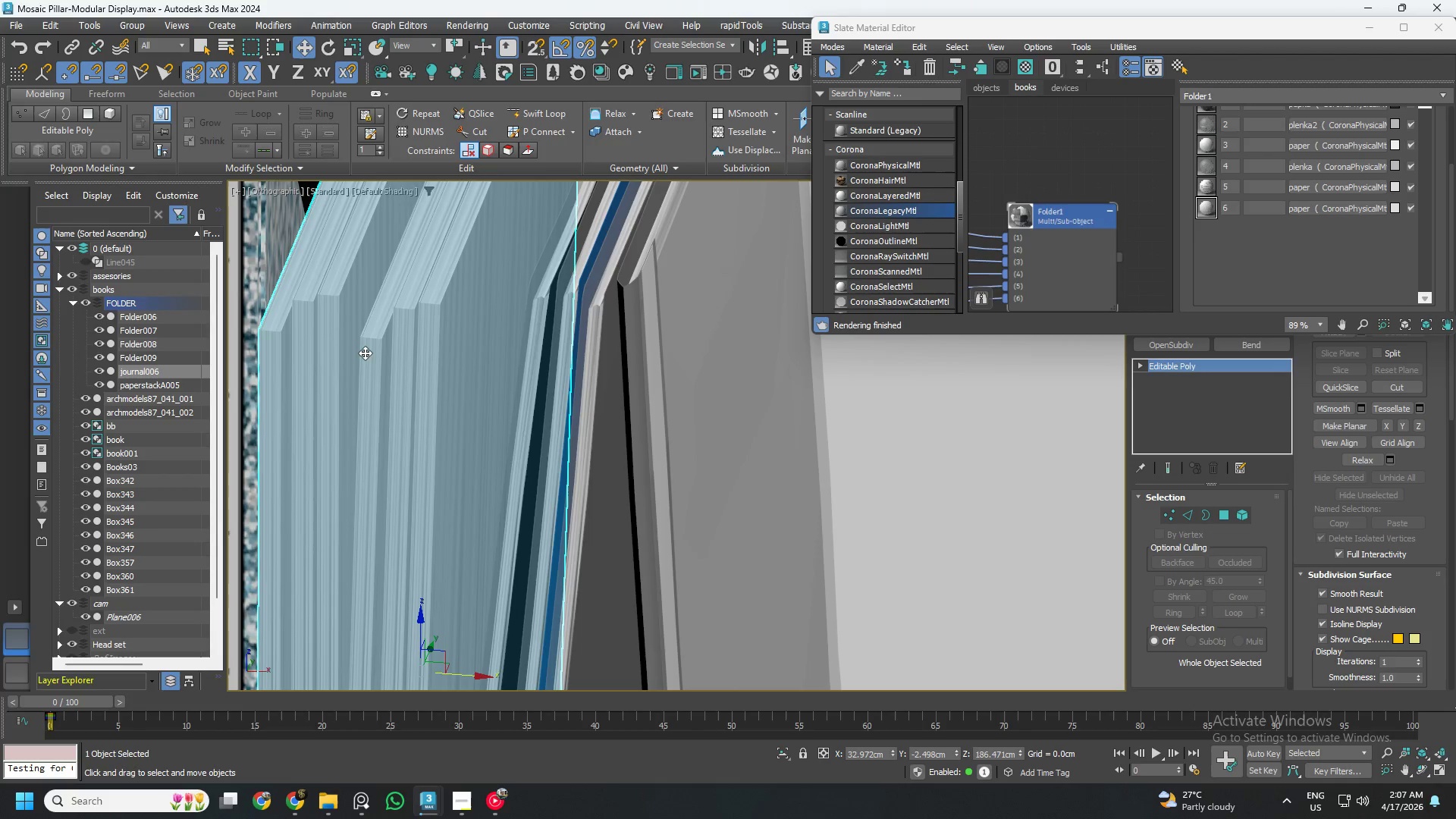 
scroll: coordinate [478, 369], scroll_direction: down, amount: 9.0
 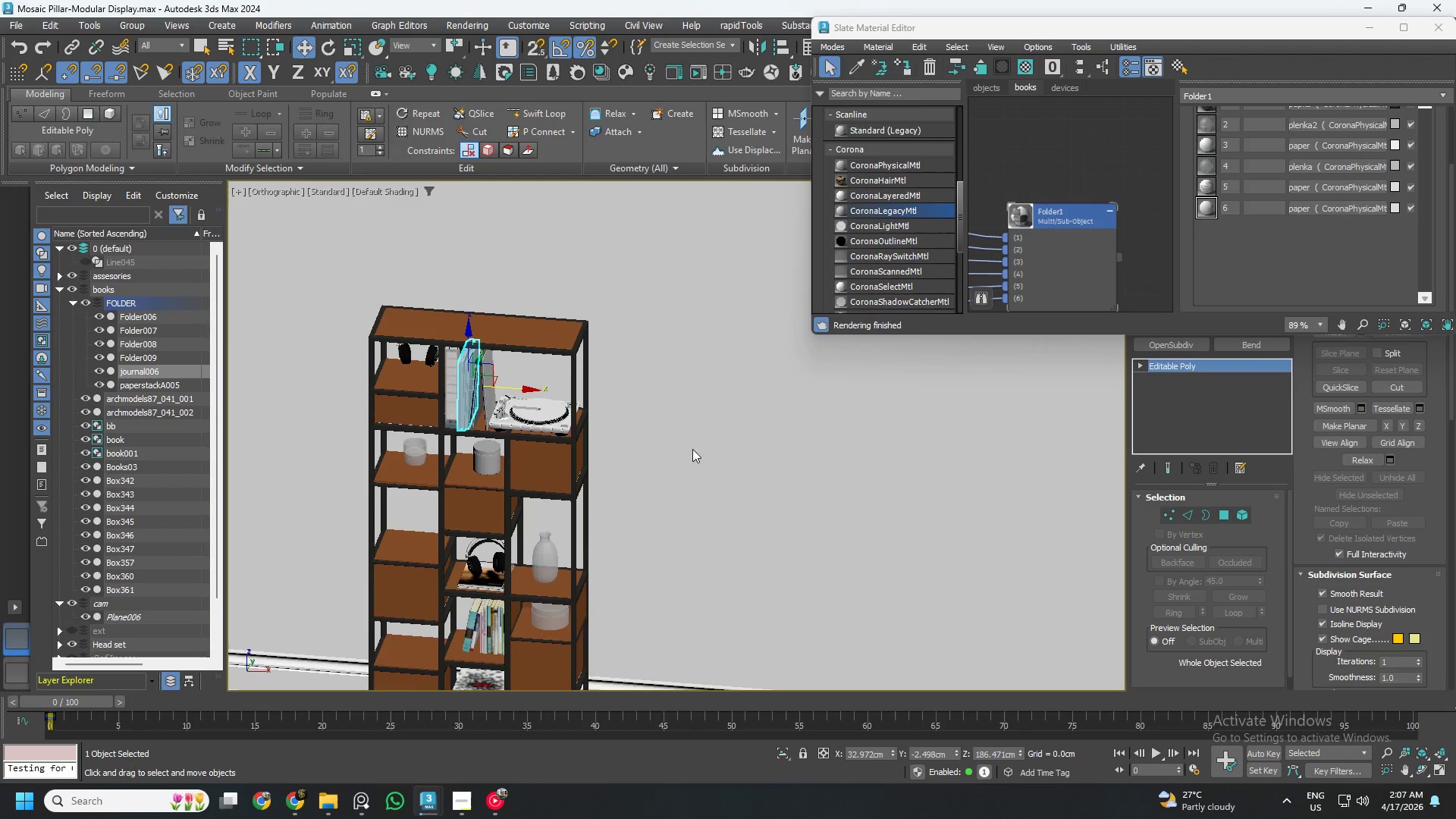 
left_click([694, 448])
 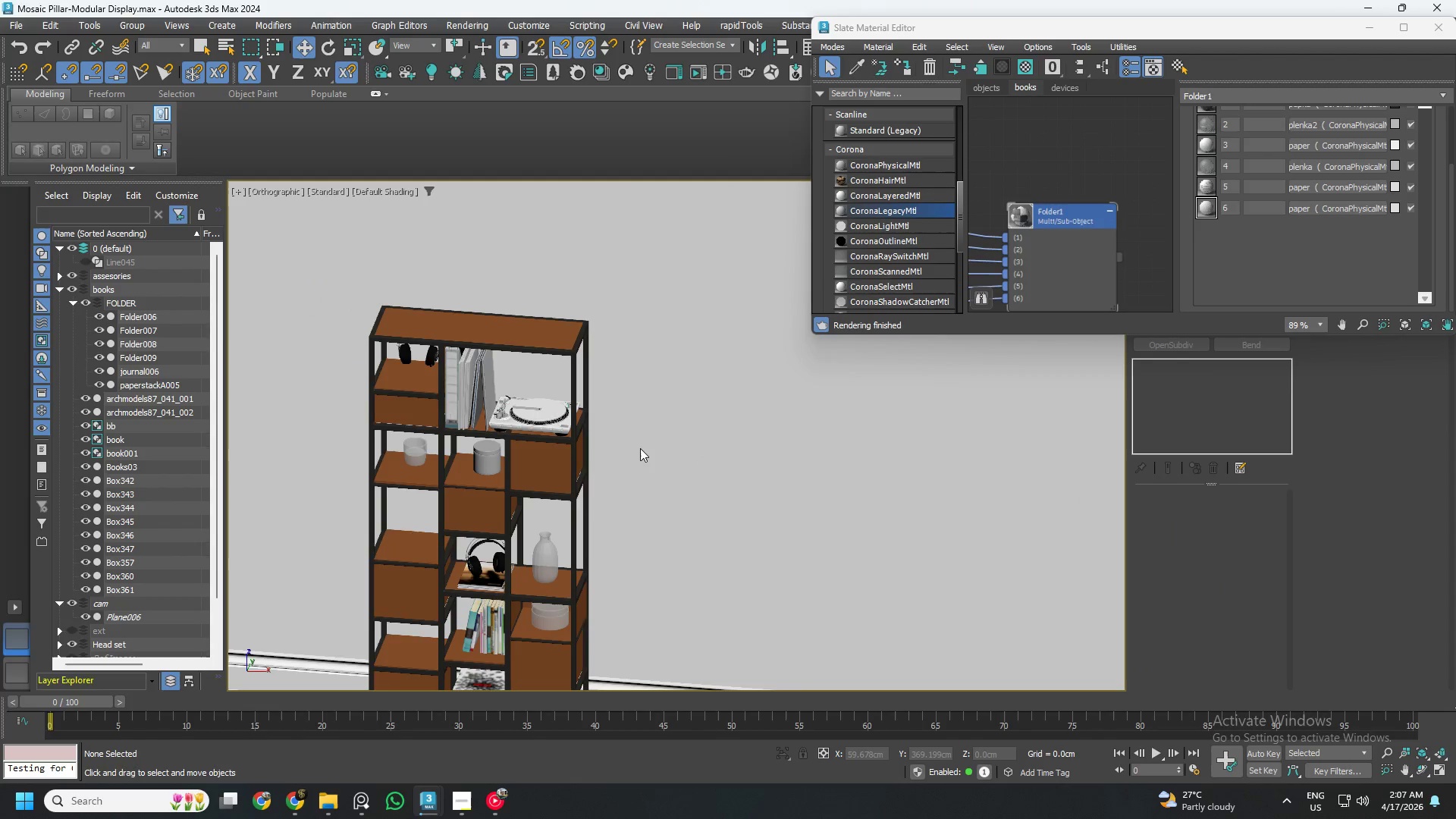 
key(Control+S)
 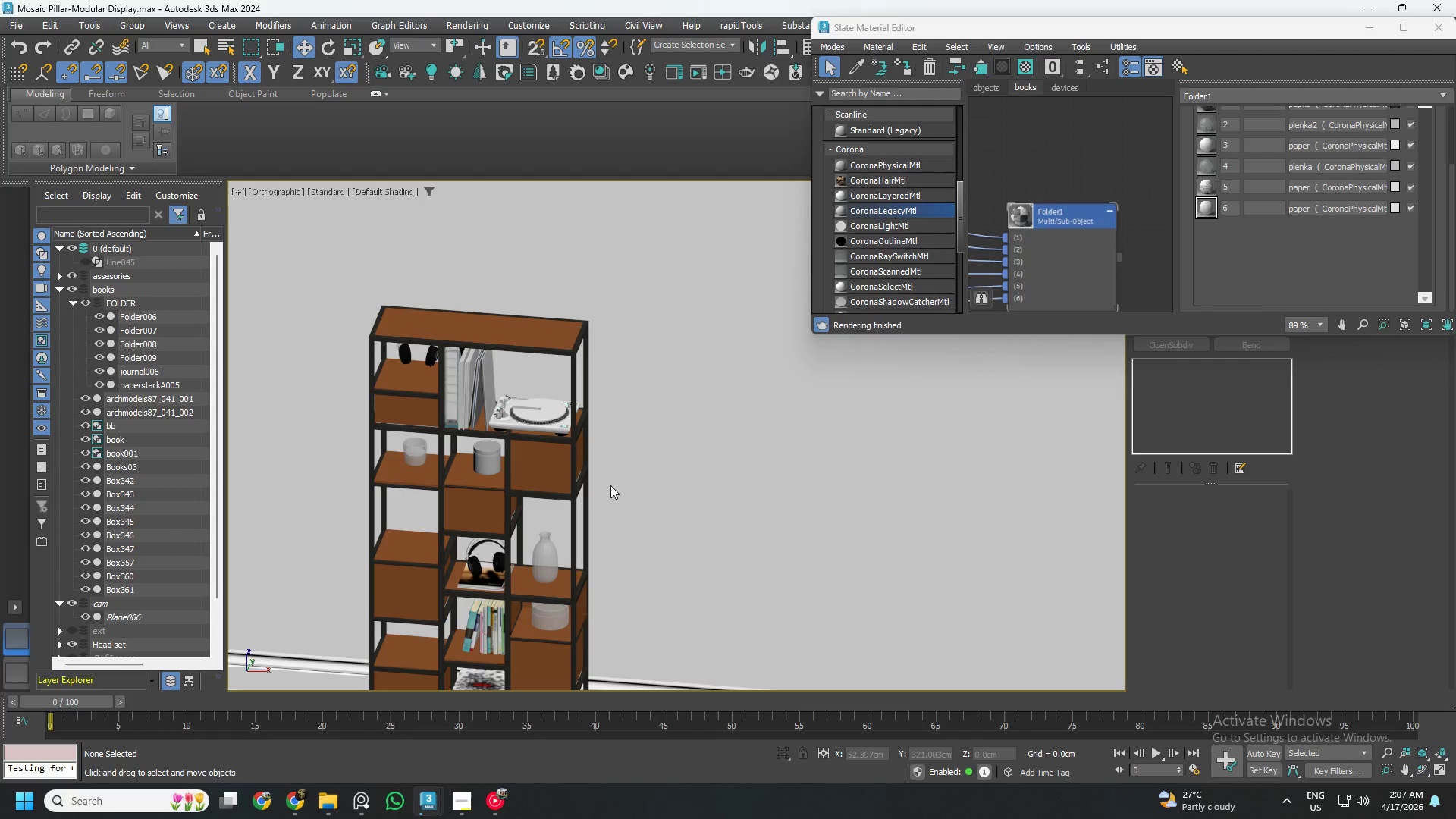 
scroll: coordinate [570, 560], scroll_direction: up, amount: 3.0
 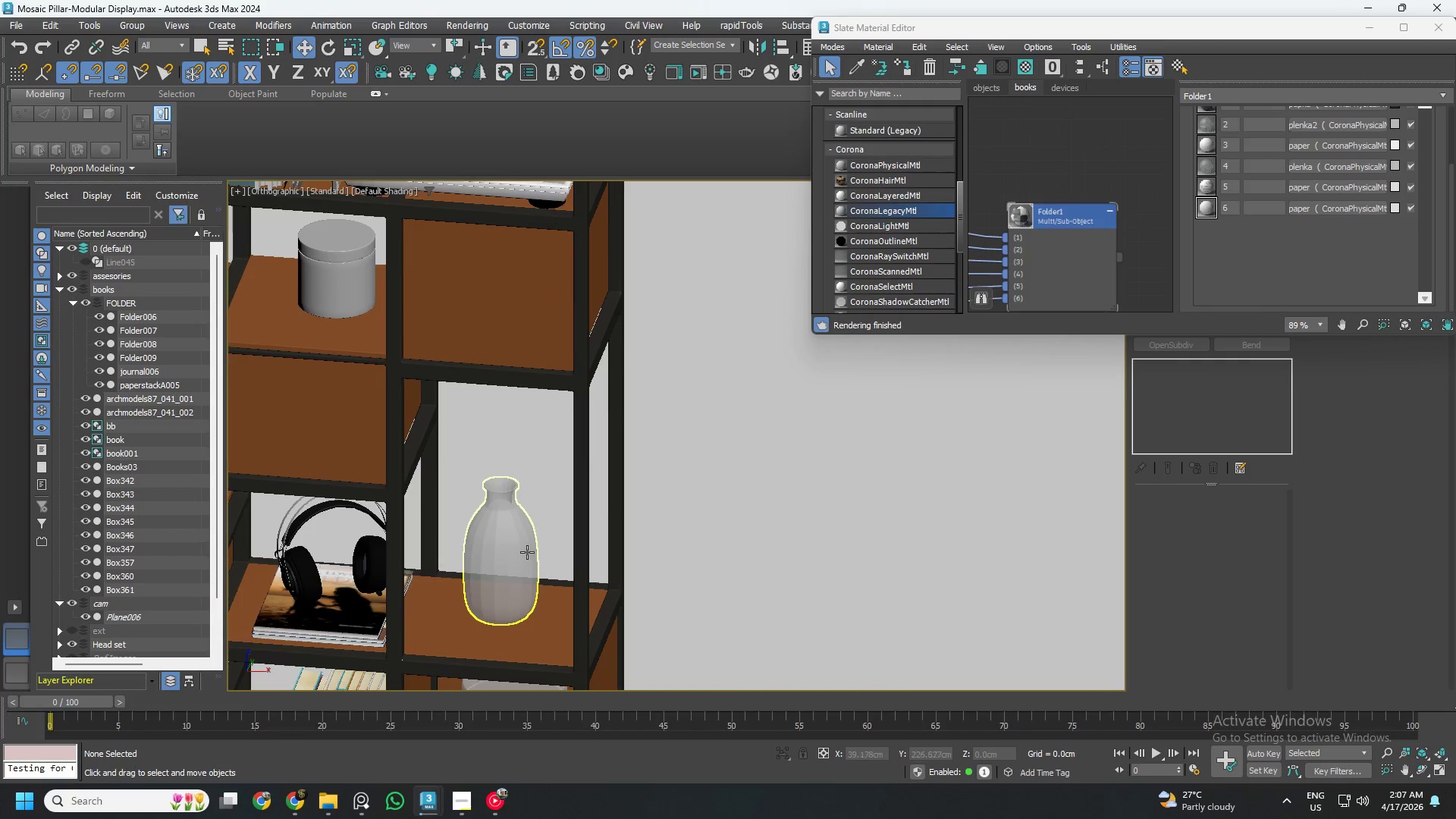 
left_click([527, 551])
 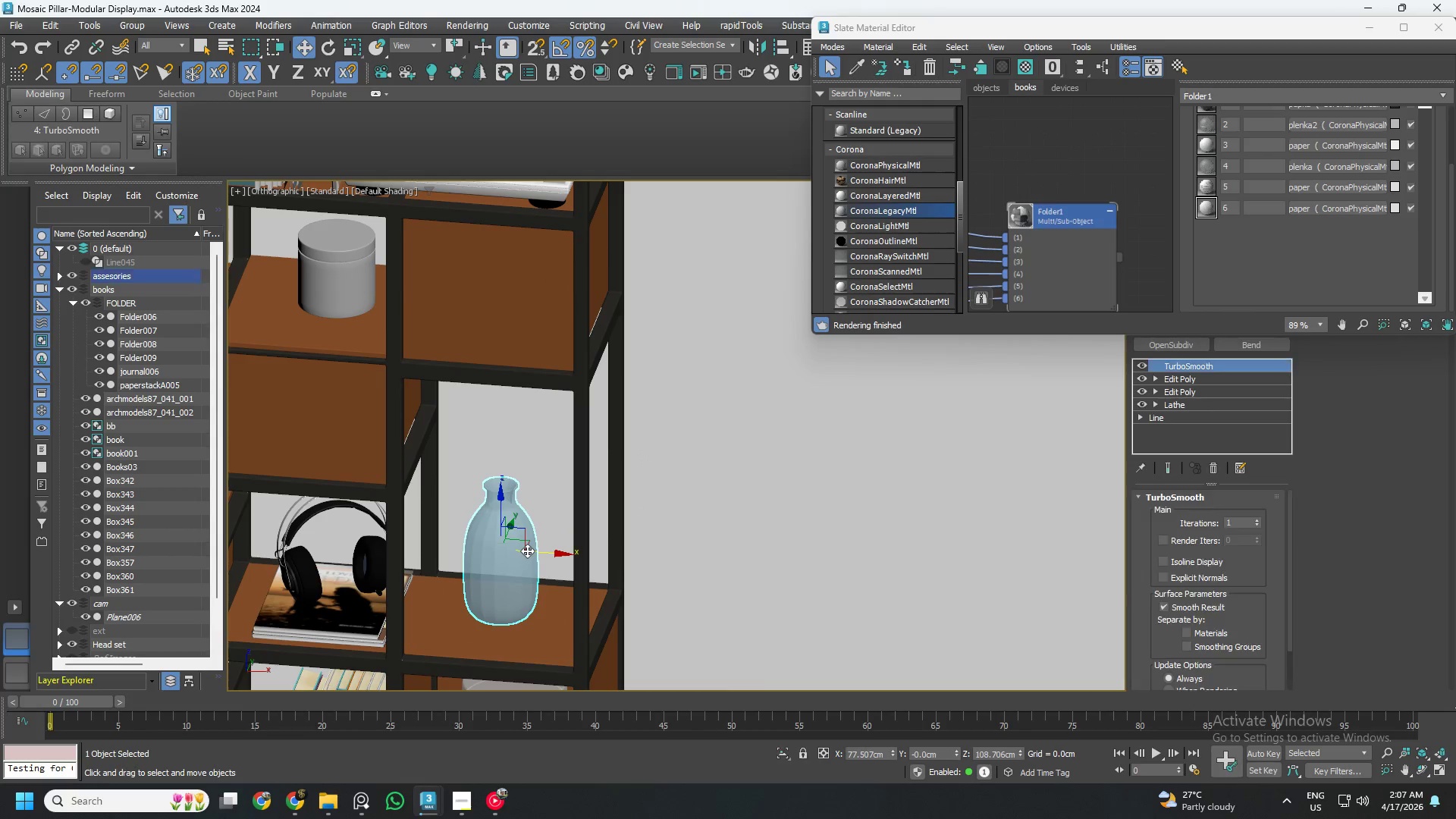 
key(Alt+AltLeft)
 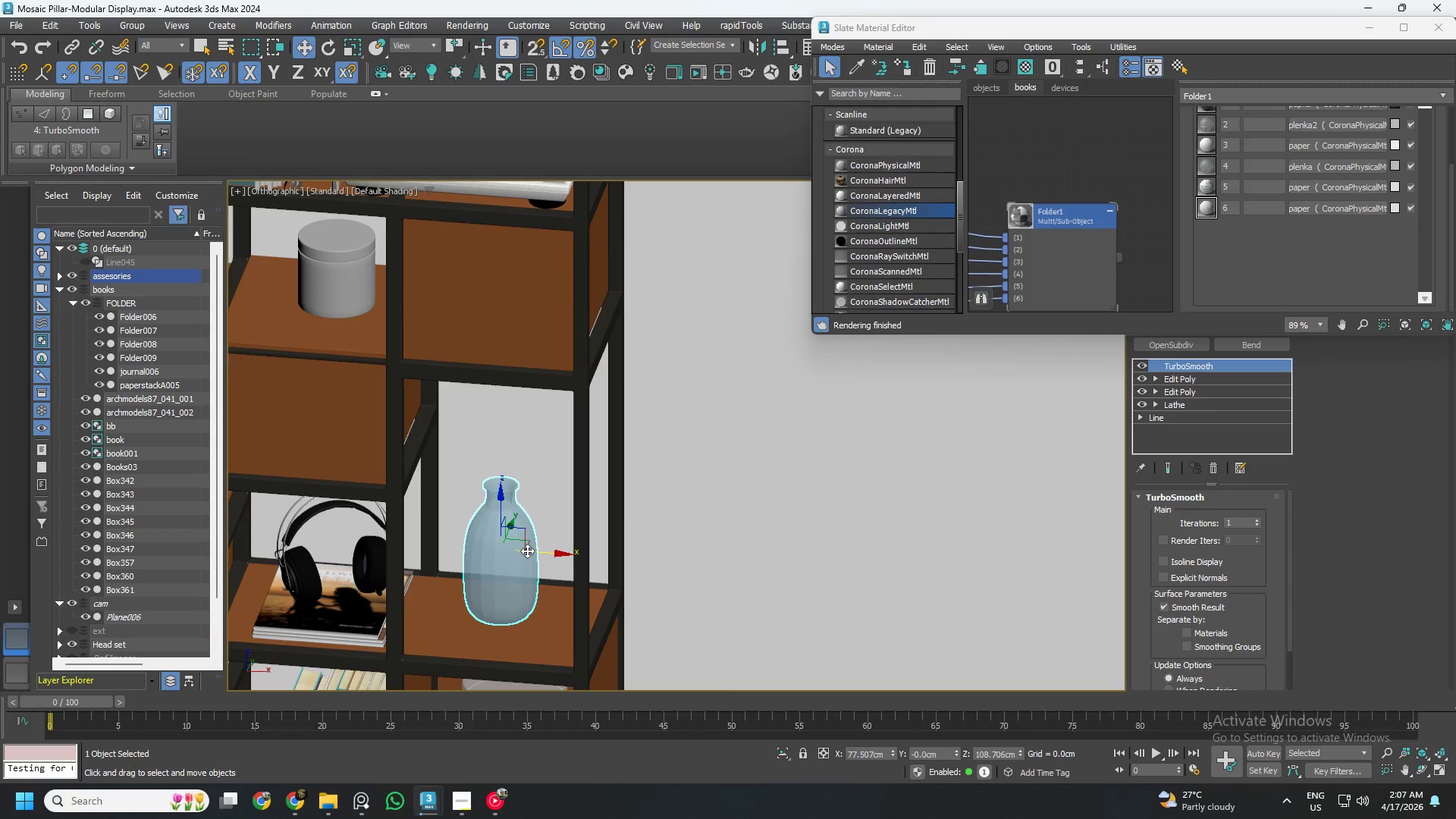 
key(Alt+X)
 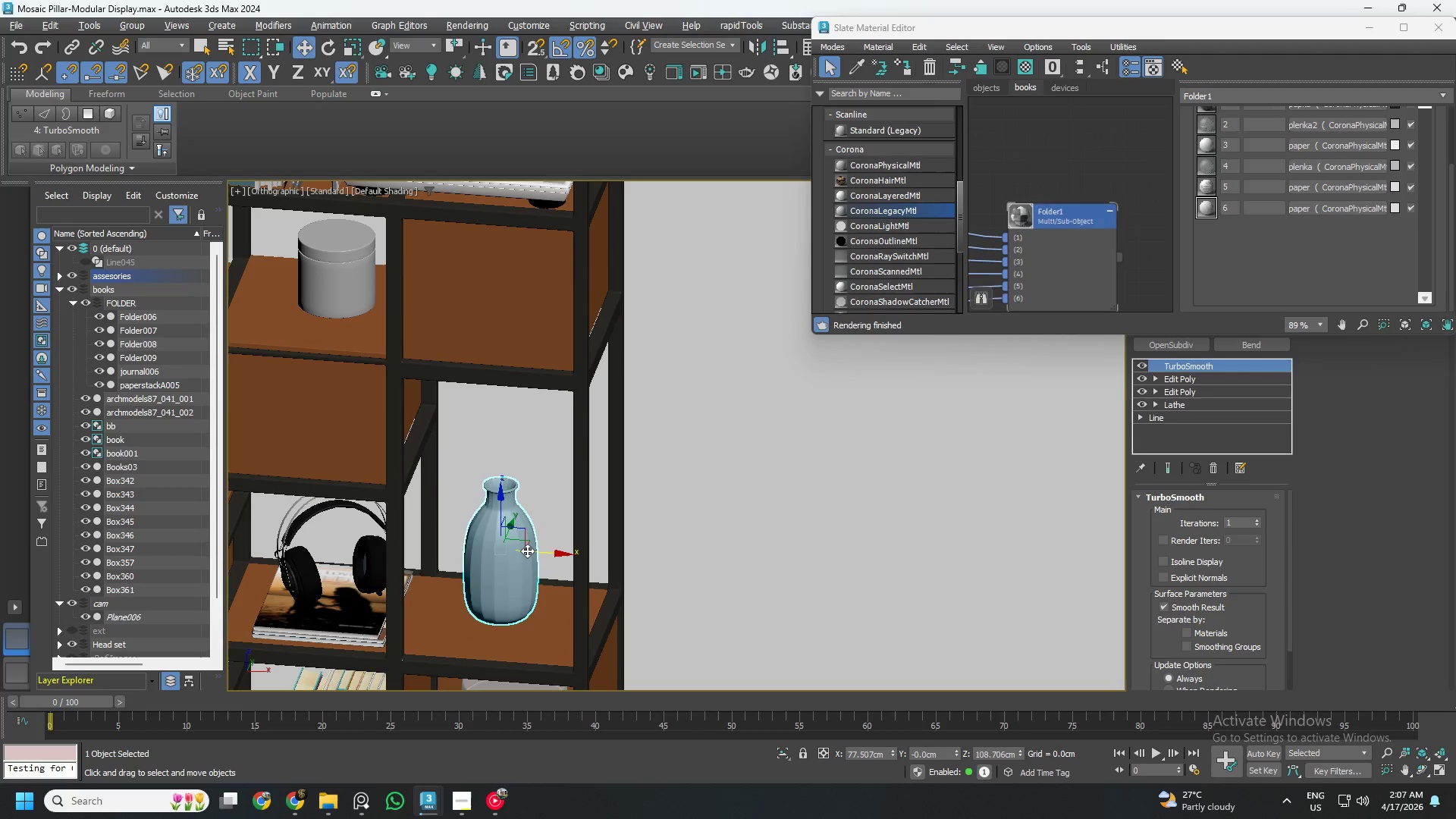 
scroll: coordinate [527, 551], scroll_direction: down, amount: 3.0
 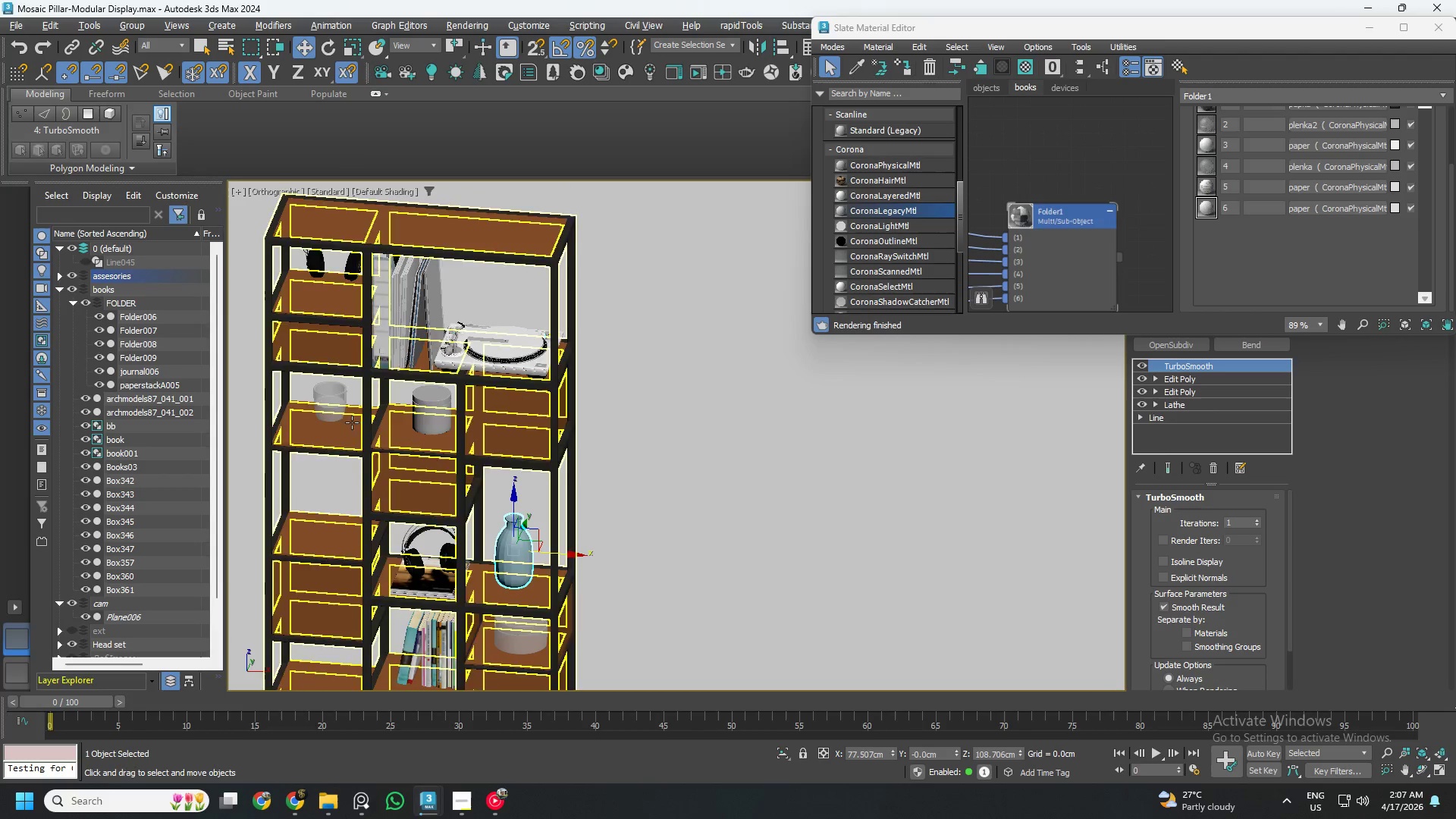 
left_click([314, 391])
 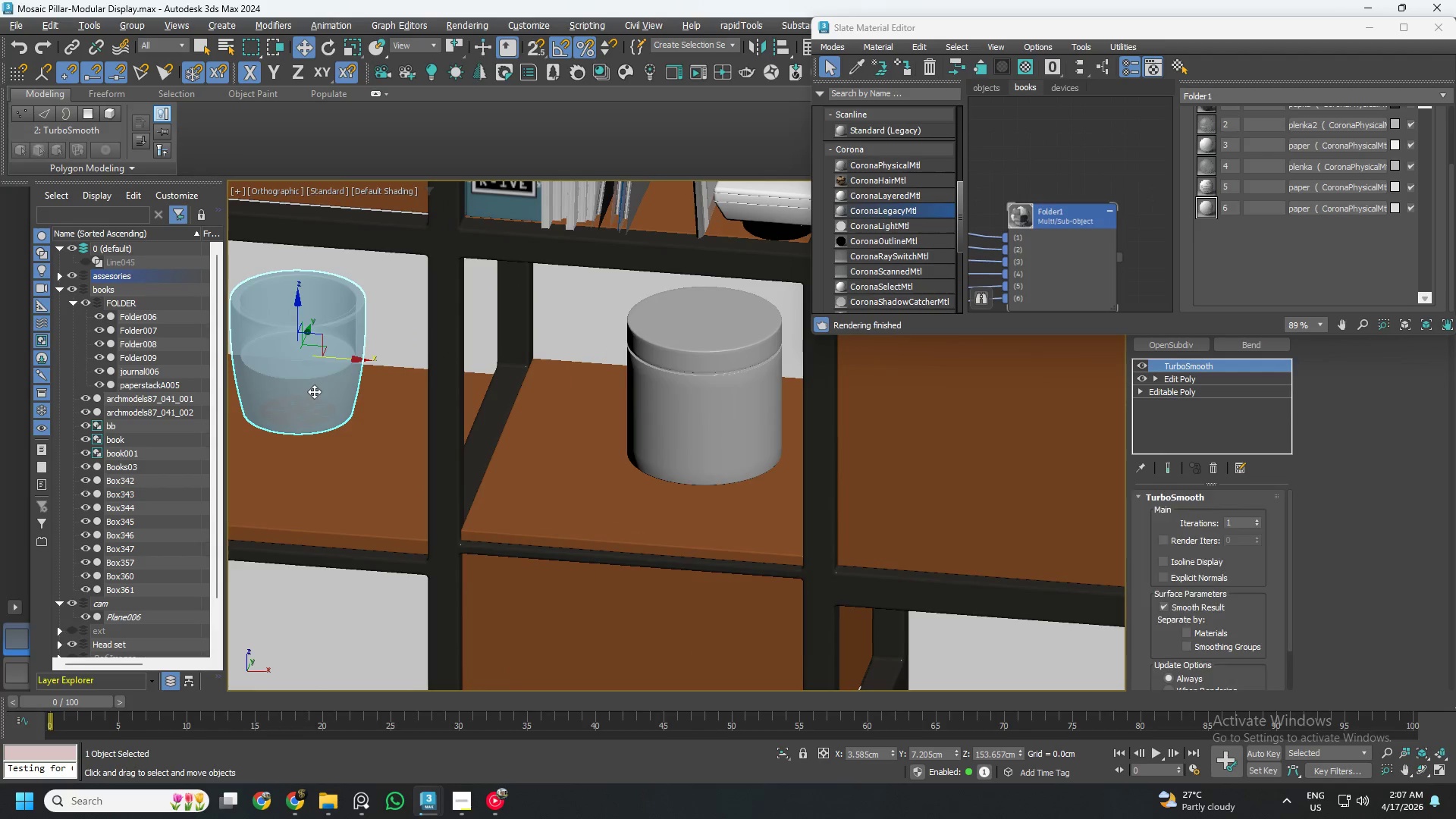 
scroll: coordinate [338, 416], scroll_direction: up, amount: 4.0
 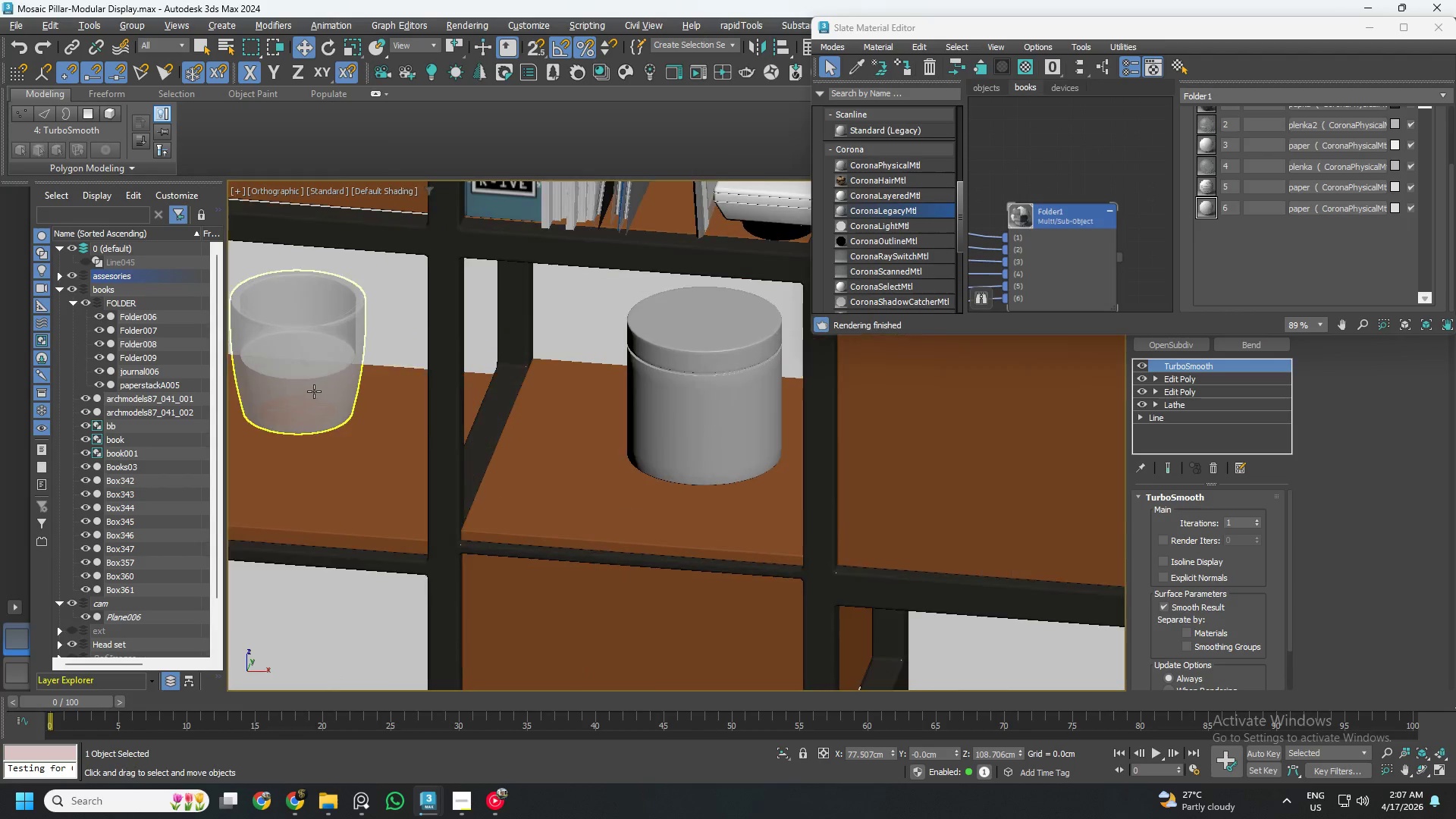 
key(Alt+AltLeft)
 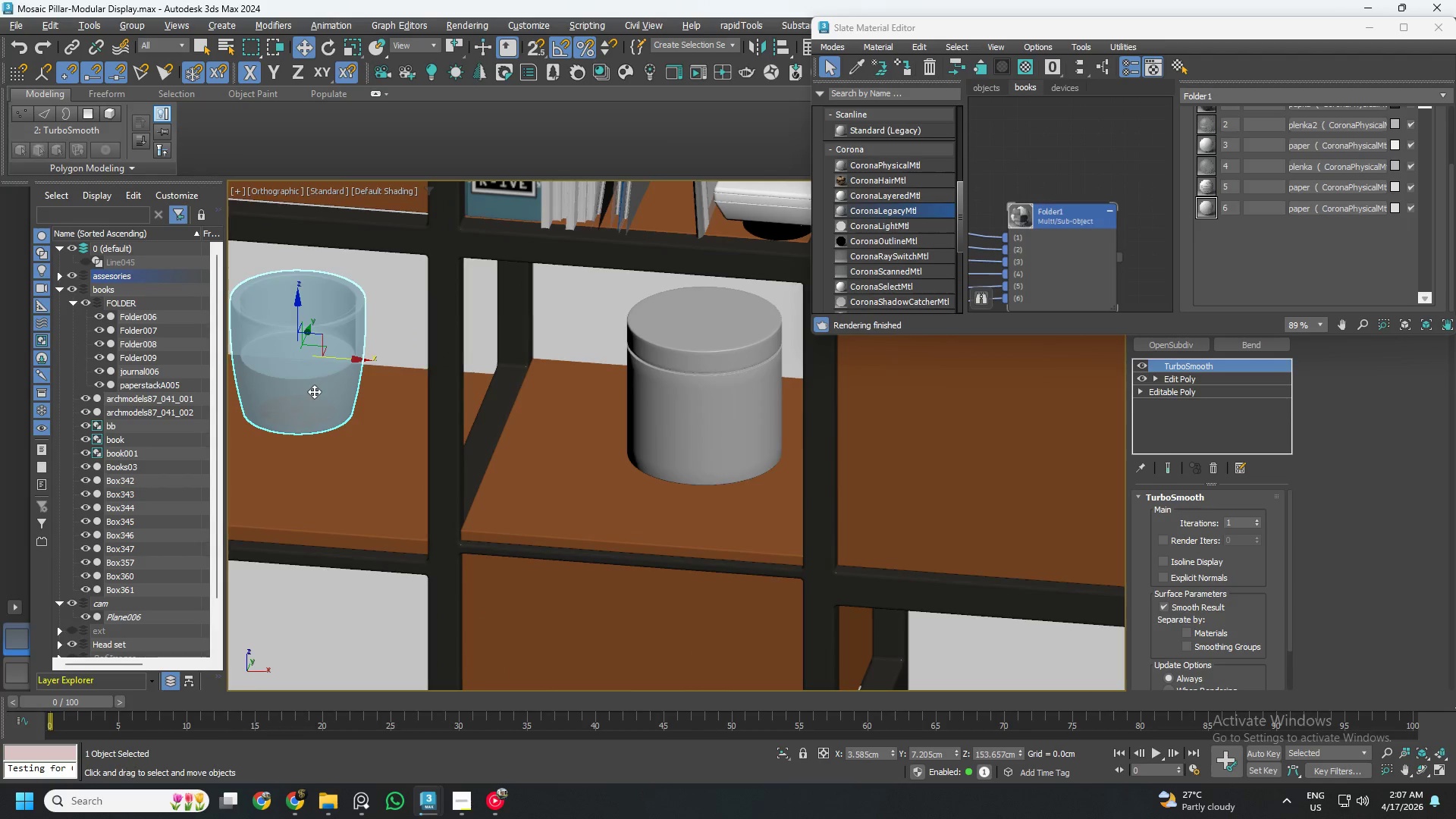 
key(Alt+X)
 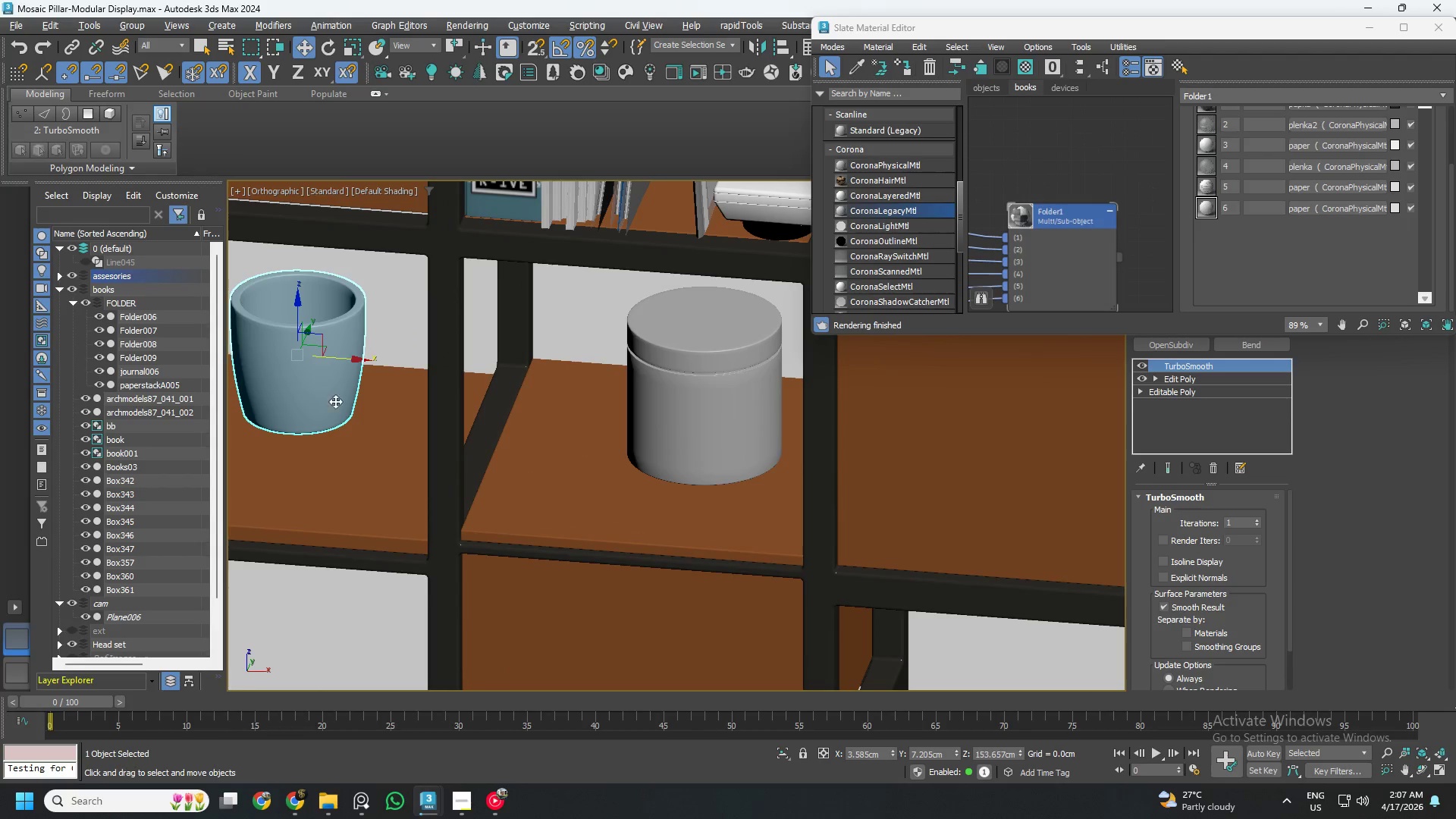 
hold_key(key=AltLeft, duration=0.56)
 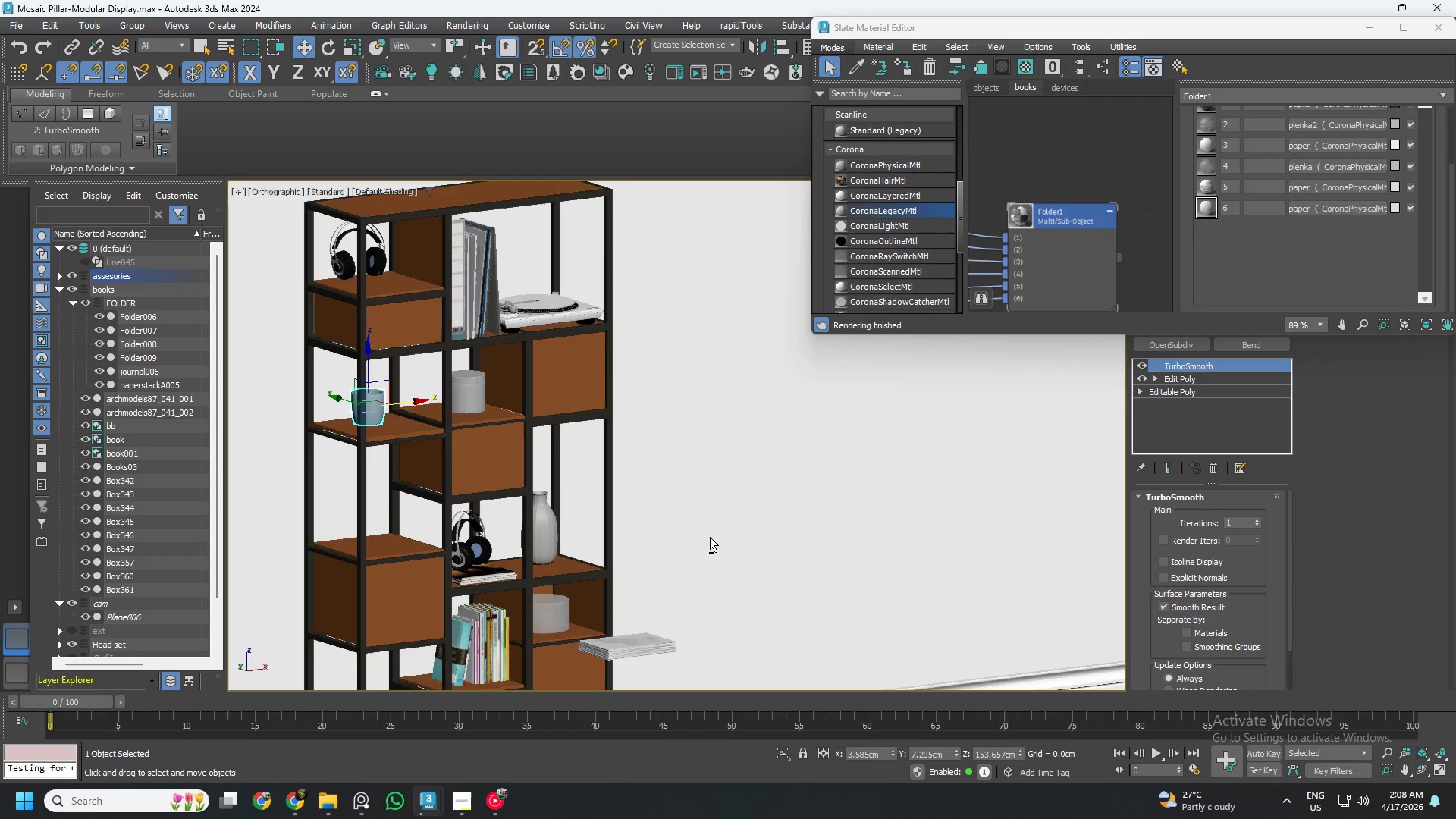 
scroll: coordinate [710, 537], scroll_direction: down, amount: 5.0
 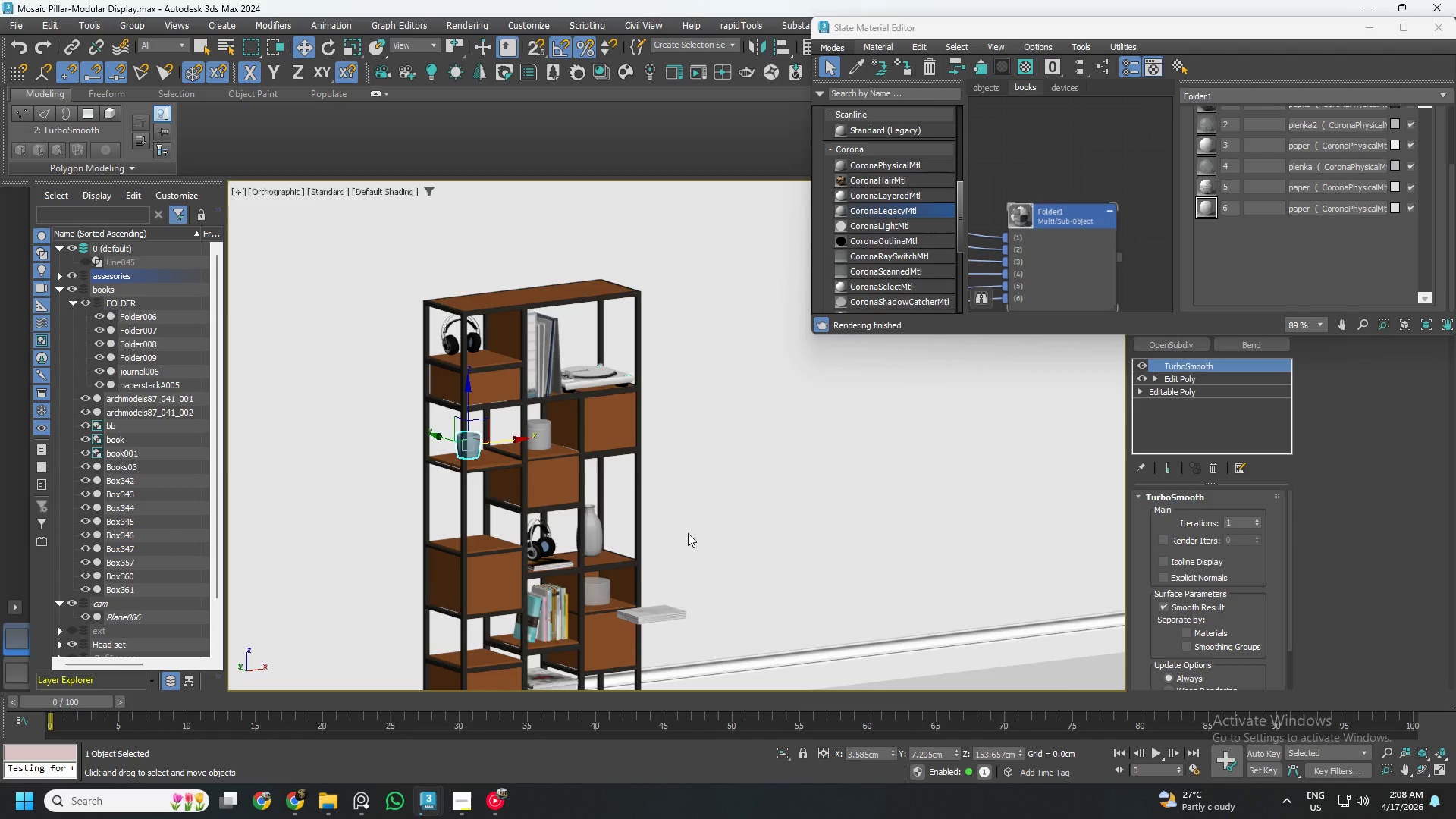 
hold_key(key=AltLeft, duration=0.81)
 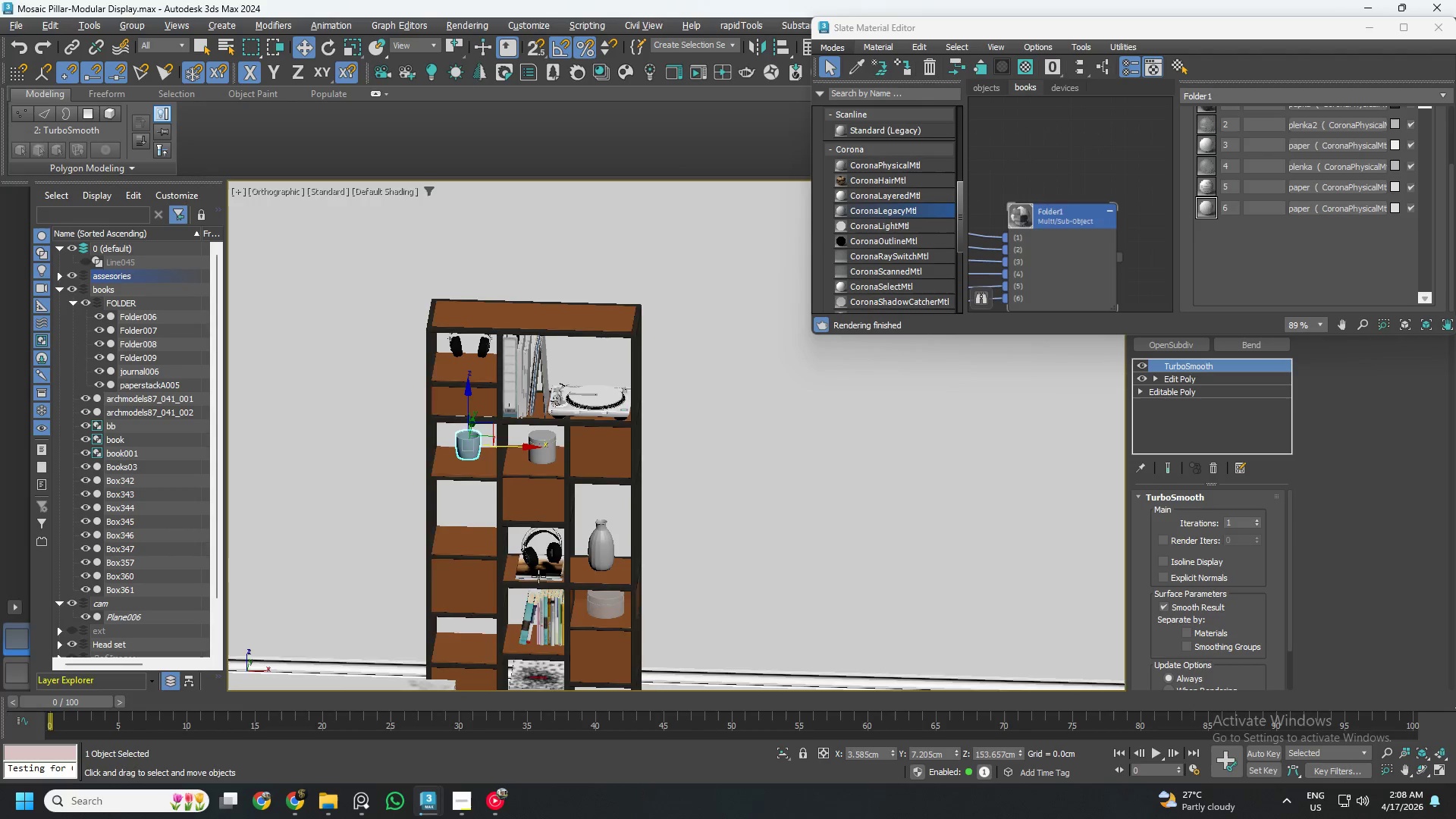 
hold_key(key=AltLeft, duration=0.7)
 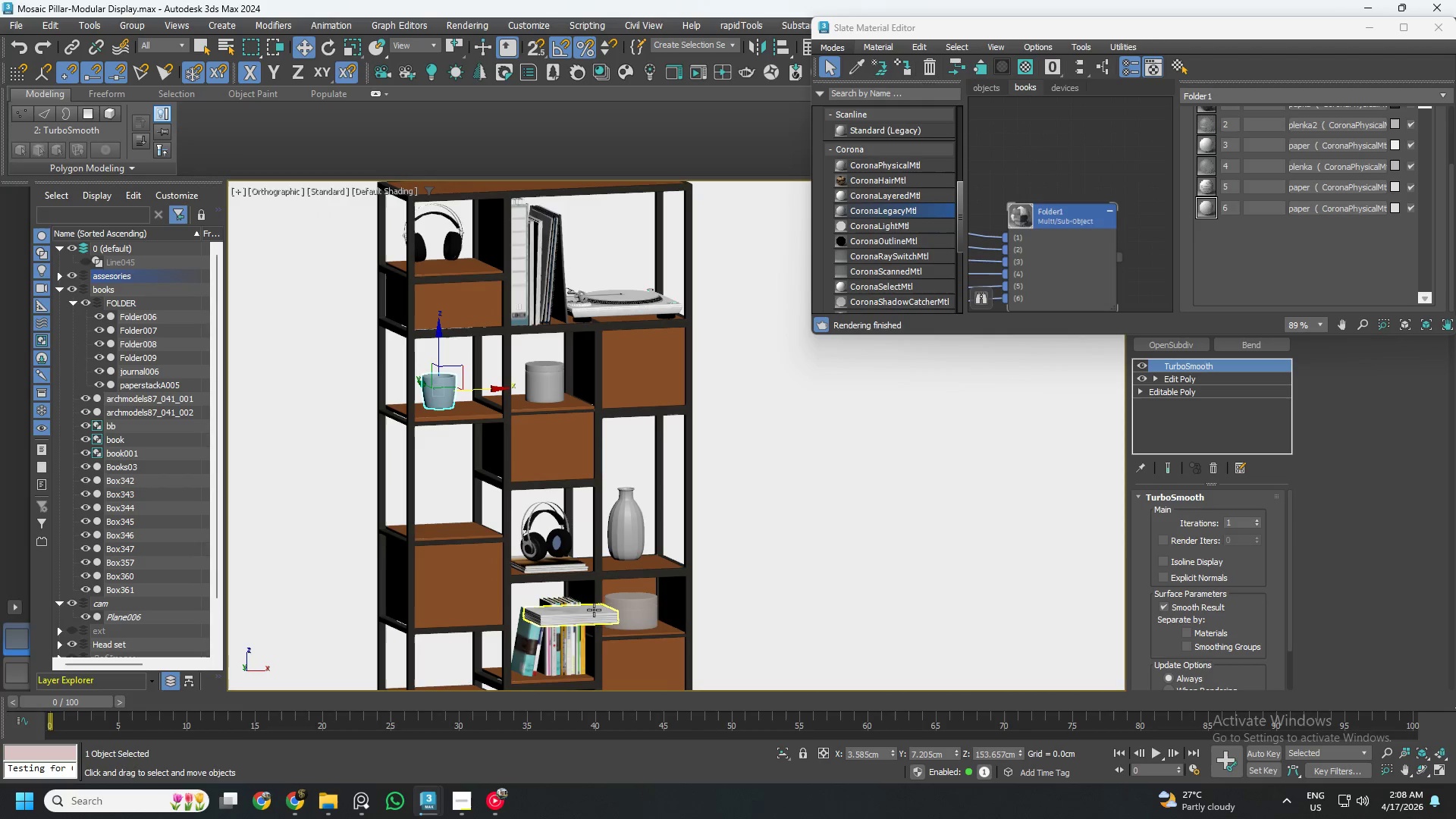 
scroll: coordinate [543, 577], scroll_direction: up, amount: 1.0
 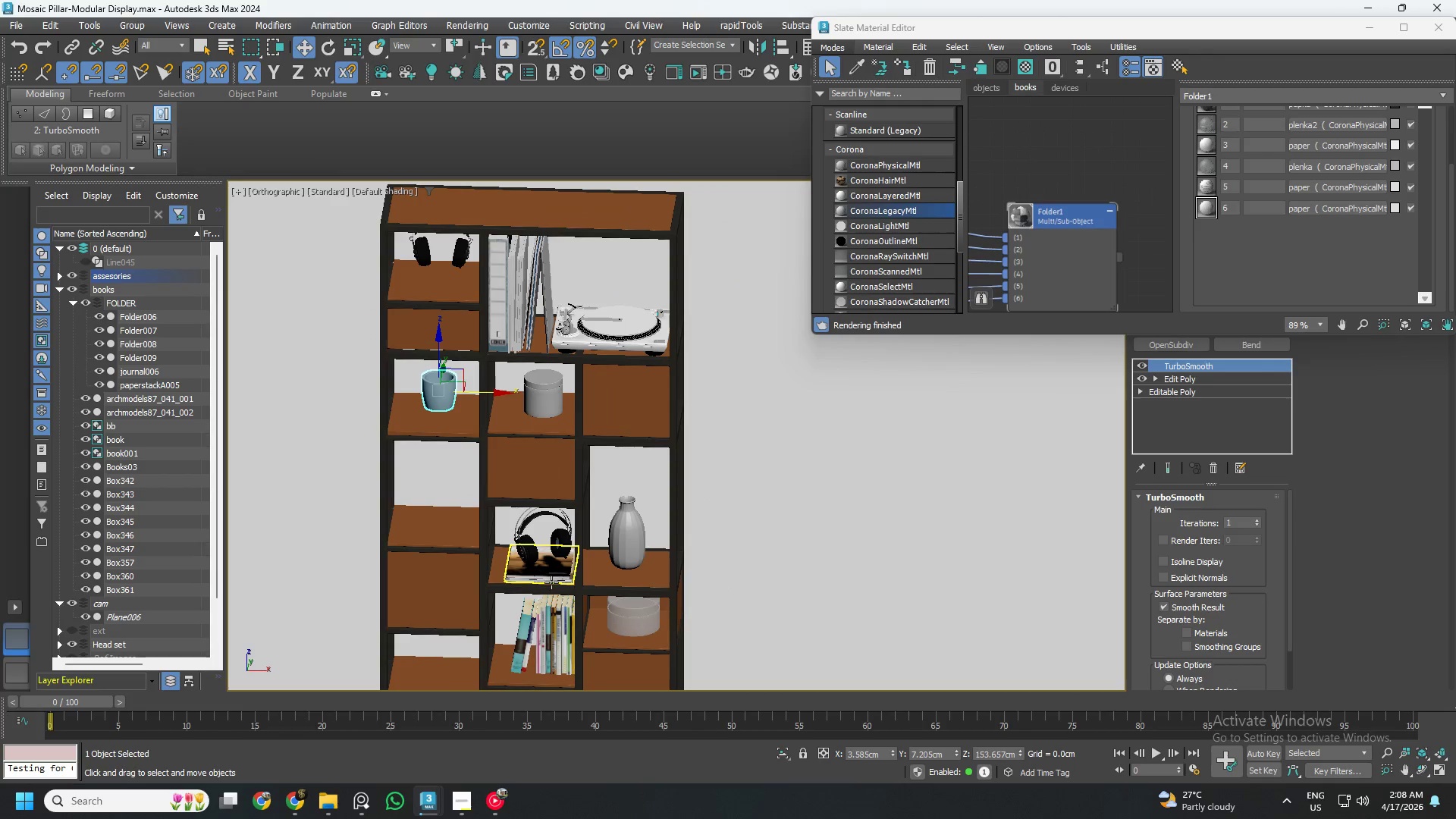 
hold_key(key=AltLeft, duration=0.44)
 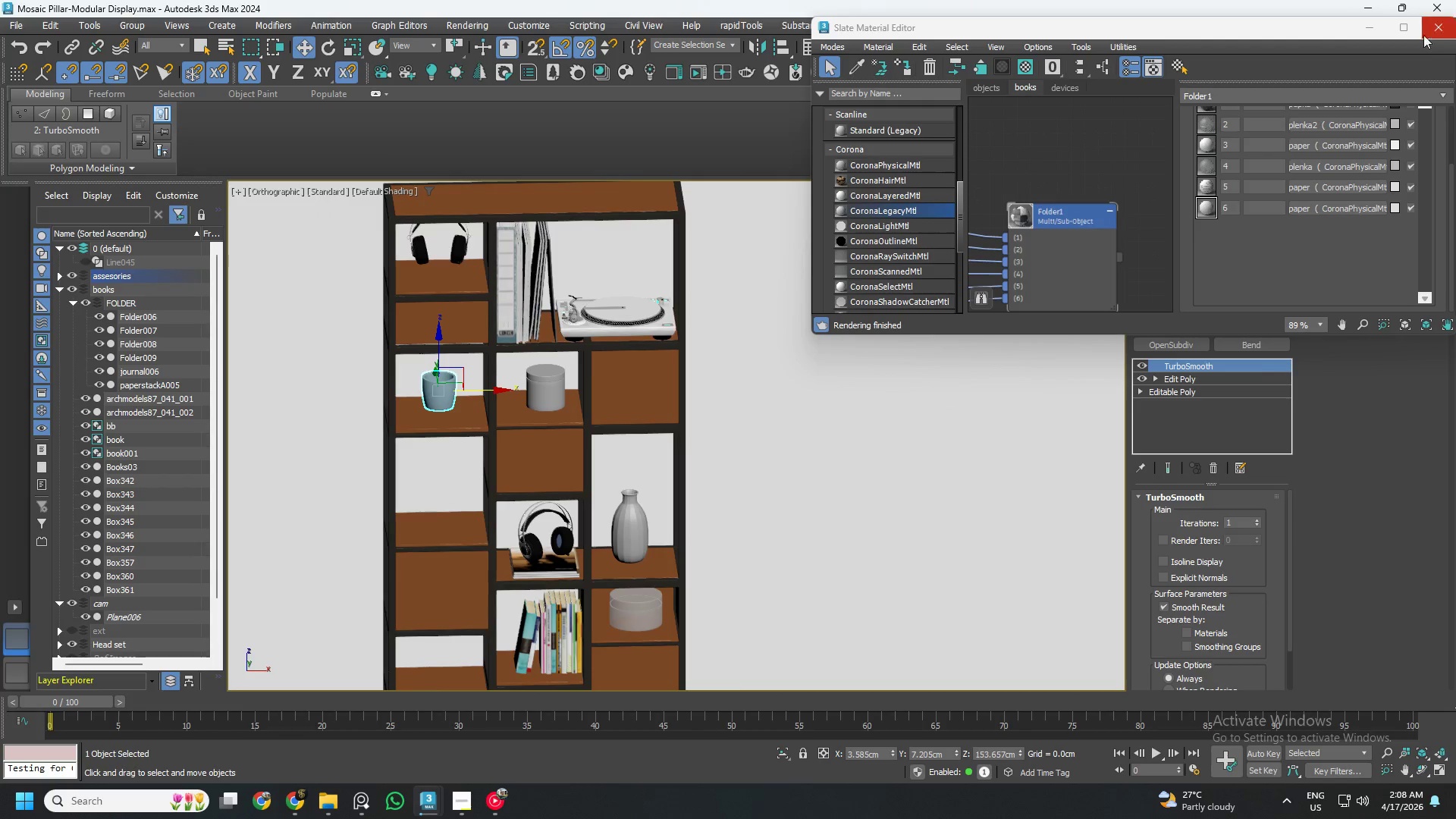 
scroll: coordinate [1031, 239], scroll_direction: down, amount: 8.0
 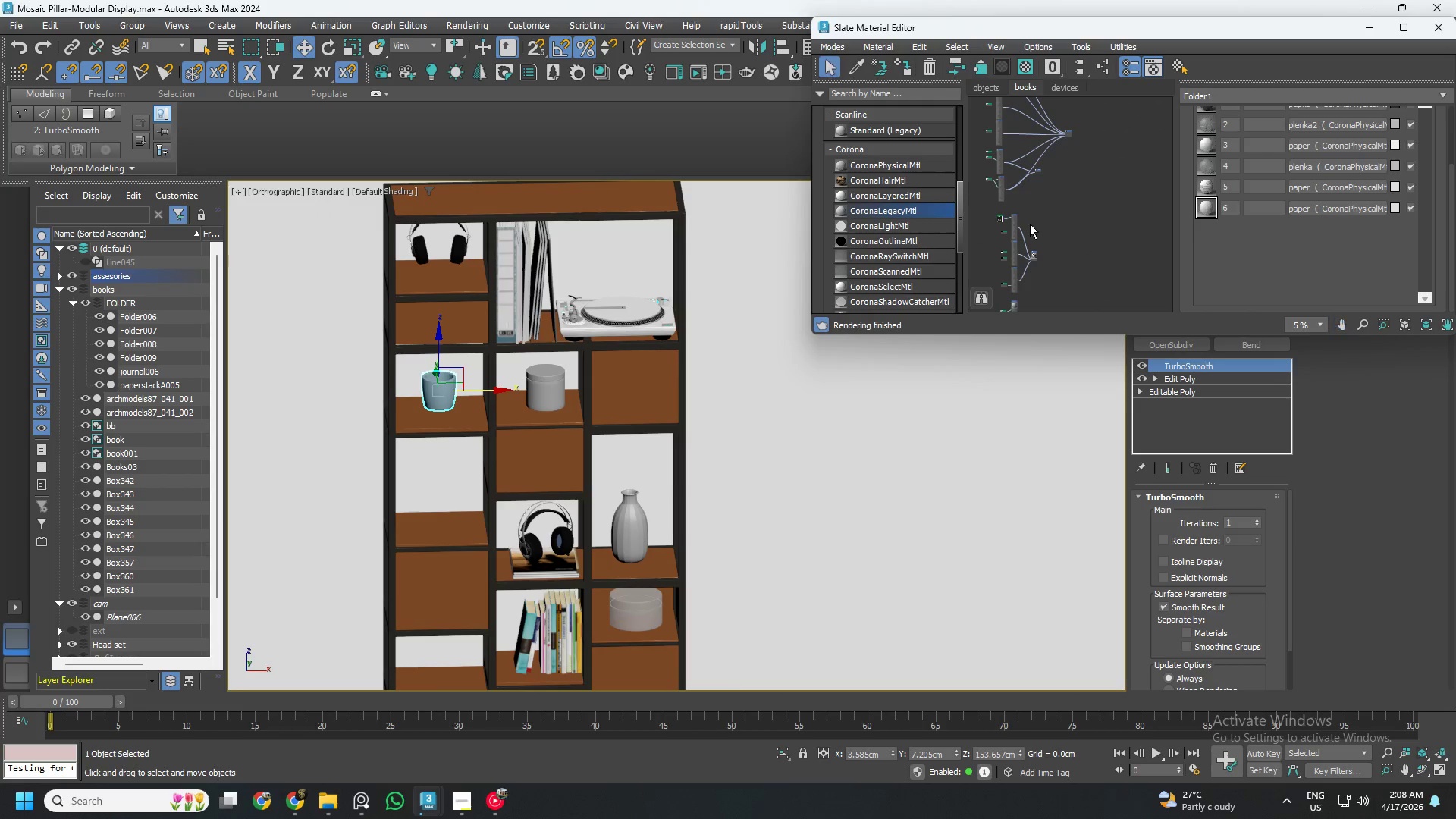 
hold_key(key=AltLeft, duration=0.48)
 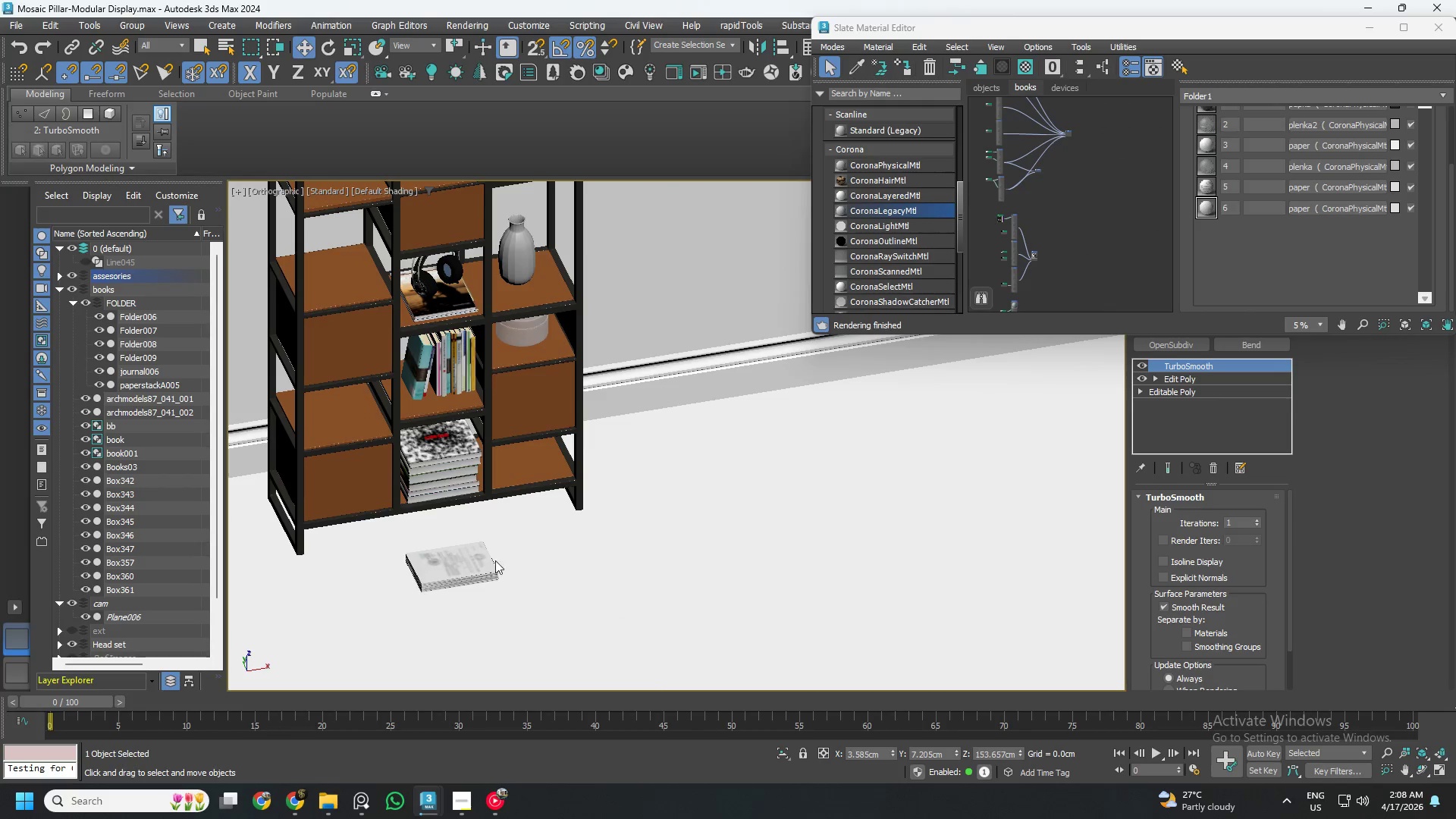 
scroll: coordinate [463, 525], scroll_direction: up, amount: 4.0
 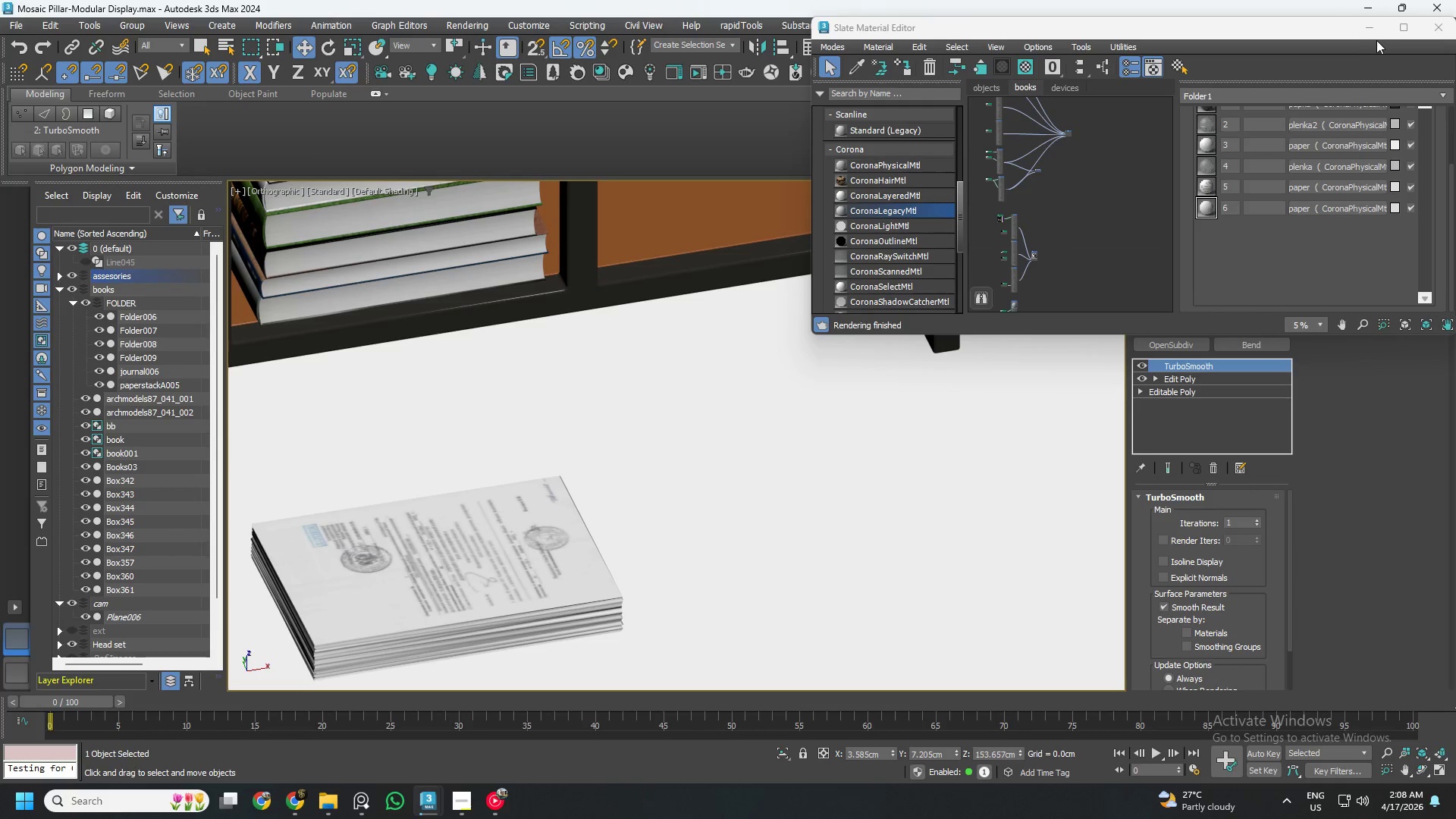 
left_click([1439, 28])
 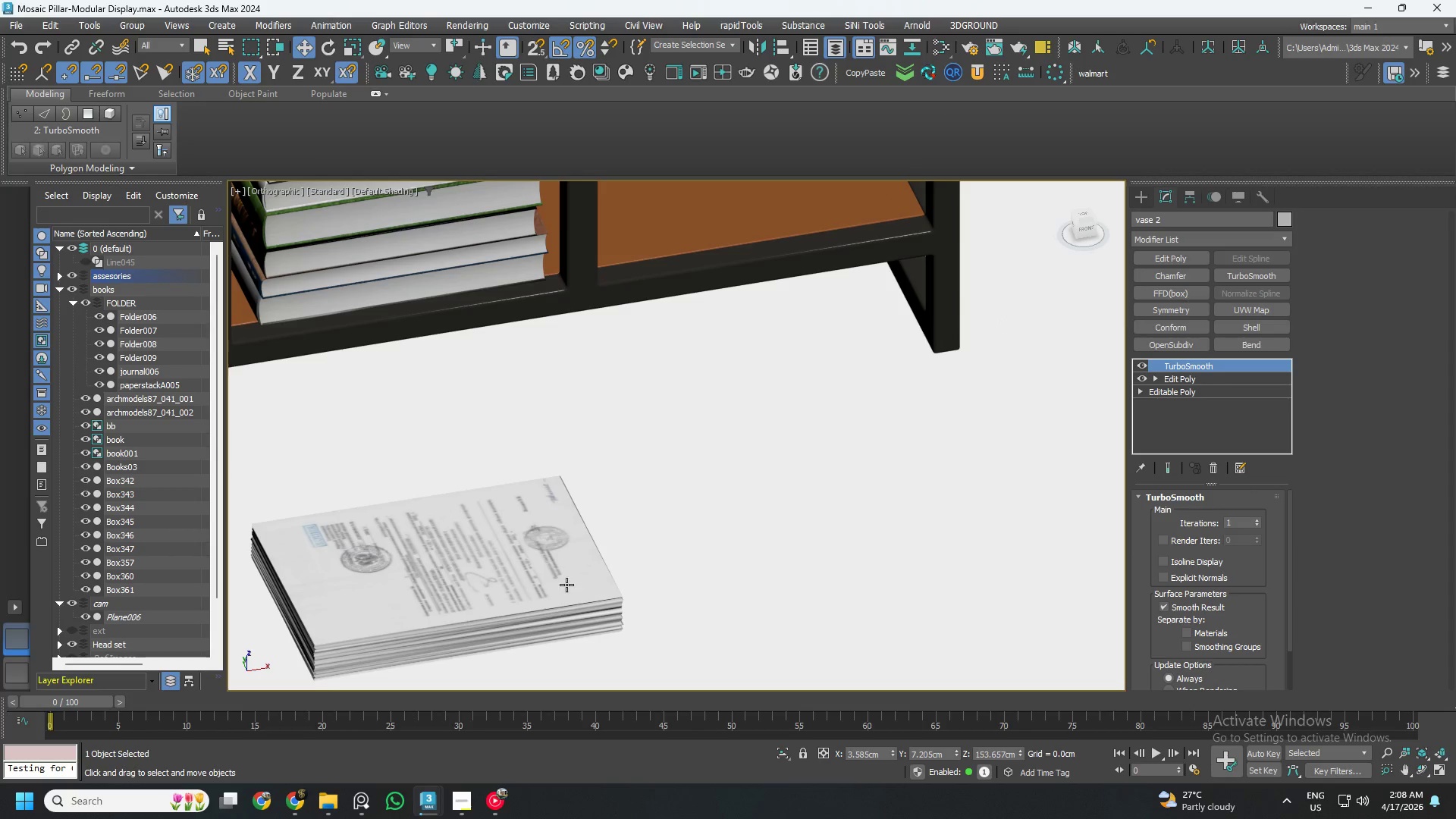 
left_click([554, 587])
 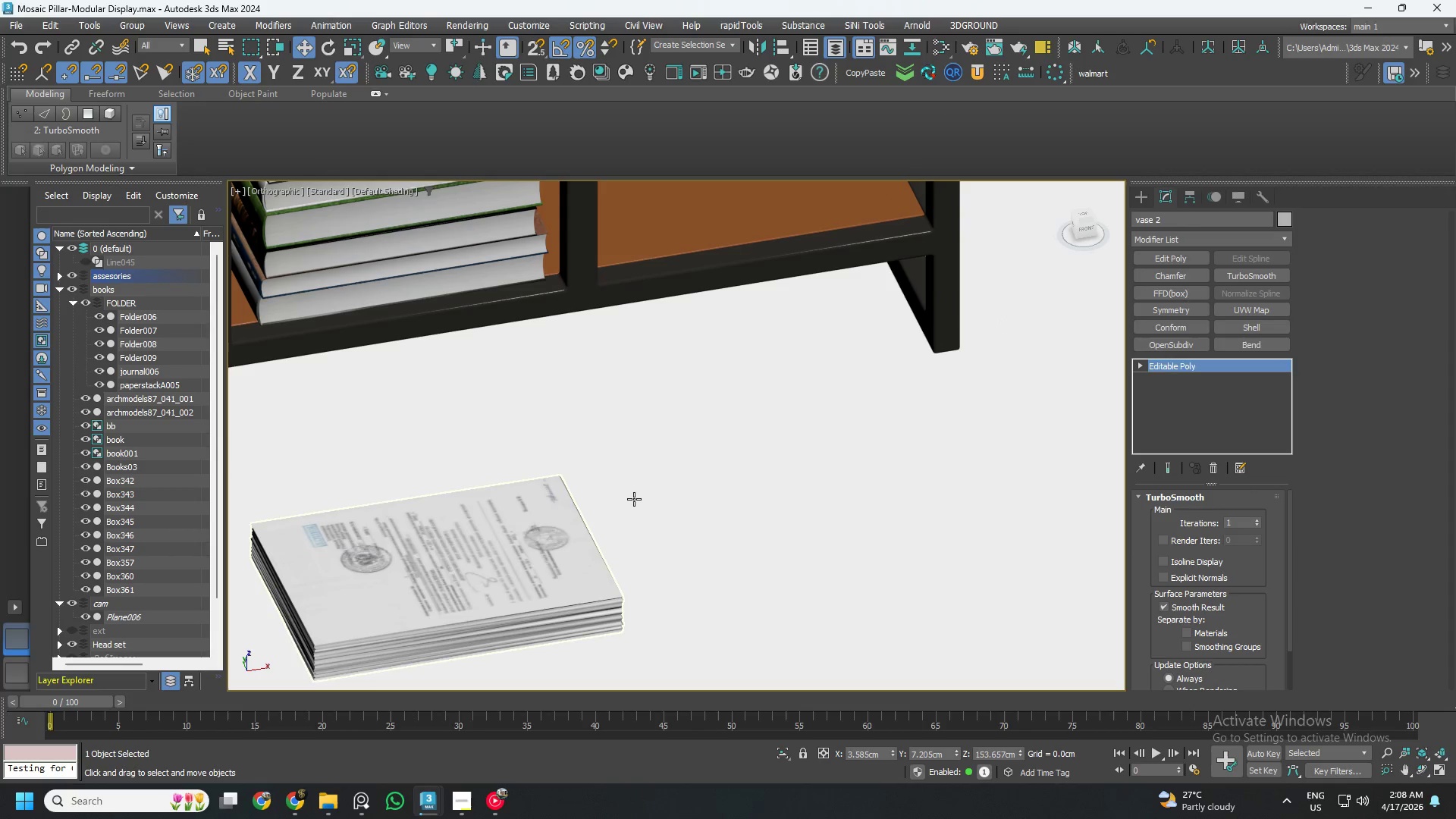 
scroll: coordinate [631, 507], scroll_direction: down, amount: 2.0
 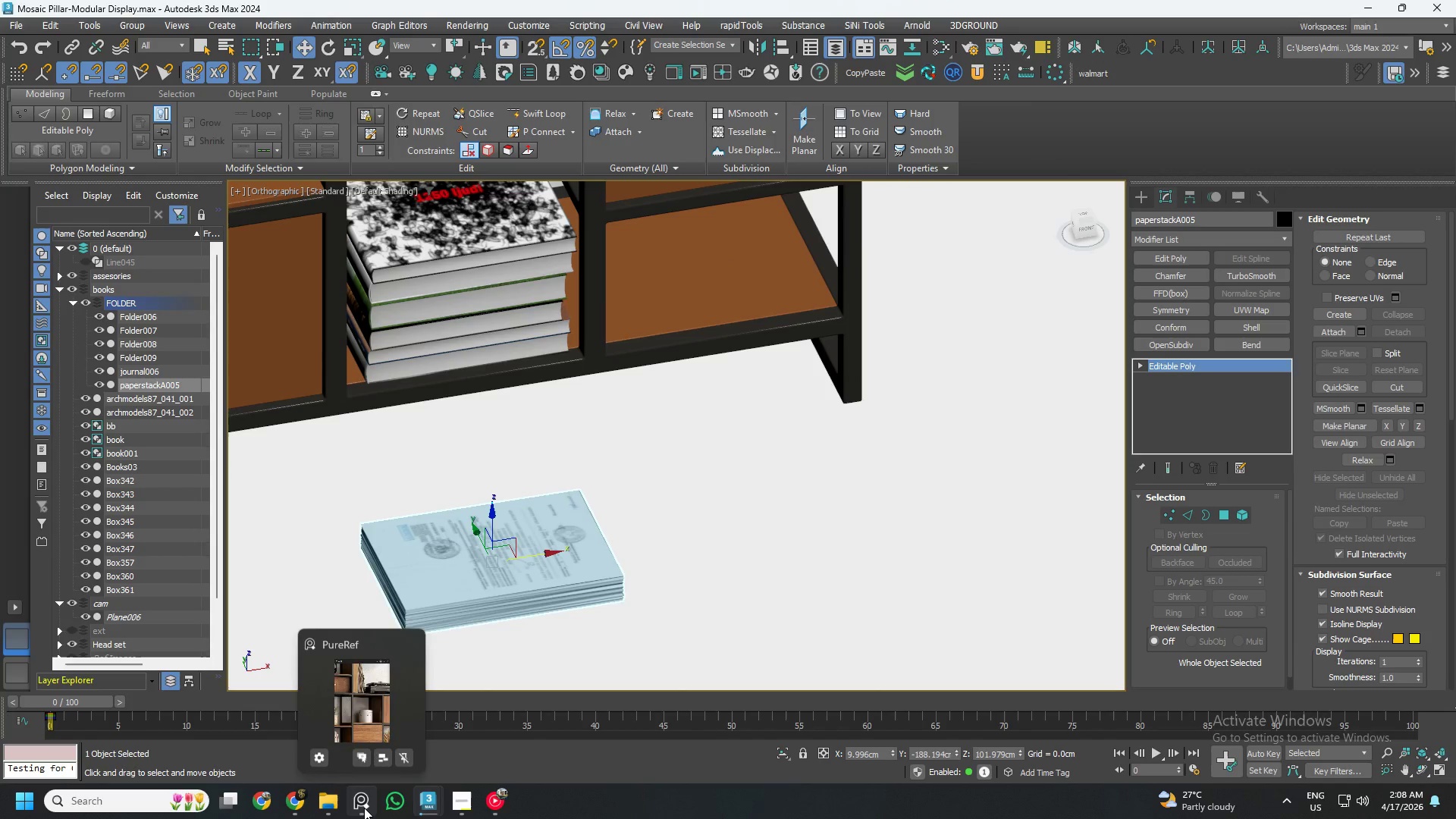 
left_click([364, 808])
 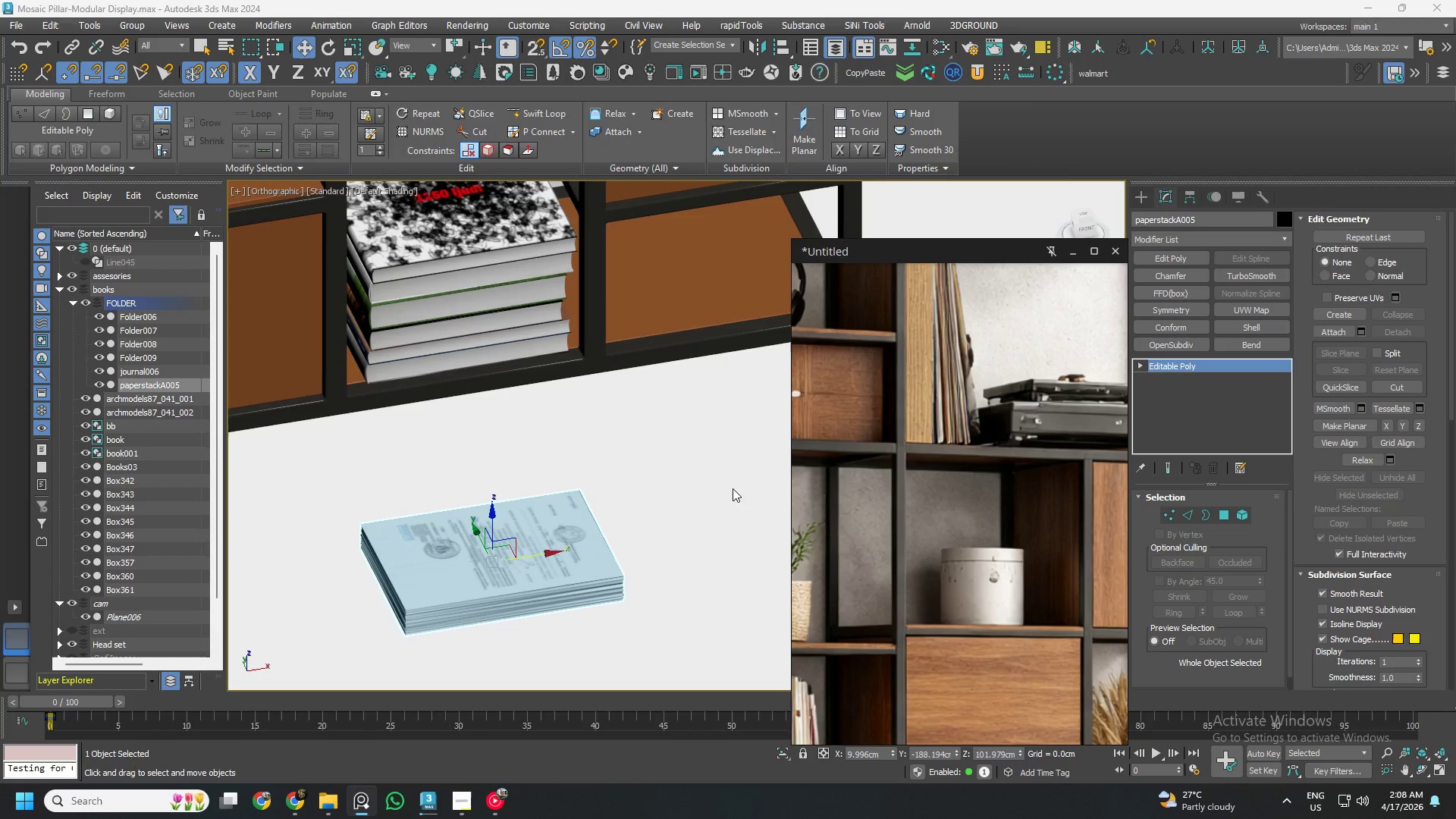 
scroll: coordinate [984, 403], scroll_direction: down, amount: 5.0
 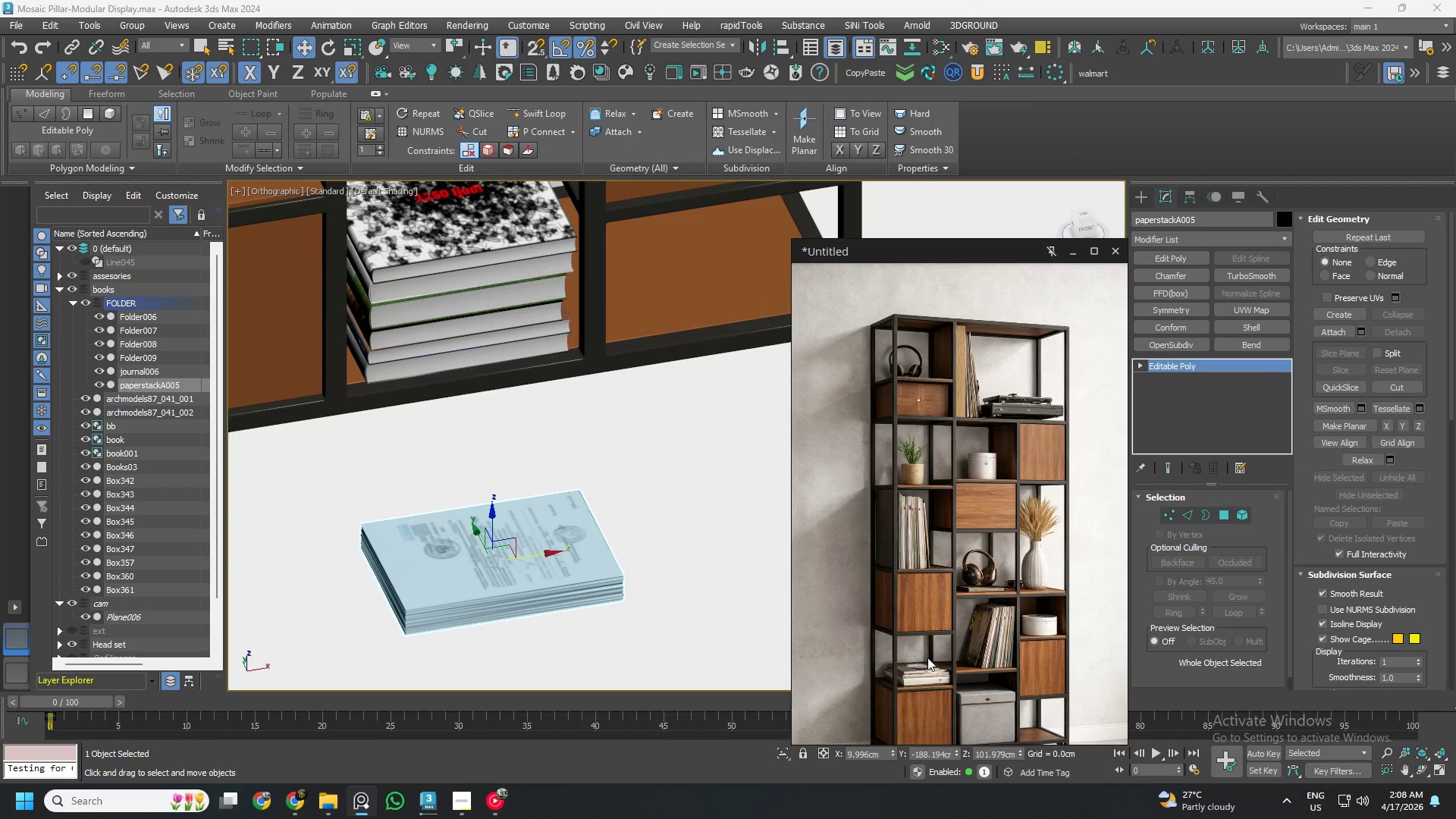 
scroll: coordinate [1029, 562], scroll_direction: up, amount: 2.0
 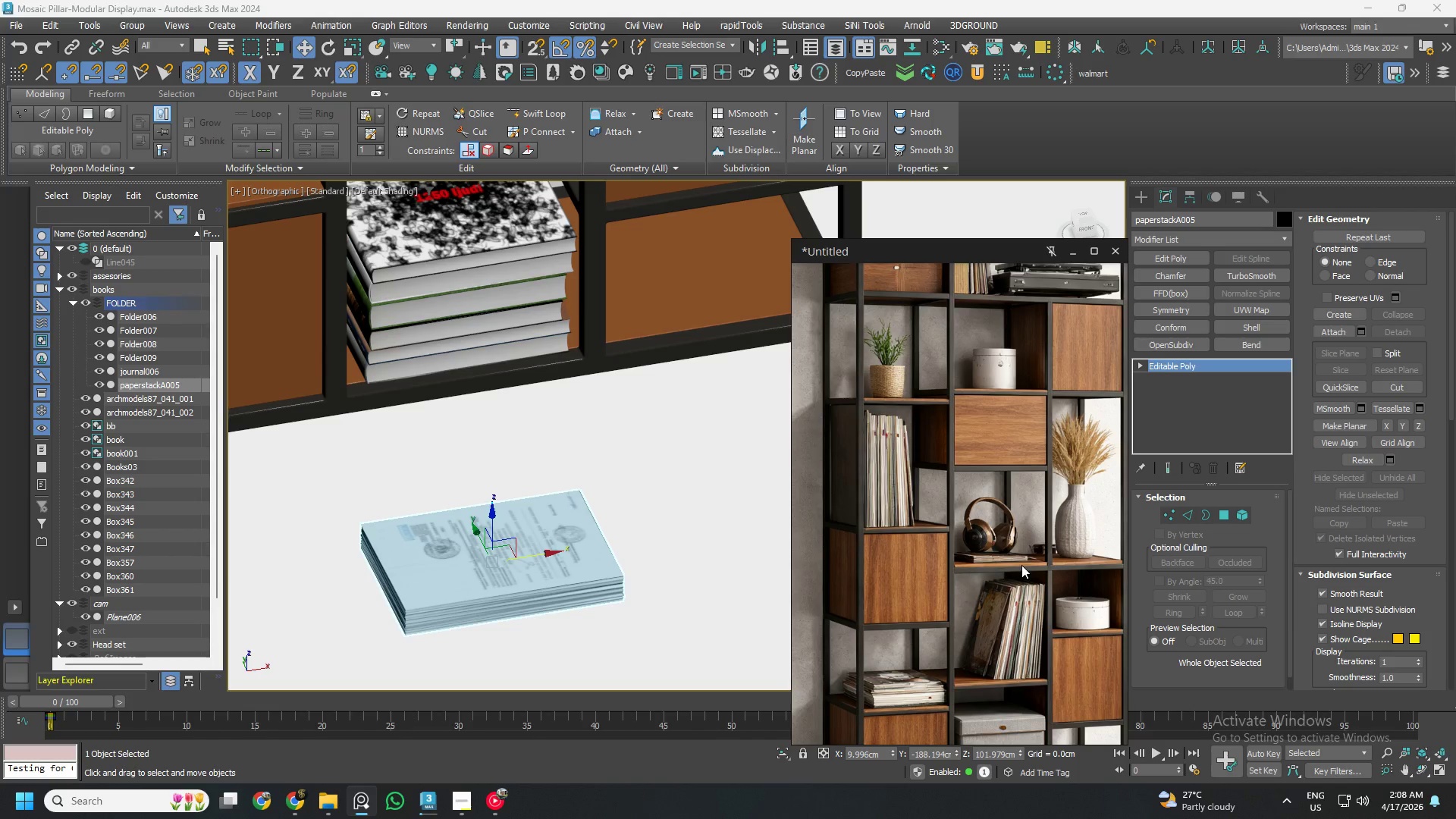 
scroll: coordinate [902, 689], scroll_direction: none, amount: 0.0
 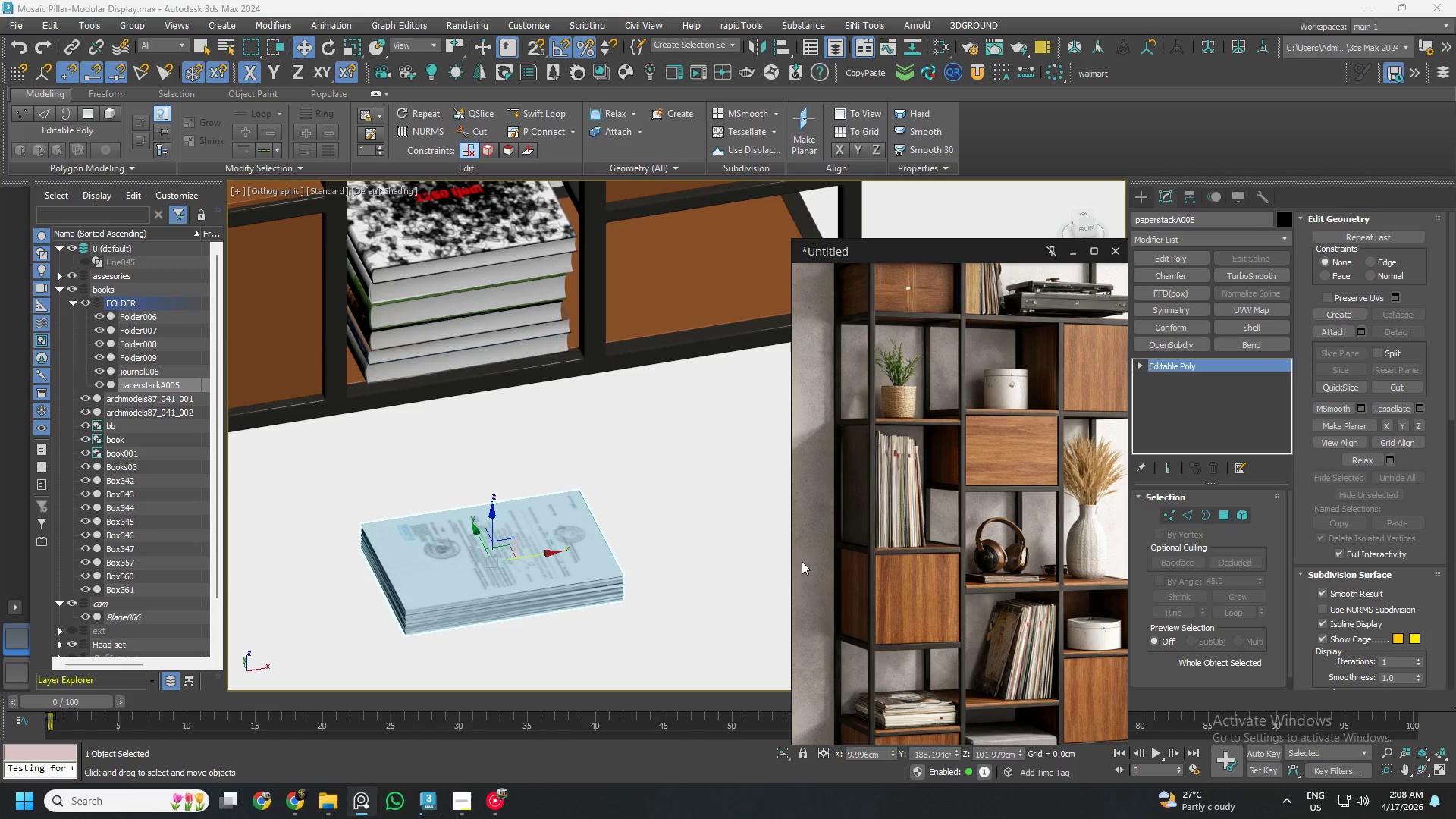 
left_click([1075, 253])
 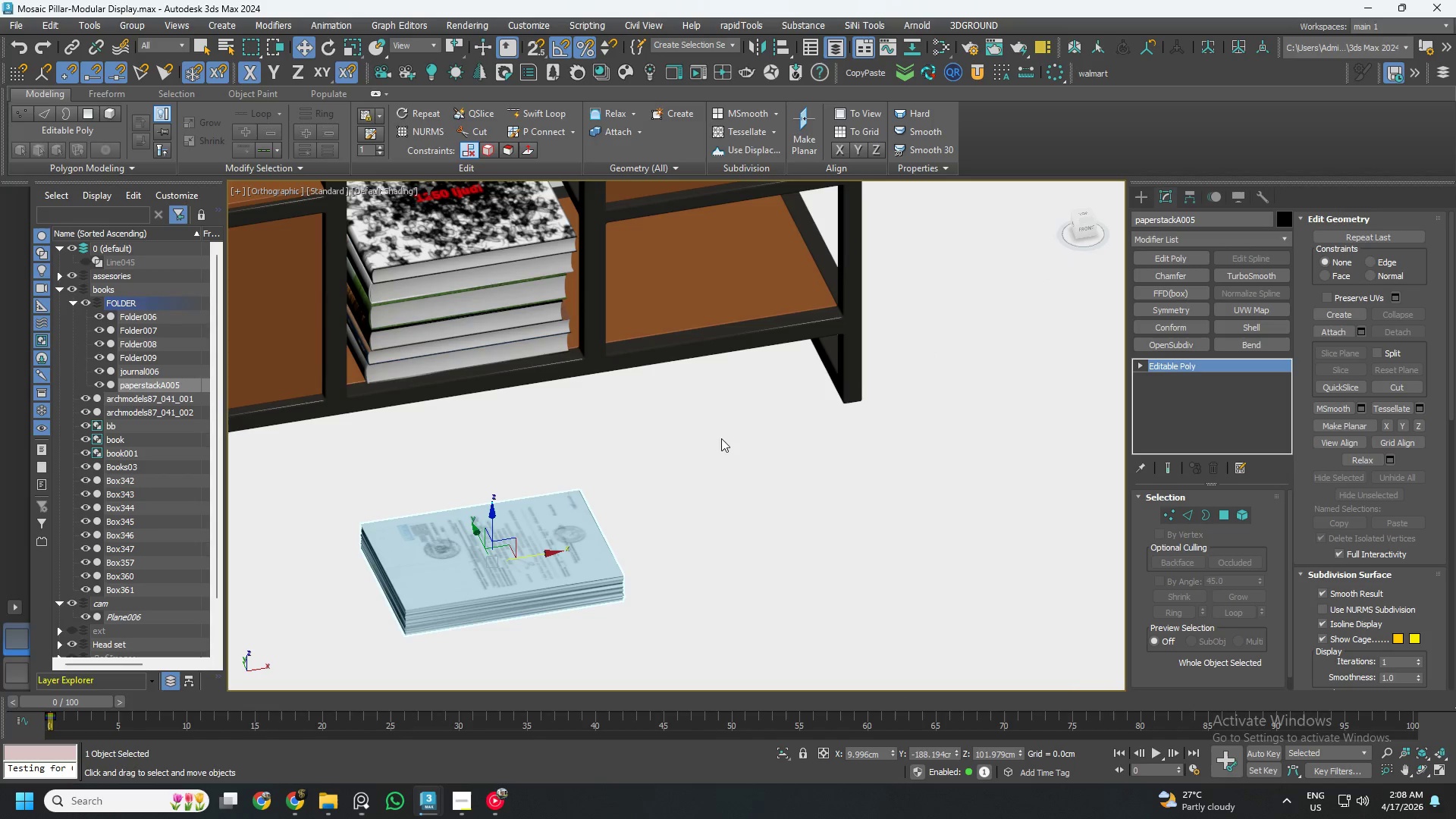 
scroll: coordinate [661, 470], scroll_direction: down, amount: 3.0
 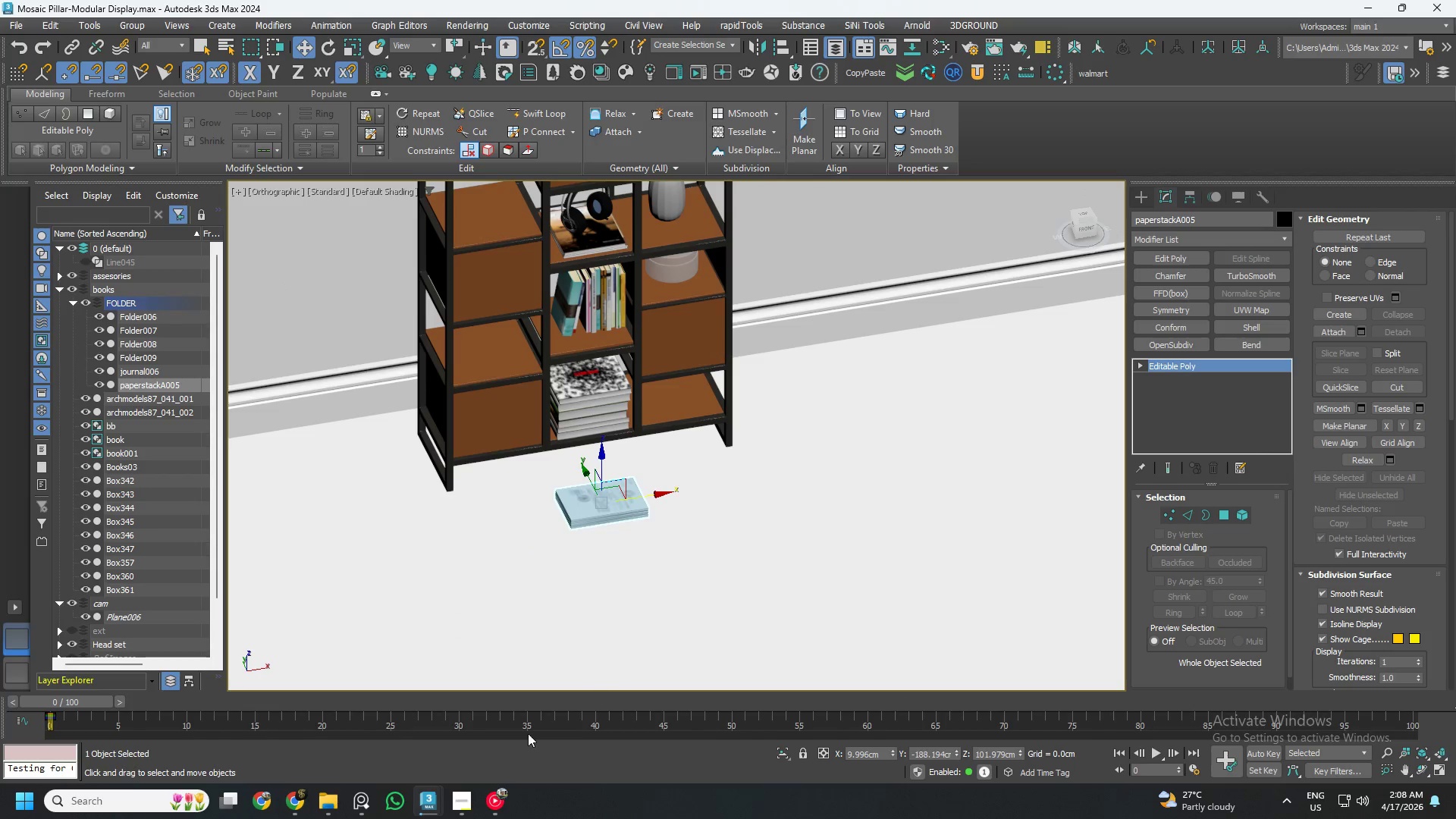 
left_click([359, 800])
 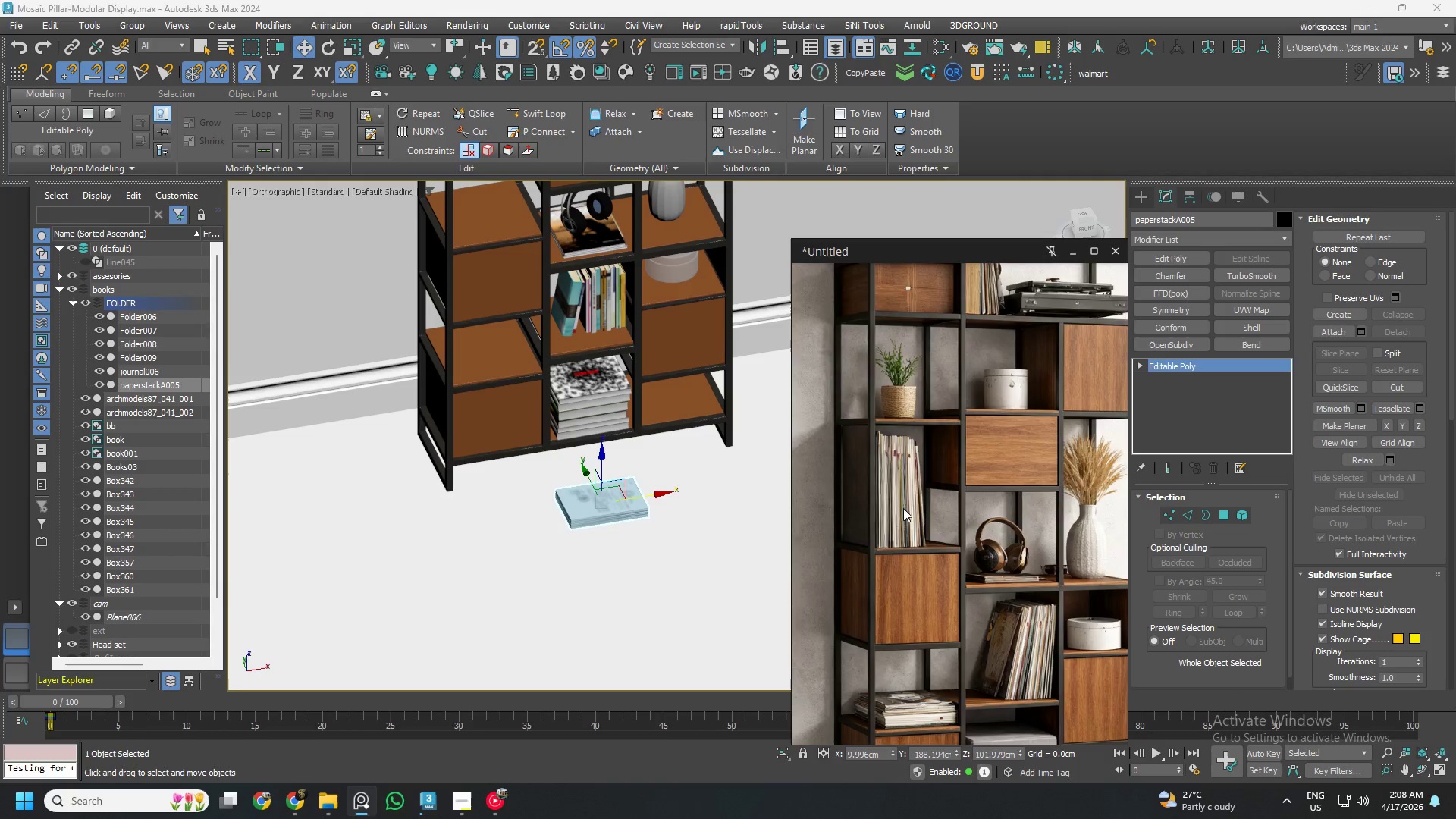 
scroll: coordinate [996, 491], scroll_direction: down, amount: 3.0
 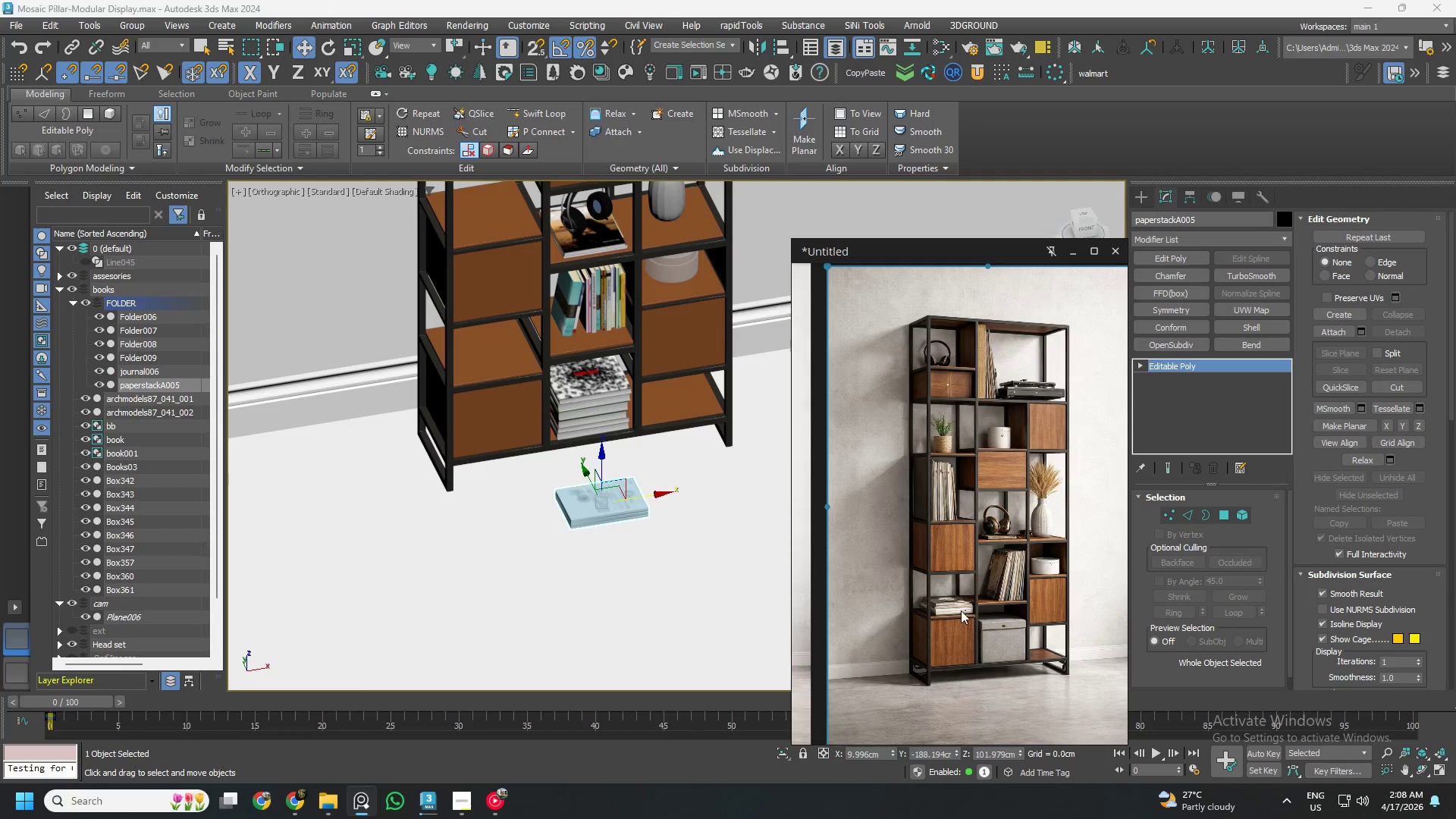 
scroll: coordinate [604, 406], scroll_direction: up, amount: 6.0
 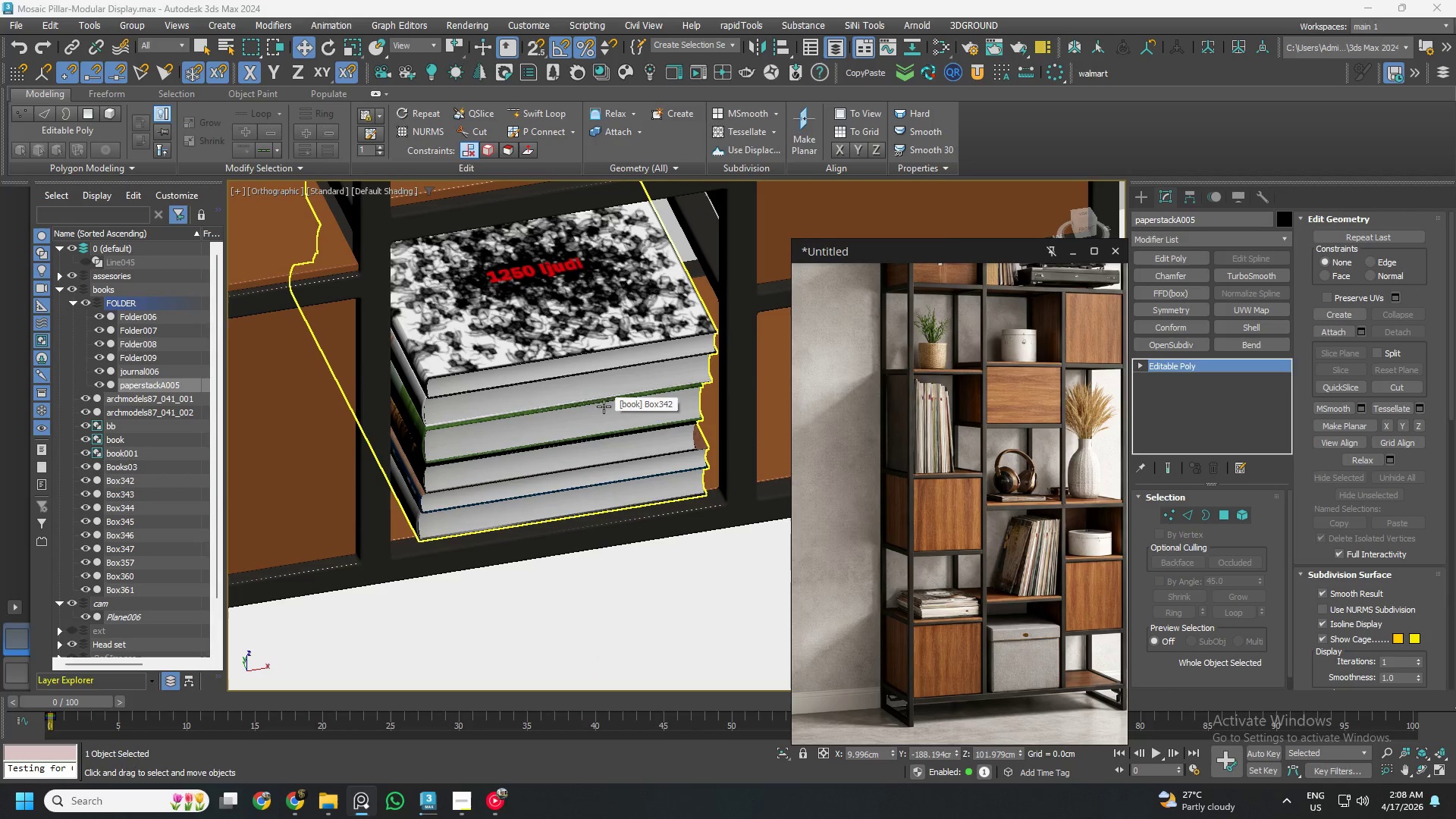 
hold_key(key=AltLeft, duration=0.81)
 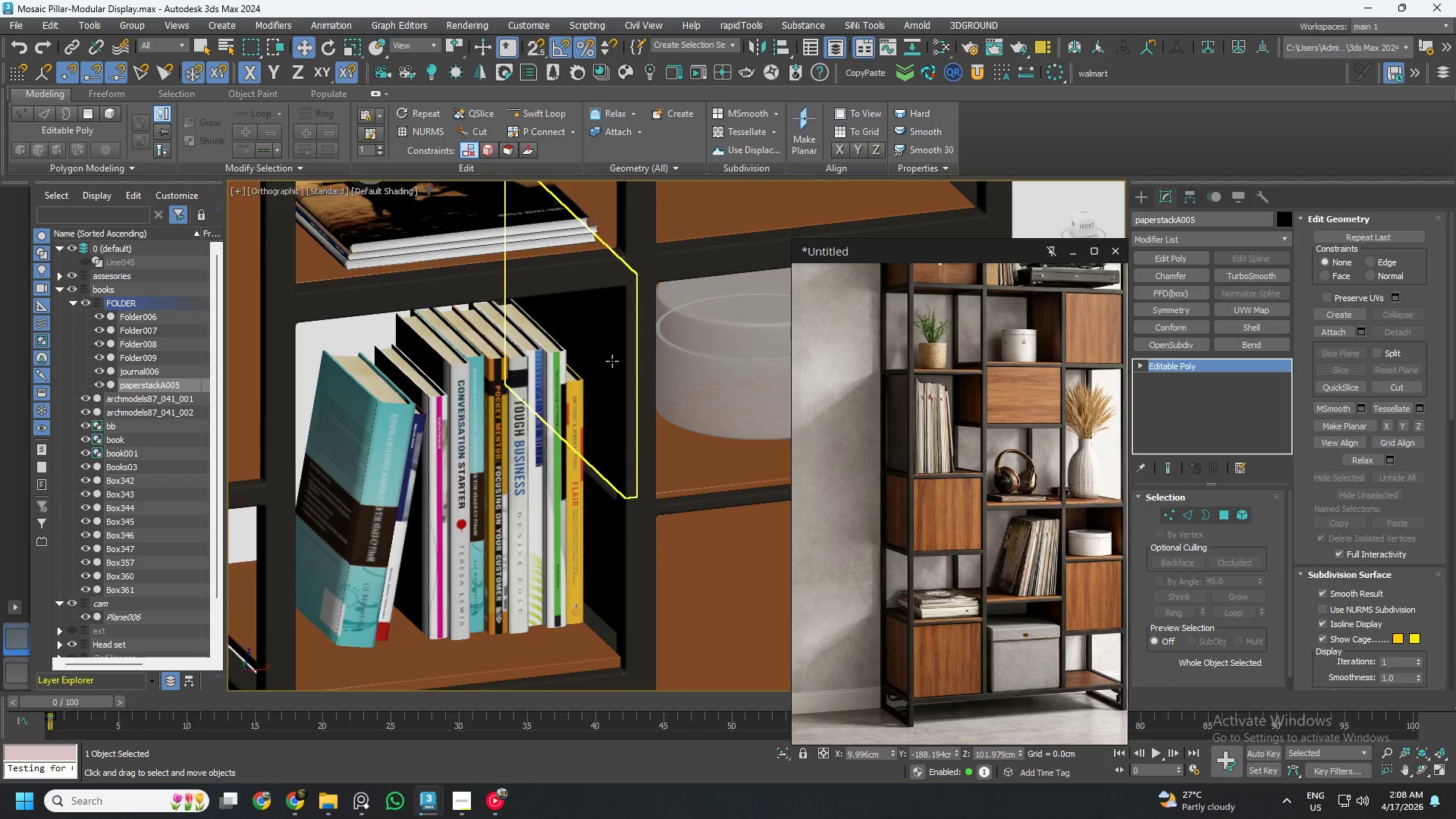 
scroll: coordinate [611, 362], scroll_direction: down, amount: 4.0
 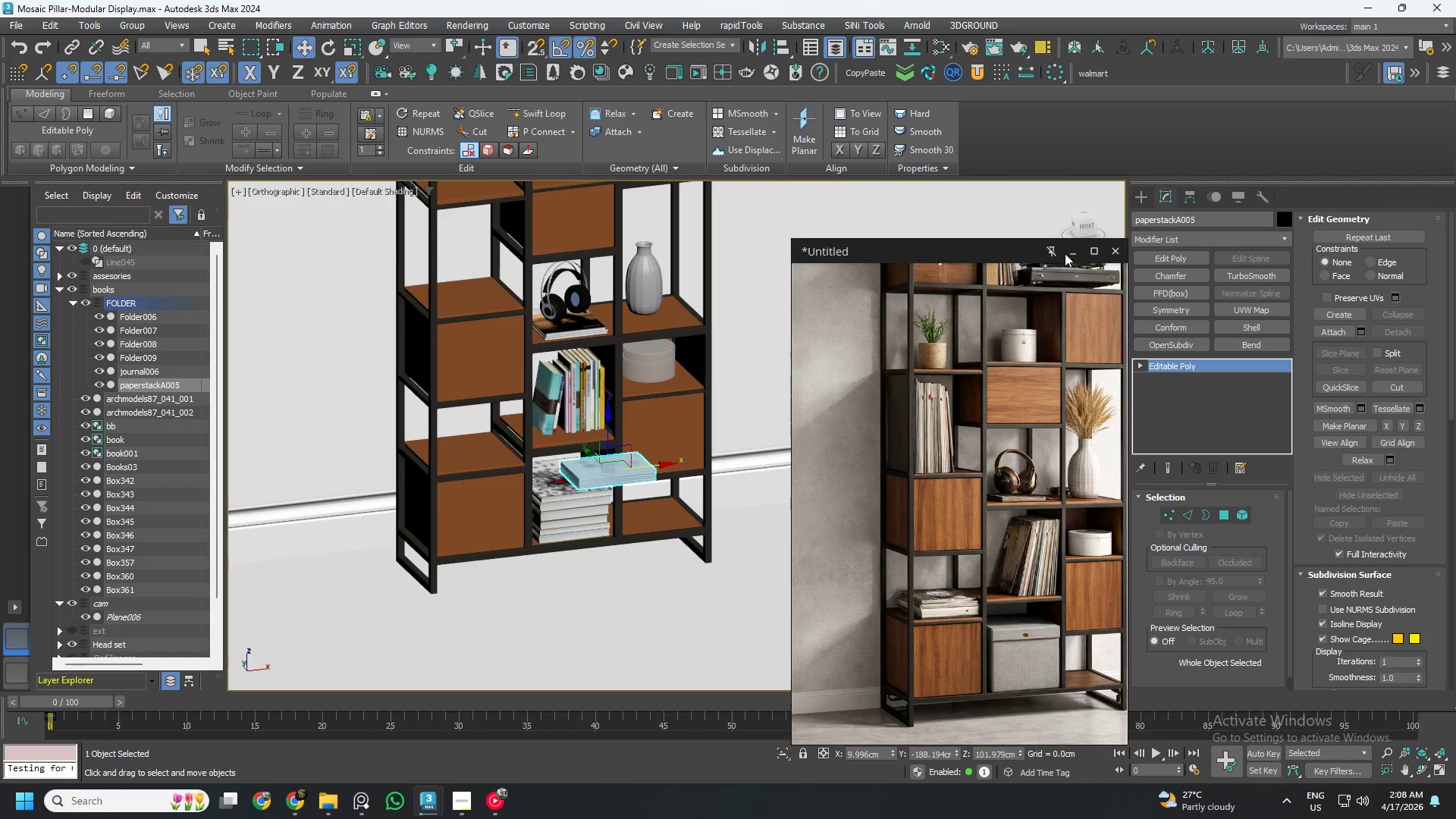 
left_click([1074, 253])
 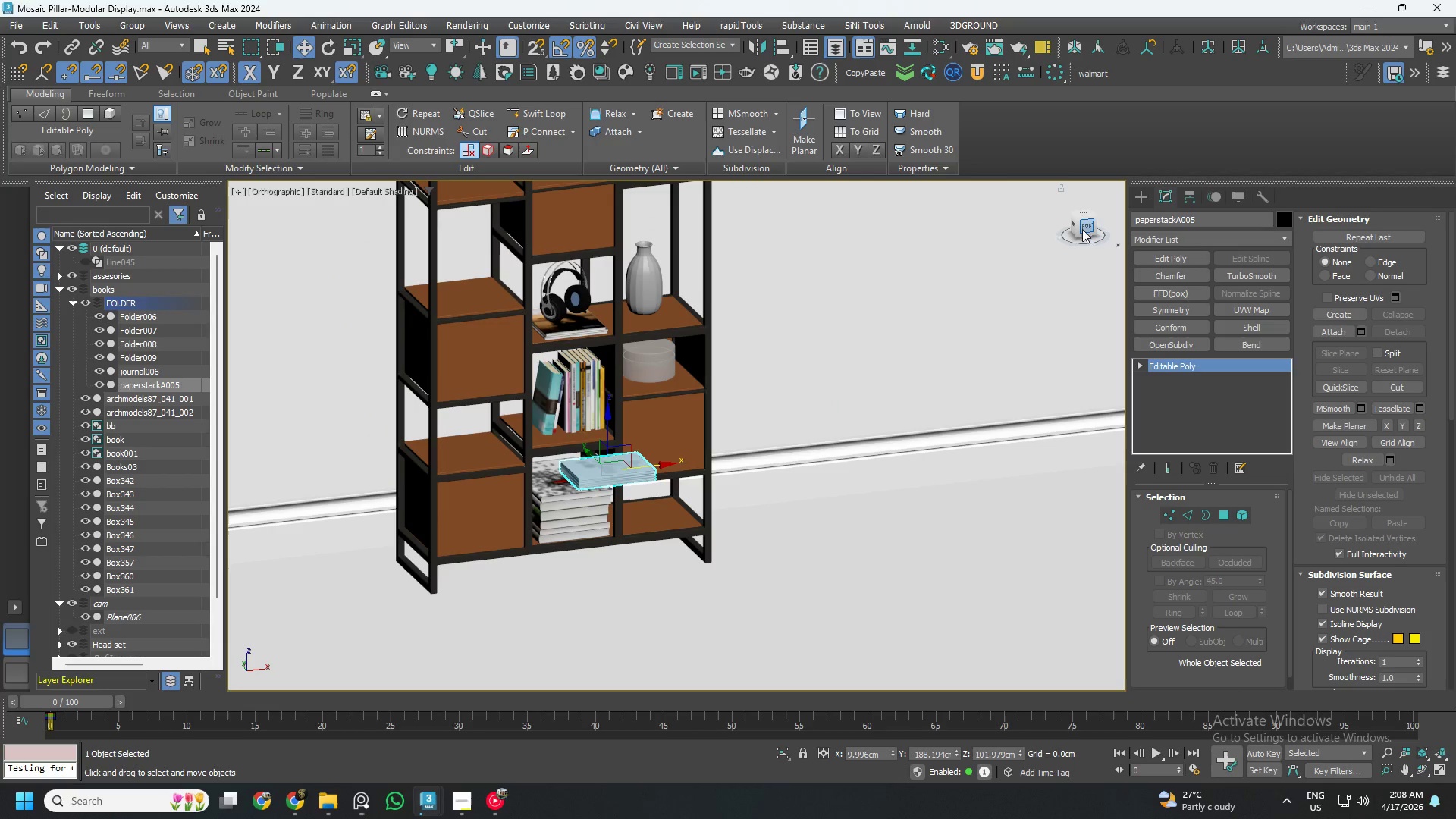 
left_click([1085, 226])
 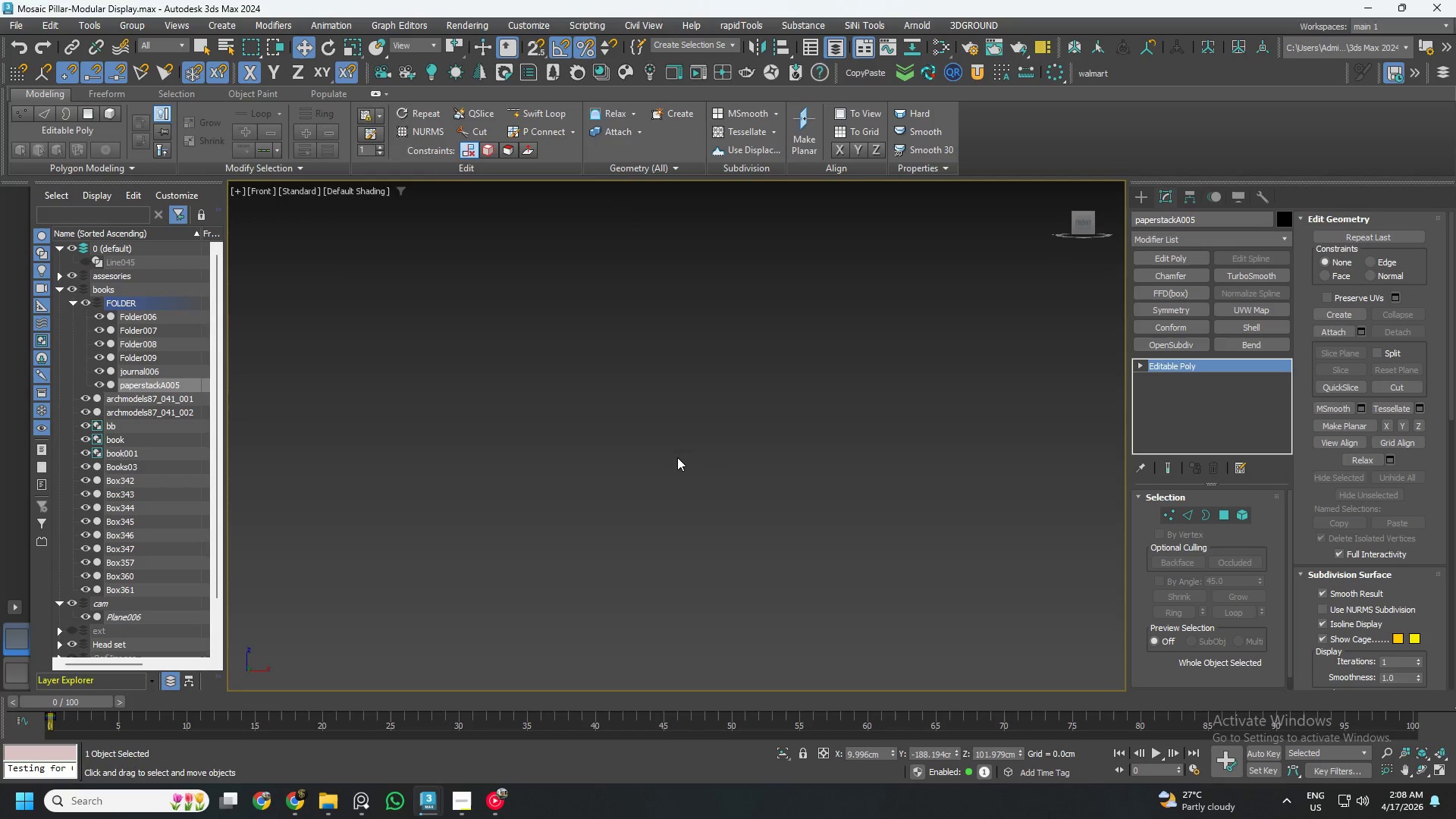 
key(Z)
 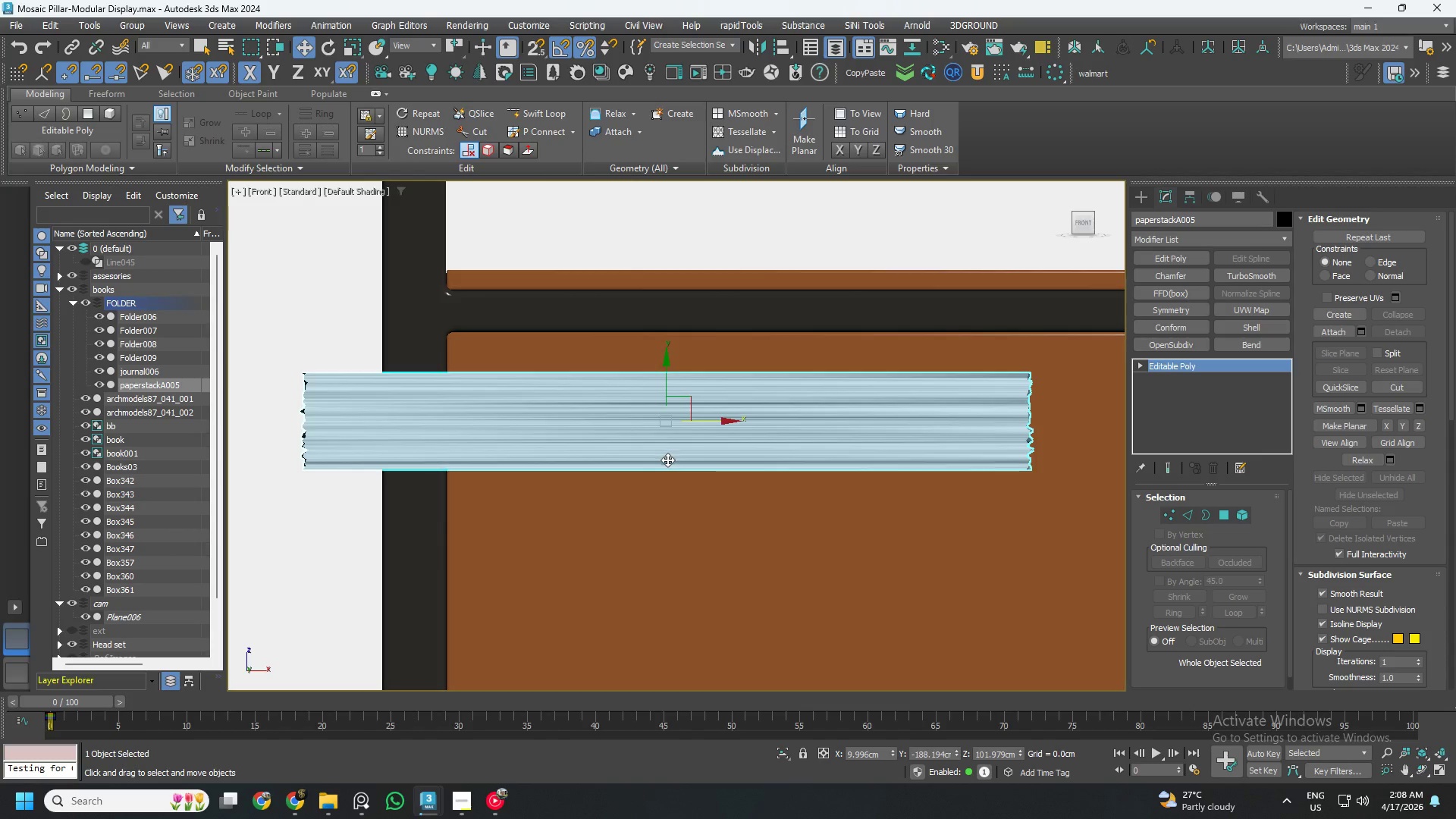 
scroll: coordinate [686, 447], scroll_direction: down, amount: 4.0
 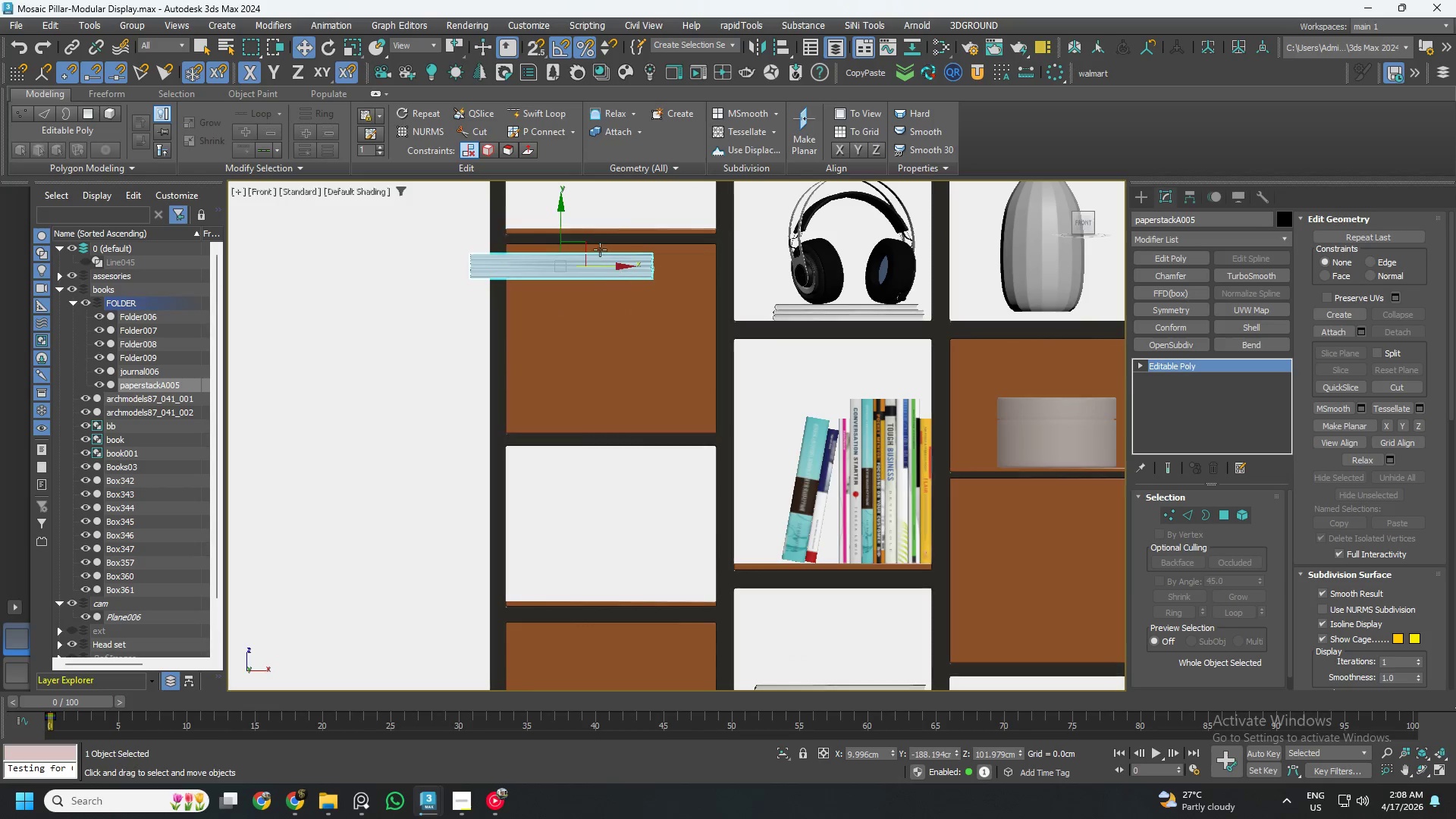 
left_click_drag(start_coordinate=[582, 239], to_coordinate=[629, 511])
 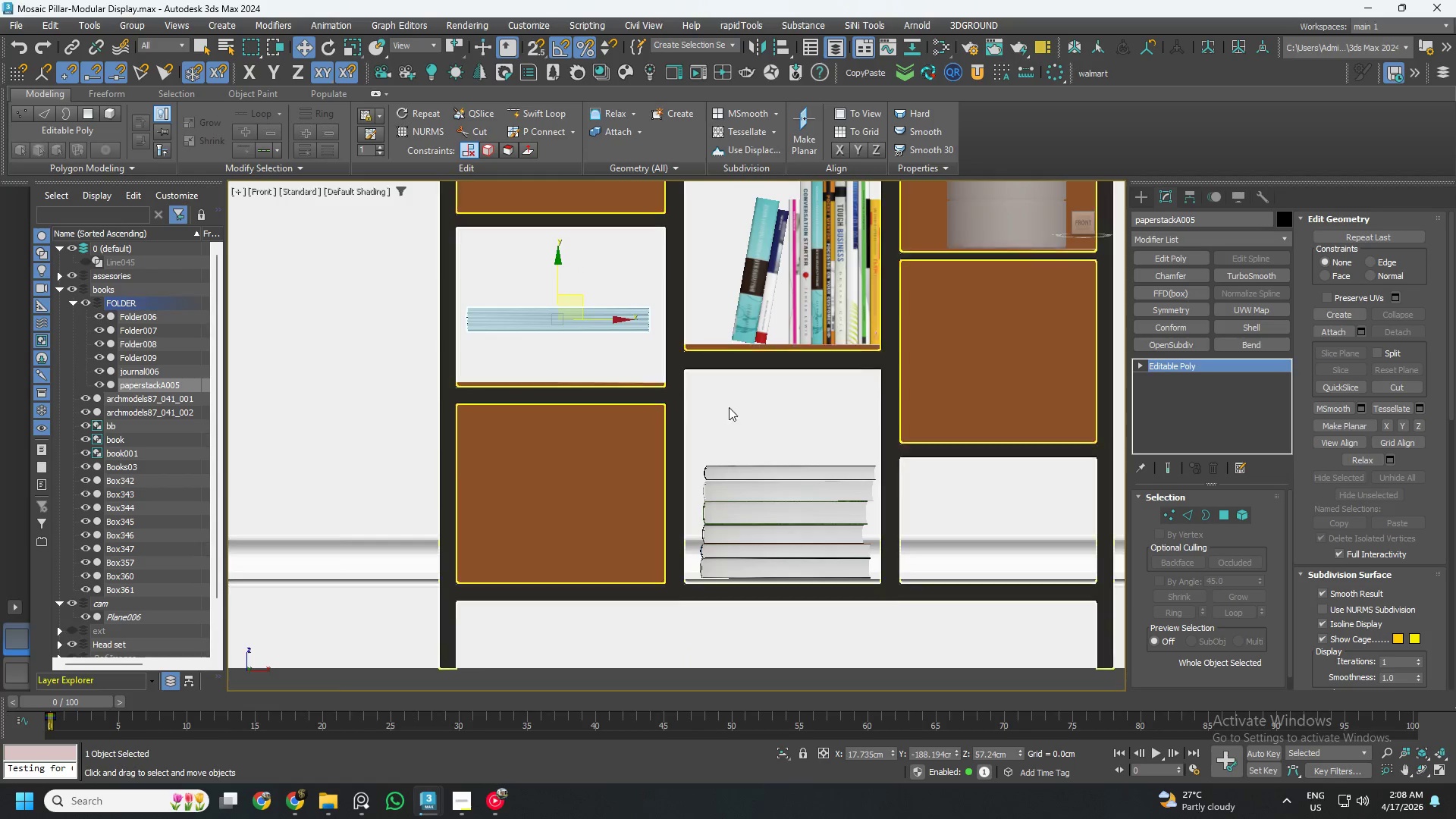 
left_click([784, 510])
 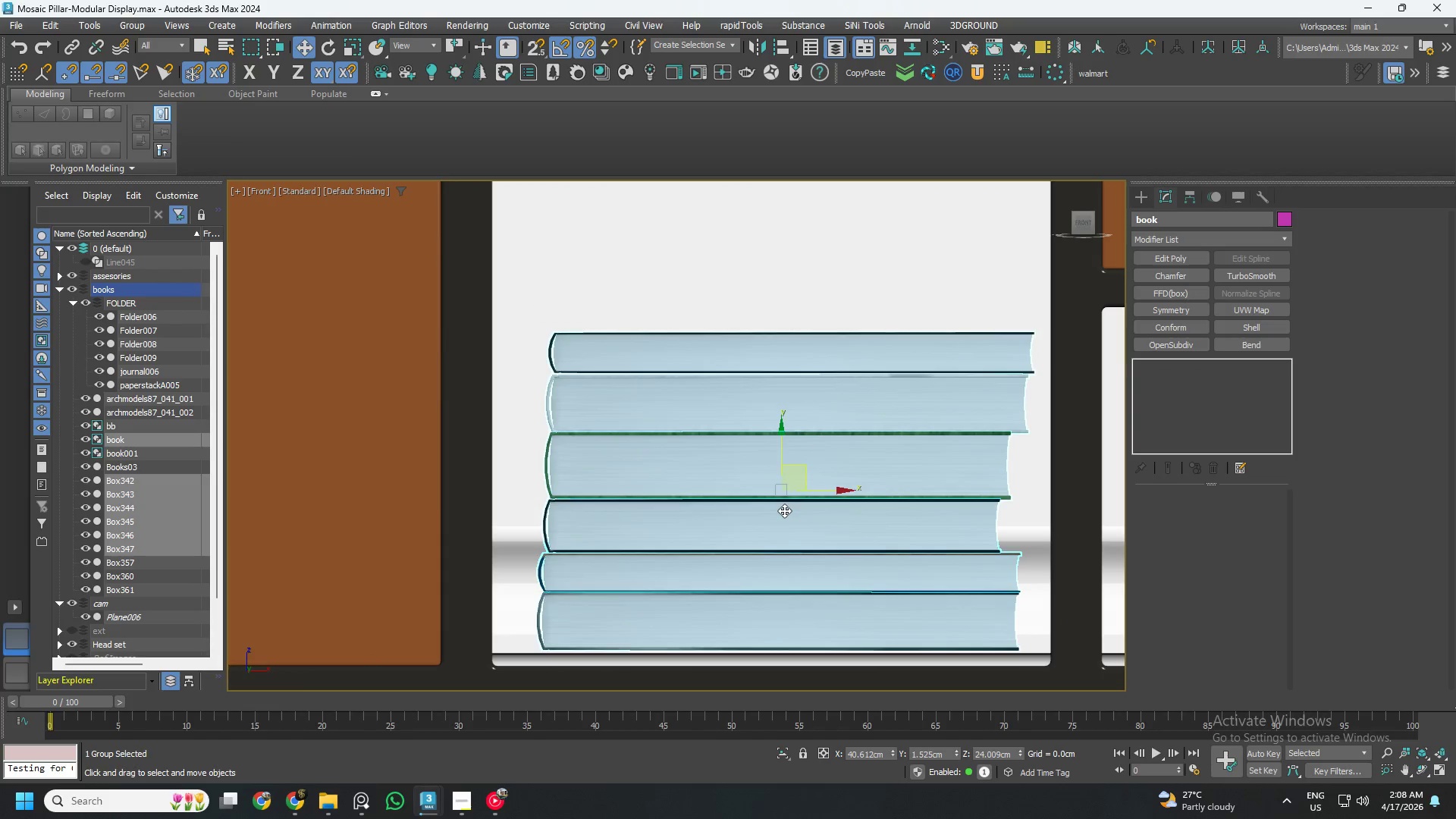 
scroll: coordinate [788, 532], scroll_direction: up, amount: 3.0
 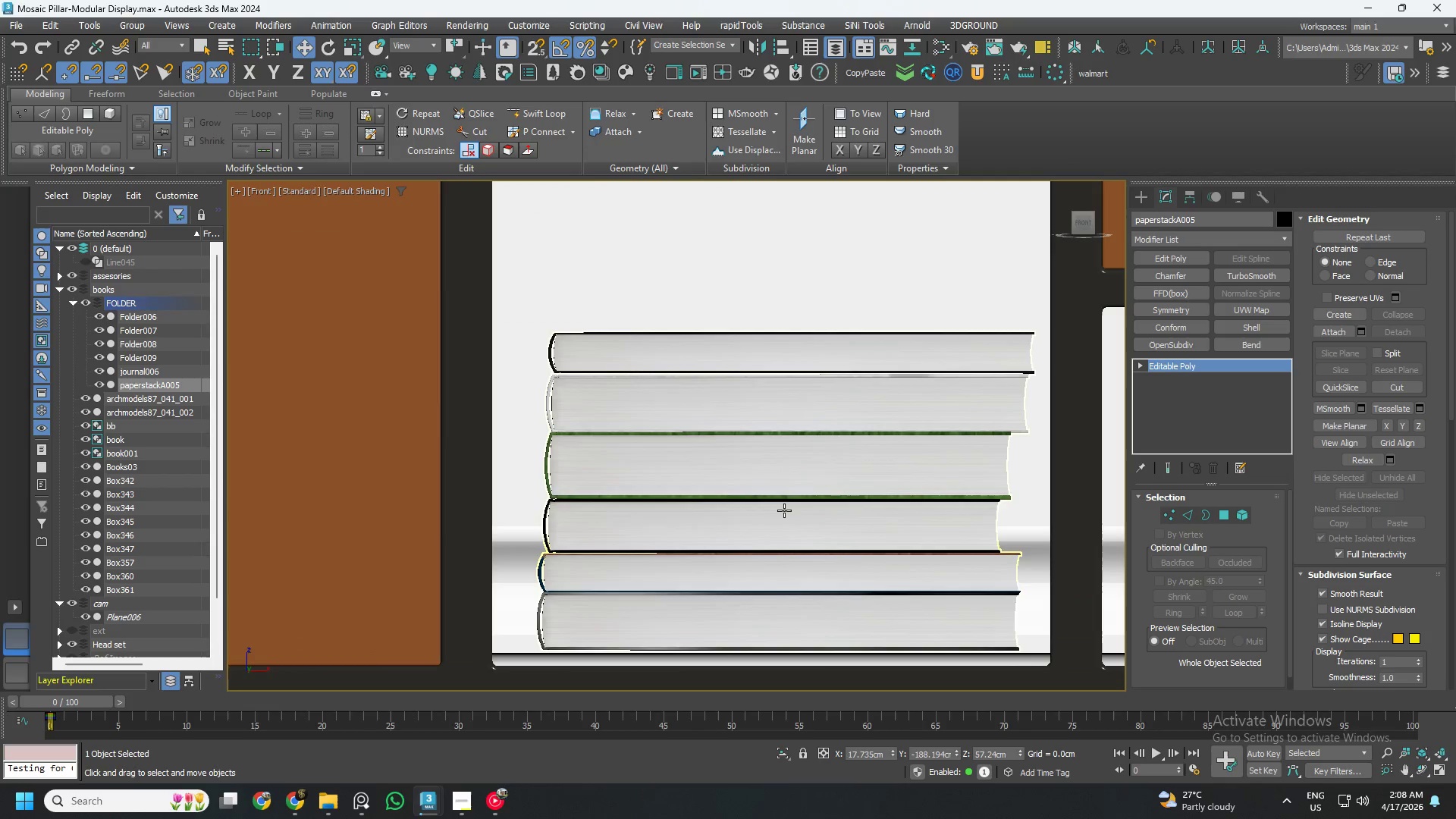 
key(Alt+O)
 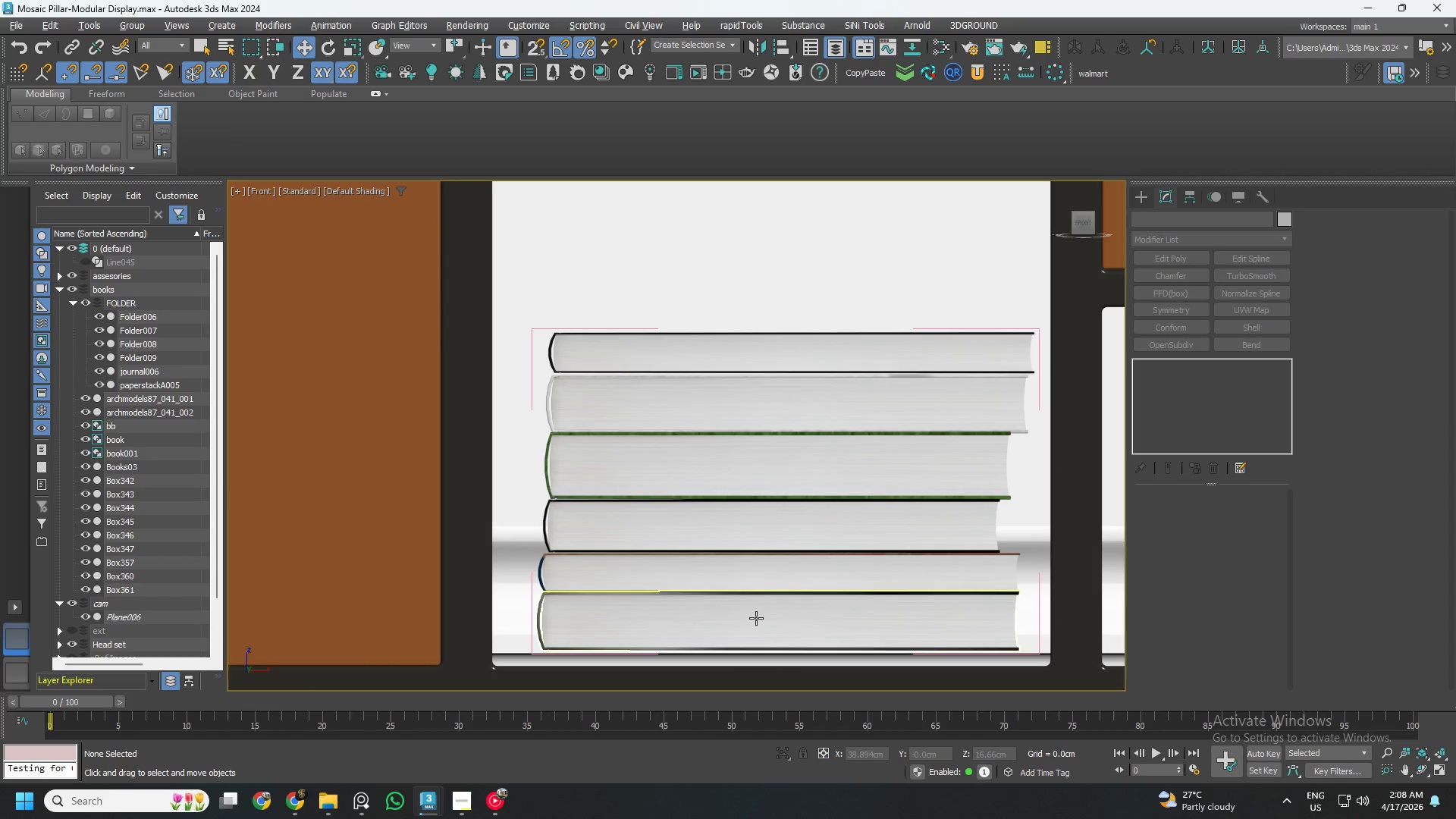 
left_click([756, 618])
 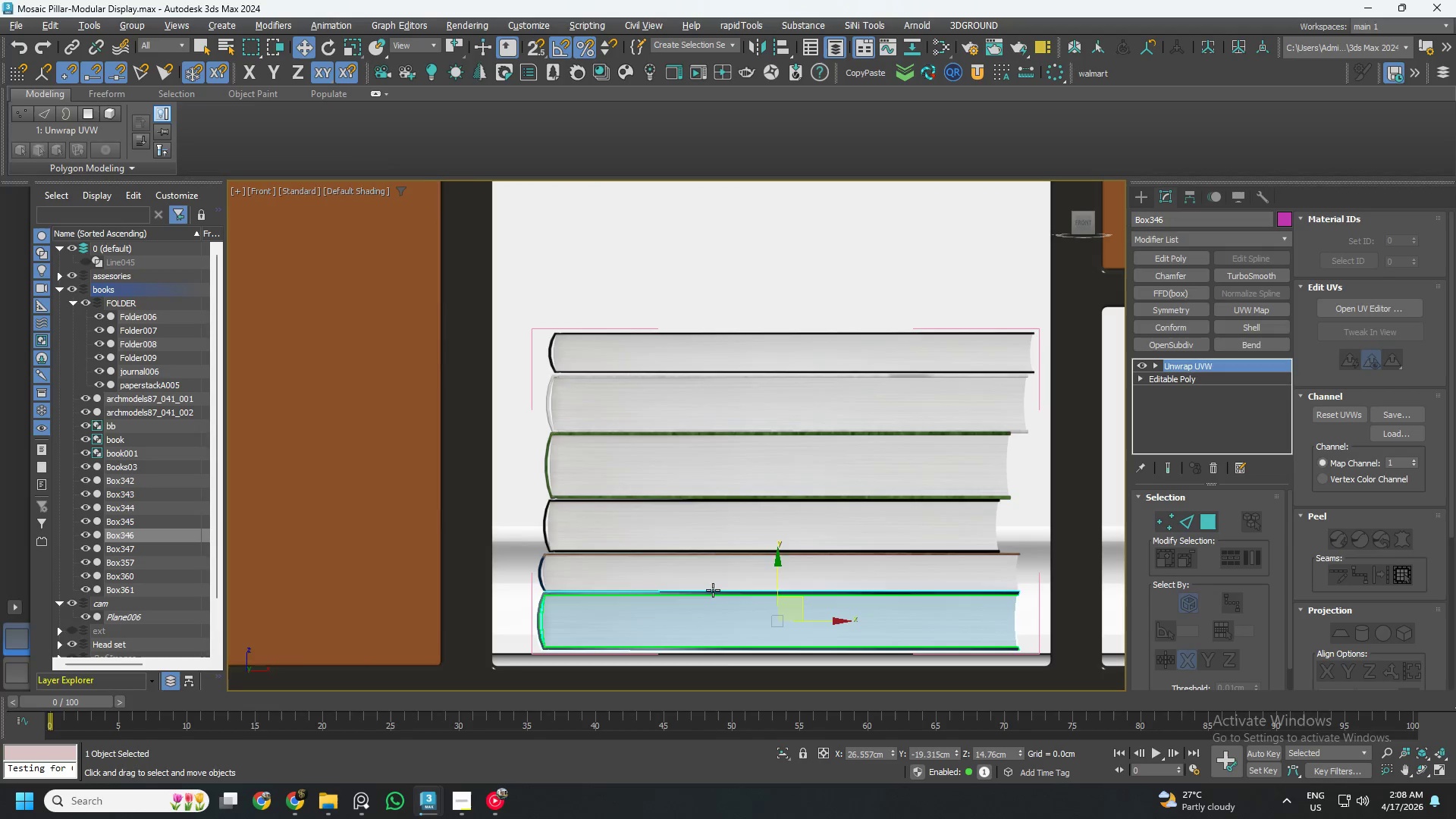 
hold_key(key=AltLeft, duration=2.52)
 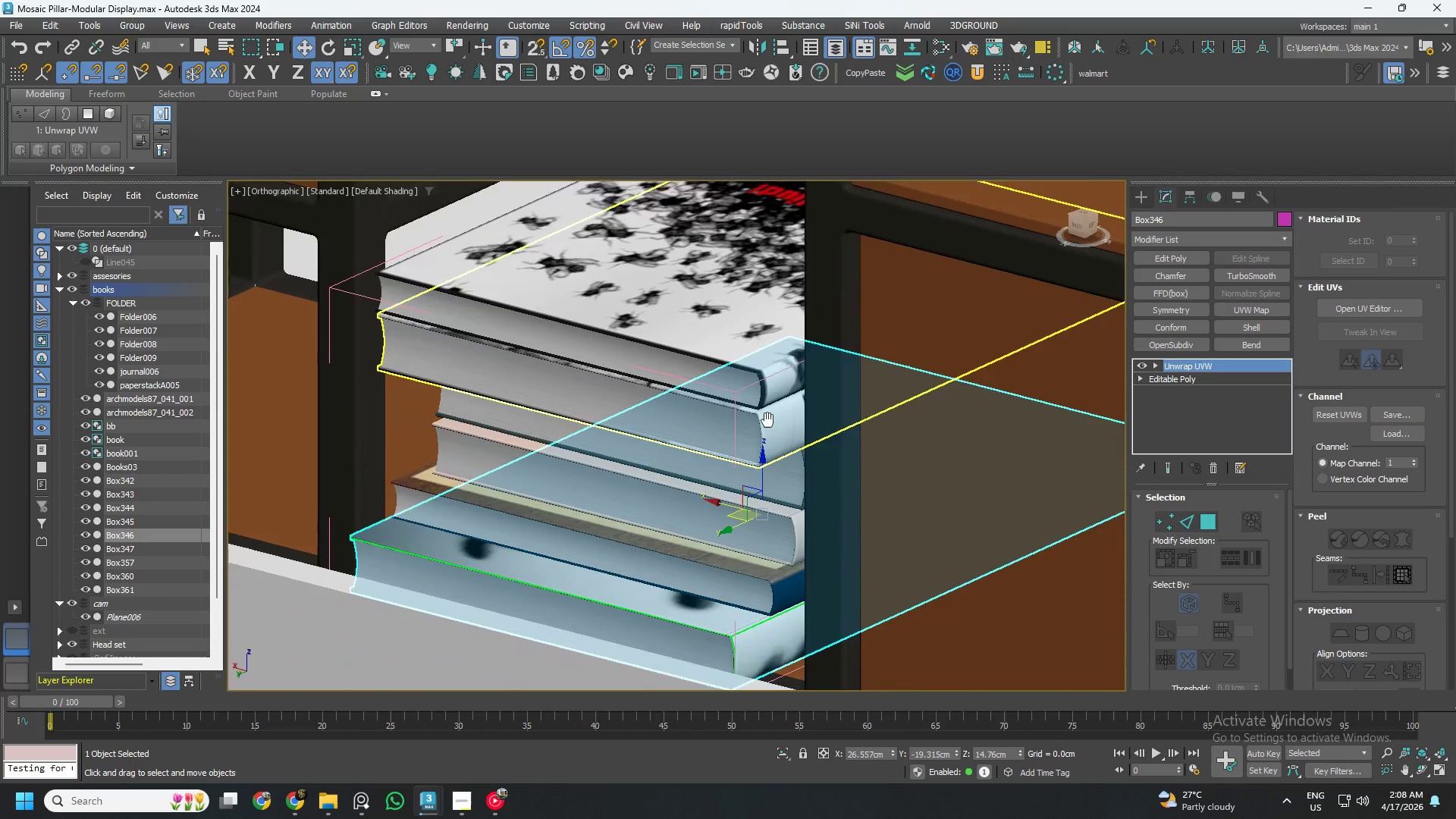 
hold_key(key=AltLeft, duration=1.27)
 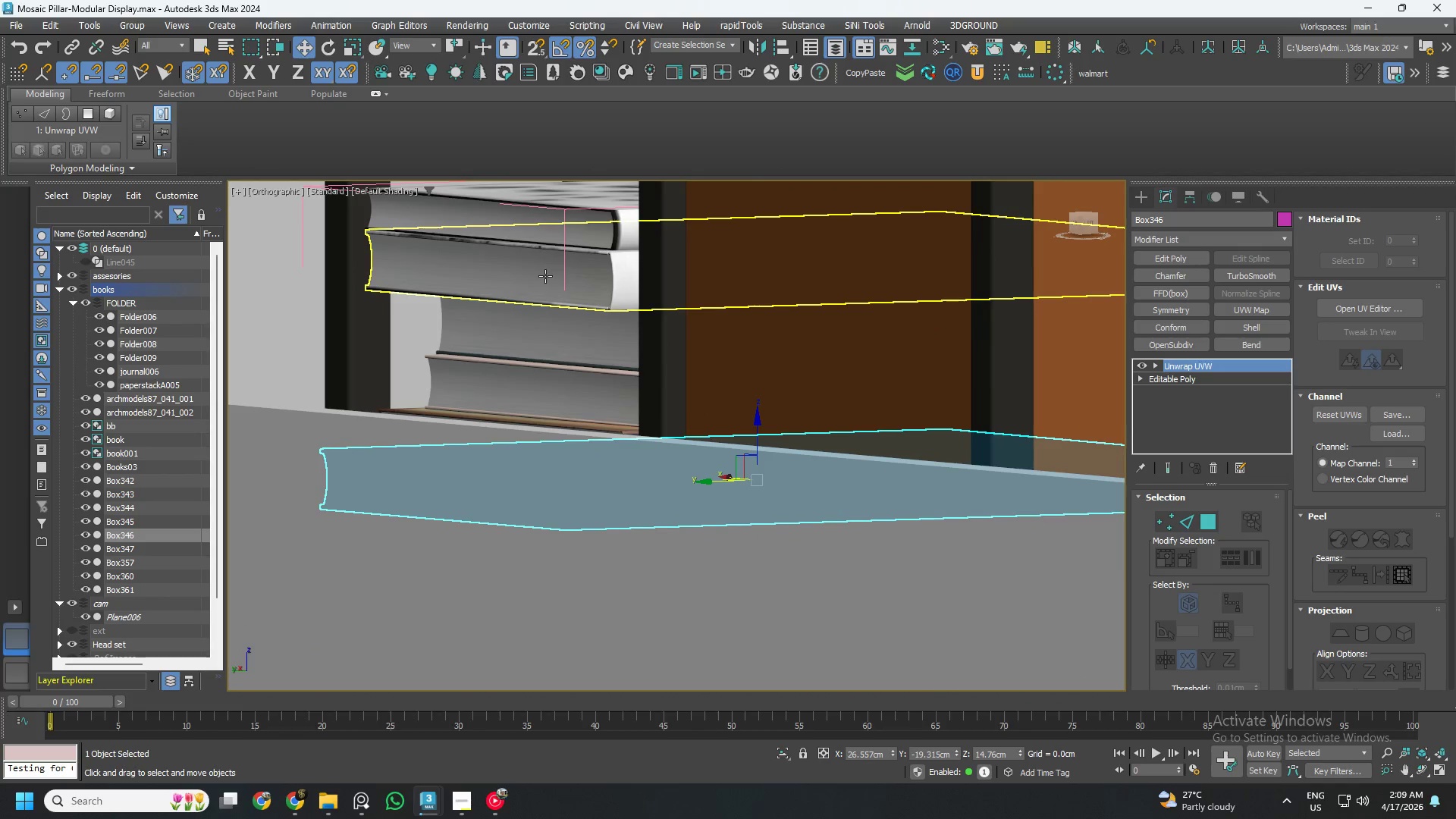 
hold_key(key=AltLeft, duration=0.77)
 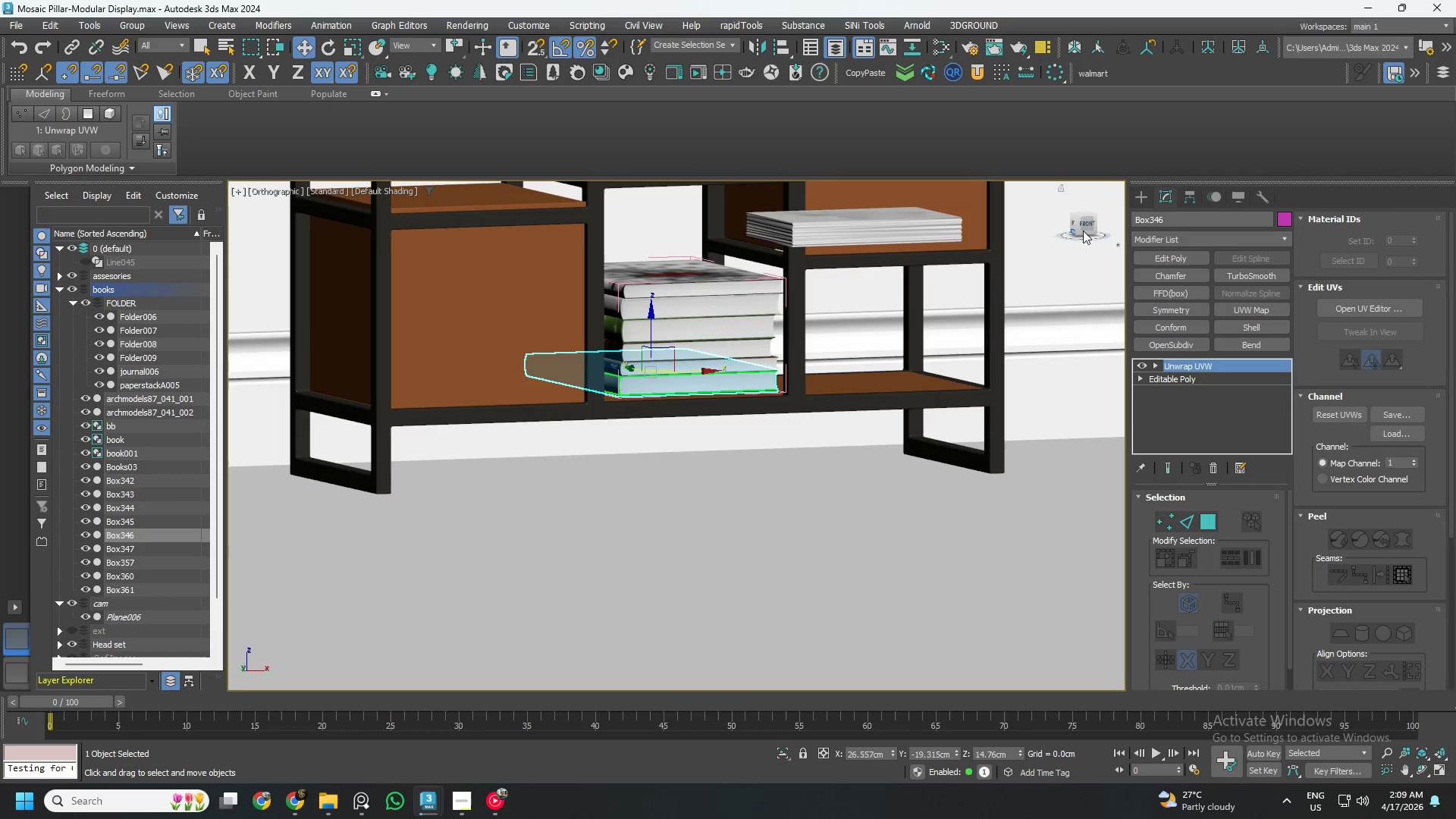 
scroll: coordinate [595, 315], scroll_direction: down, amount: 3.0
 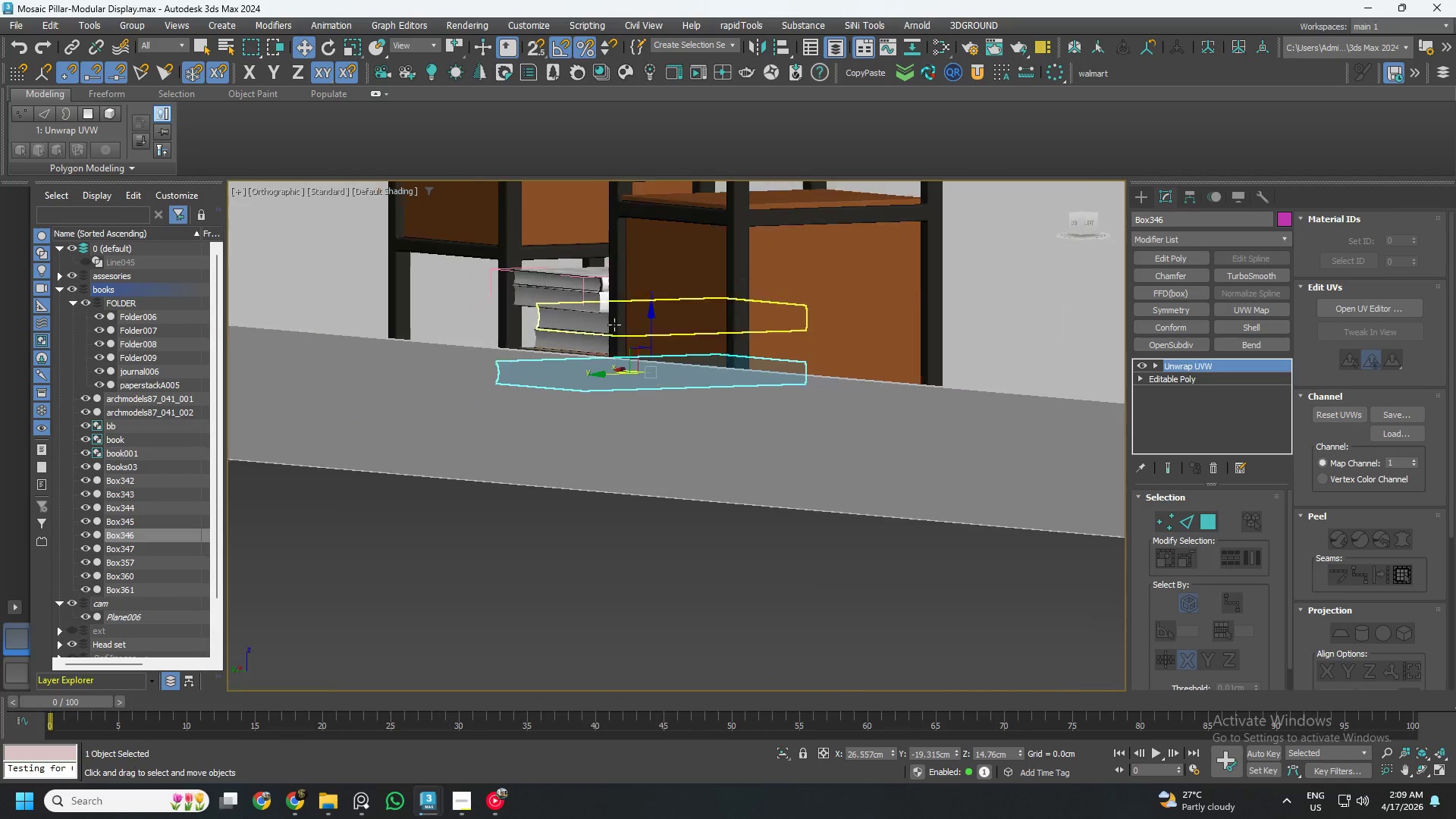 
left_click([1084, 230])
 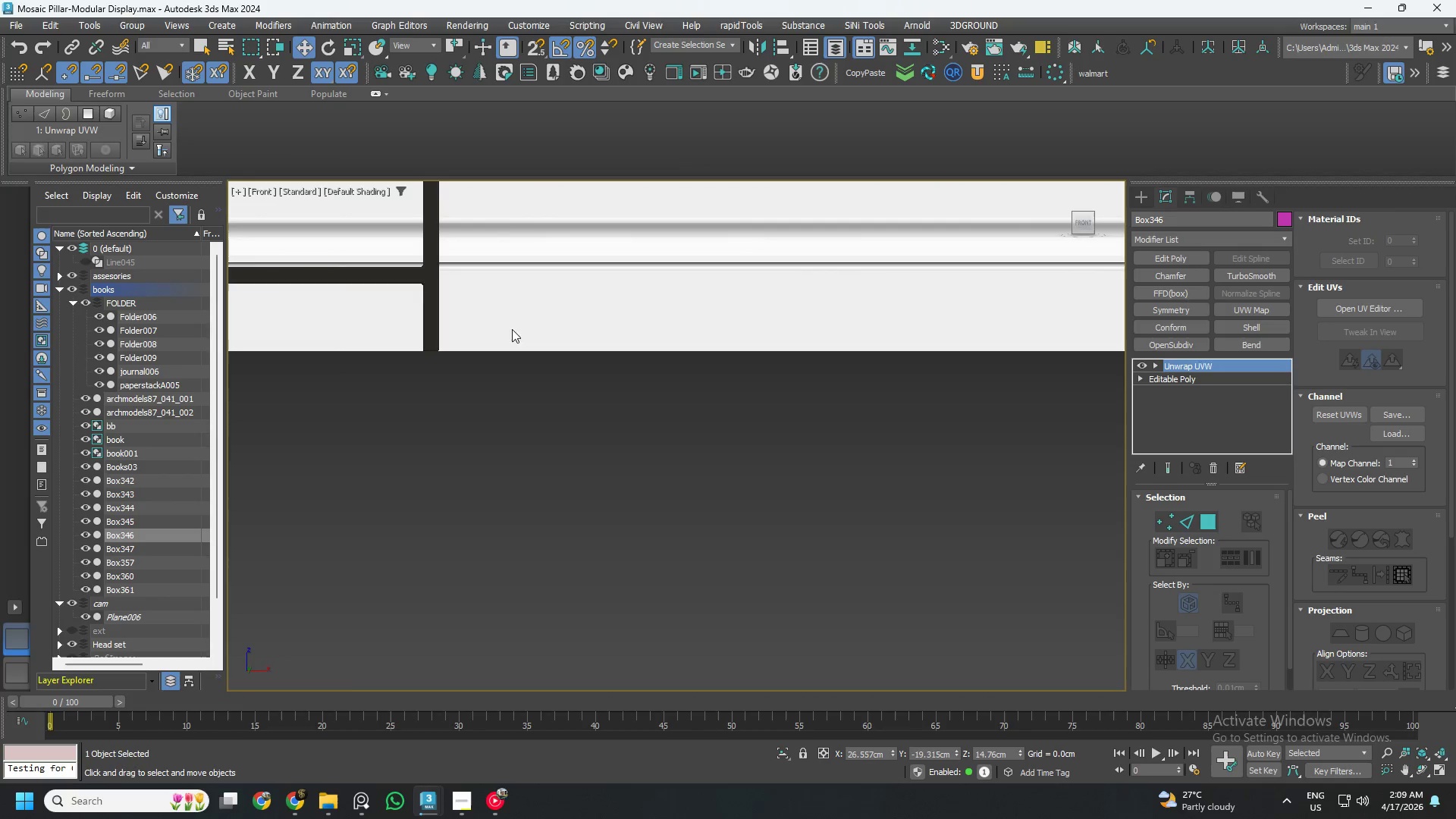 
scroll: coordinate [474, 329], scroll_direction: down, amount: 4.0
 